 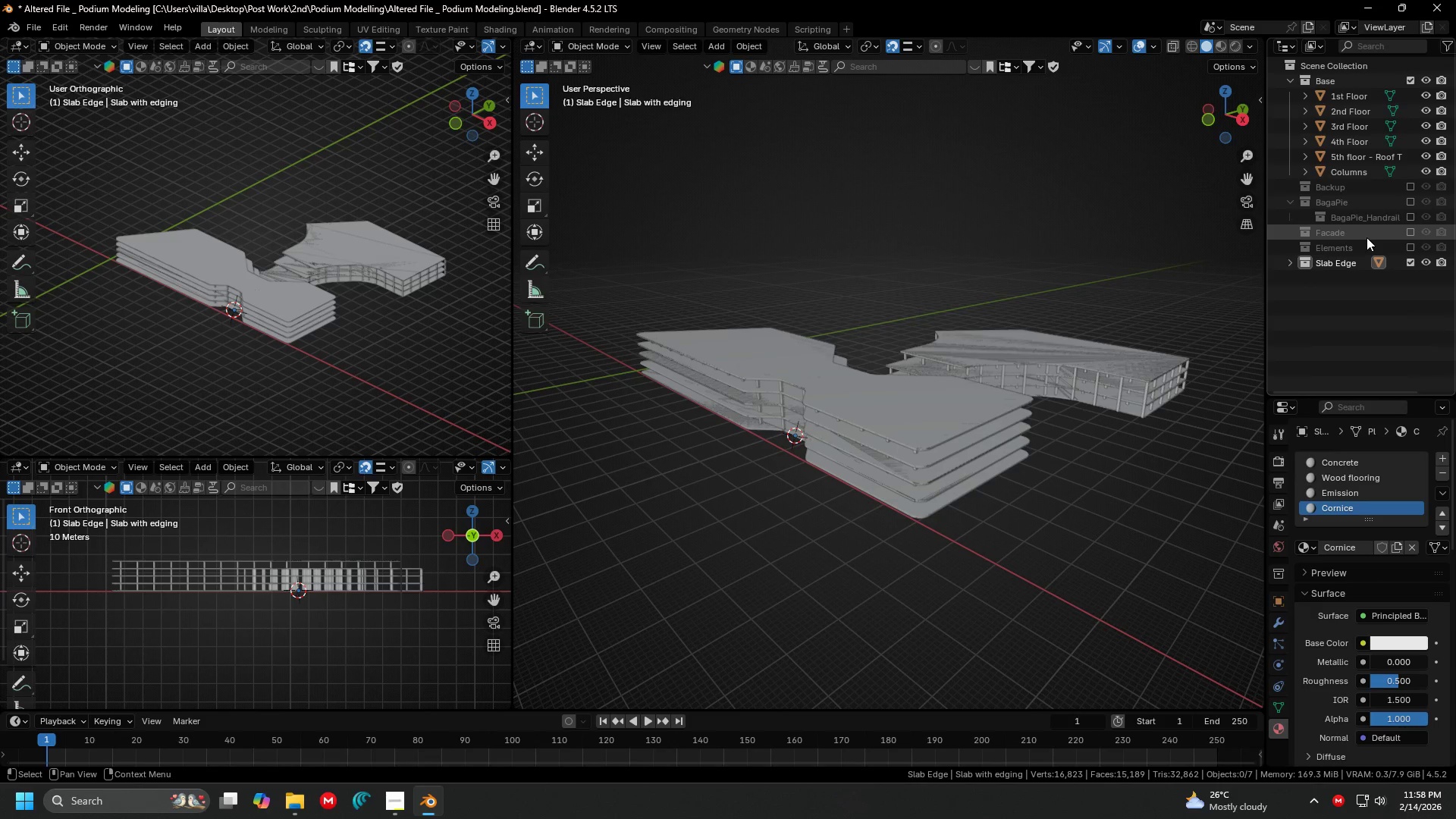 
left_click([1347, 92])
 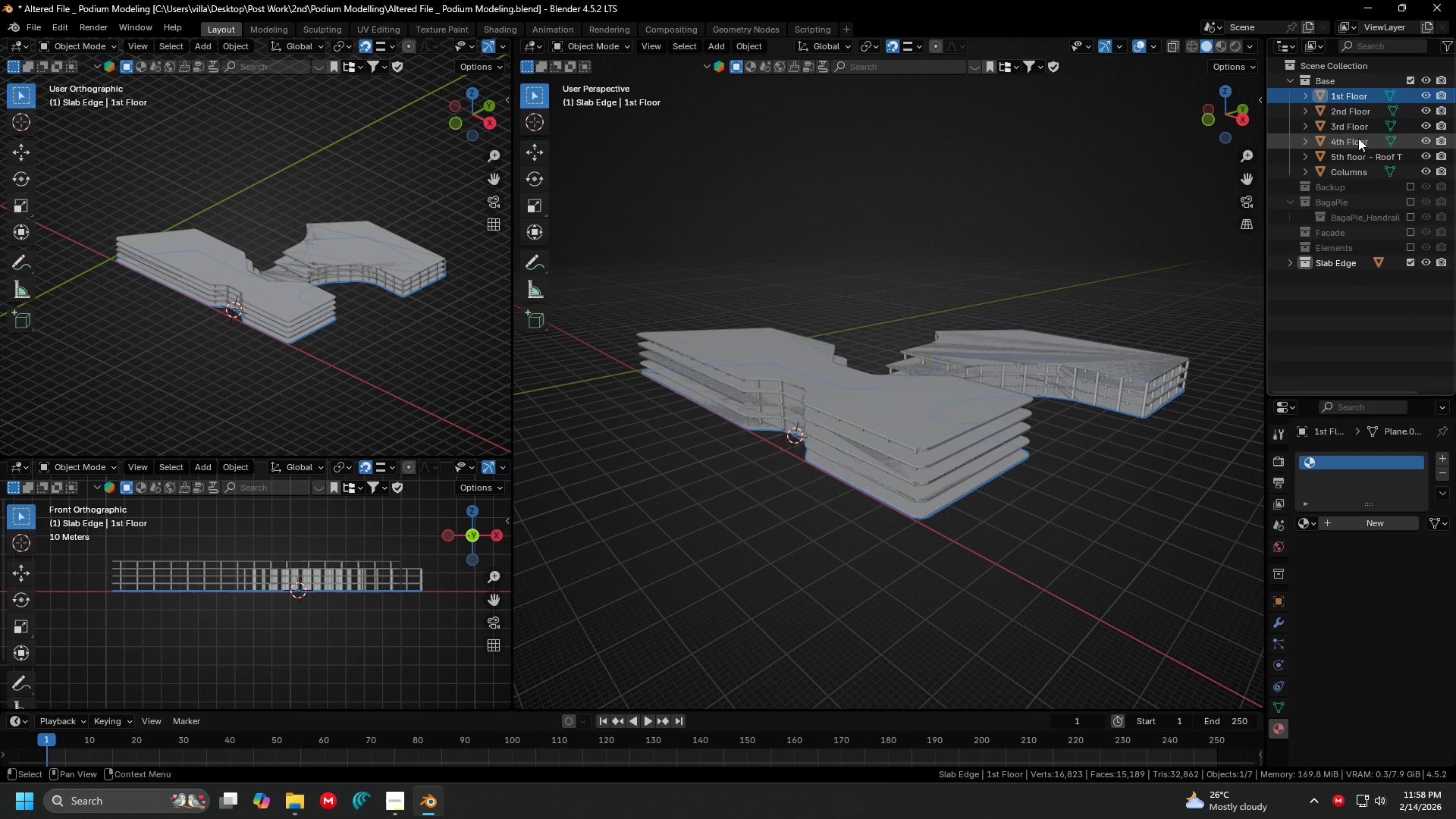 
hold_key(key=ShiftLeft, duration=0.64)
left_click([1358, 150])
 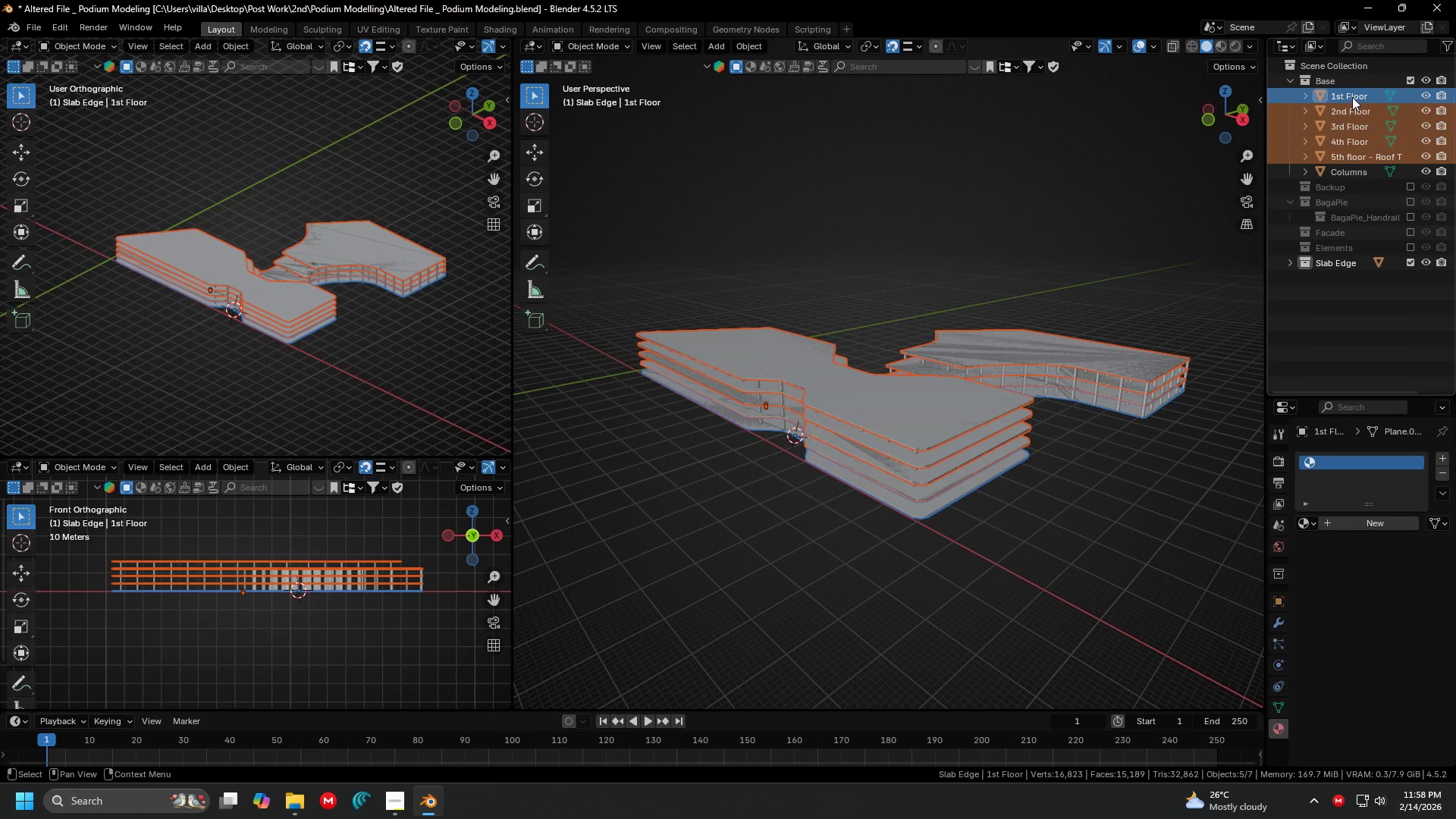 
left_click_drag(start_coordinate=[1352, 97], to_coordinate=[1348, 190])
 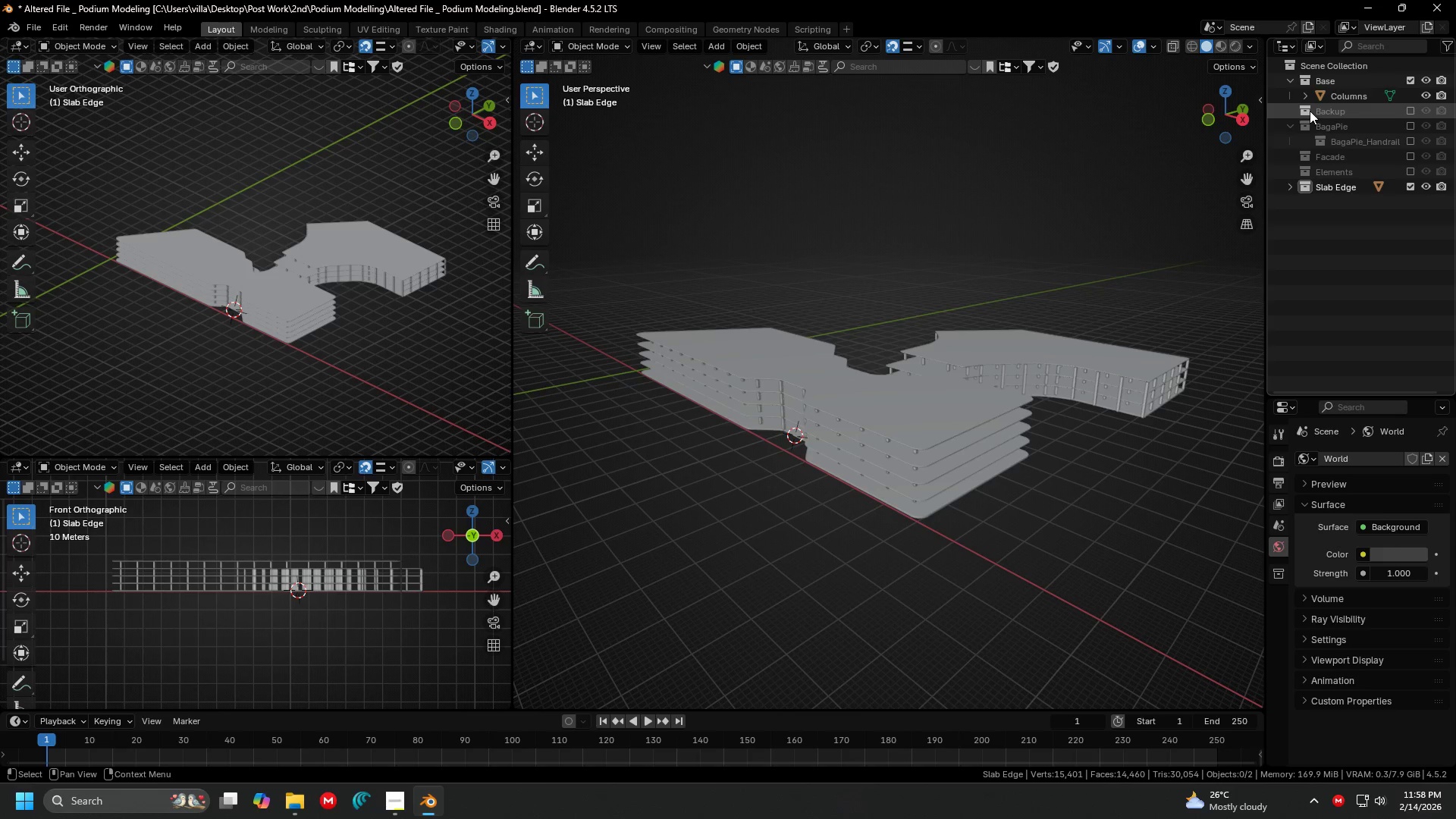 
mouse_move([1406, 109])
 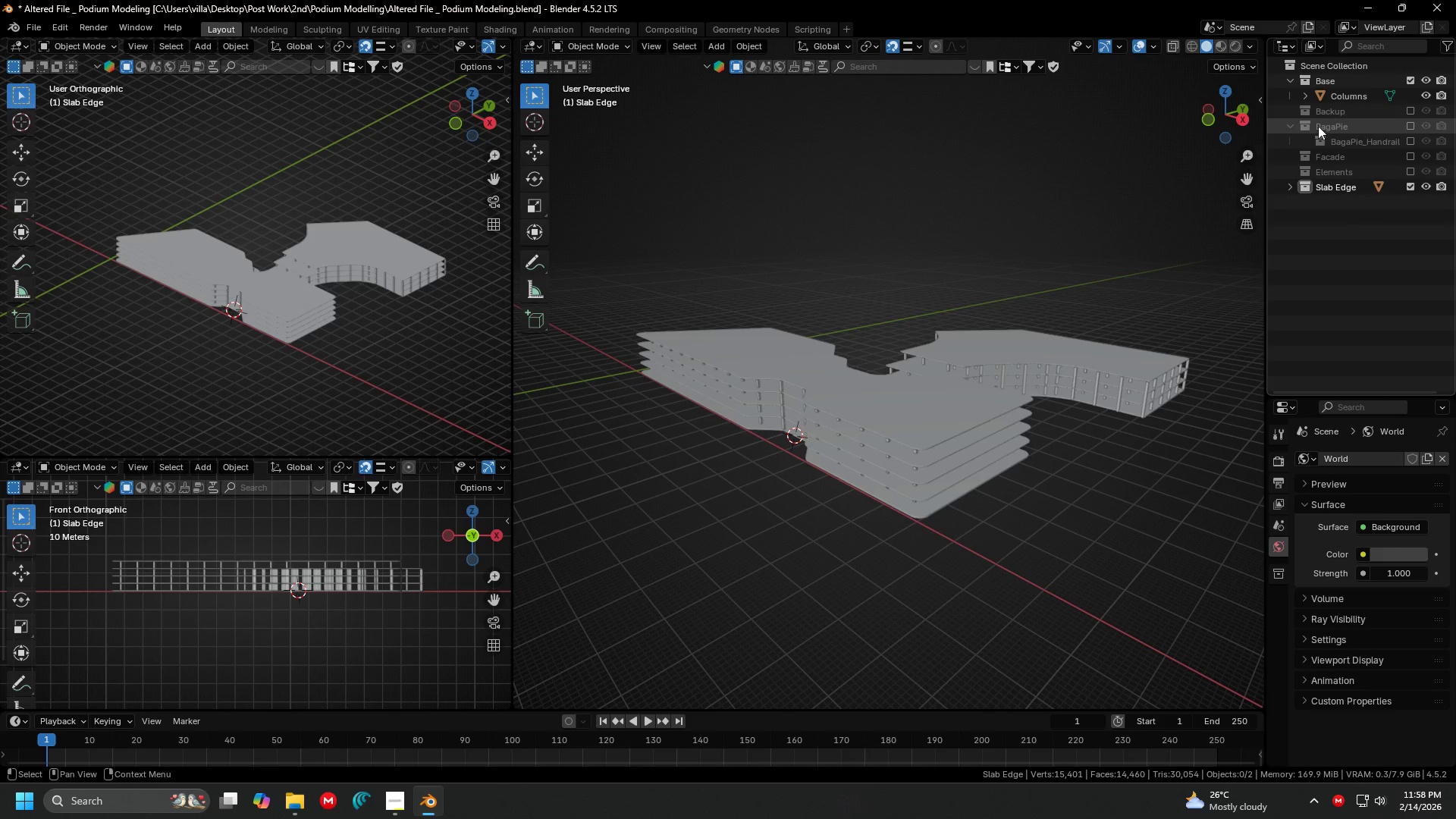 
left_click([1291, 127])
 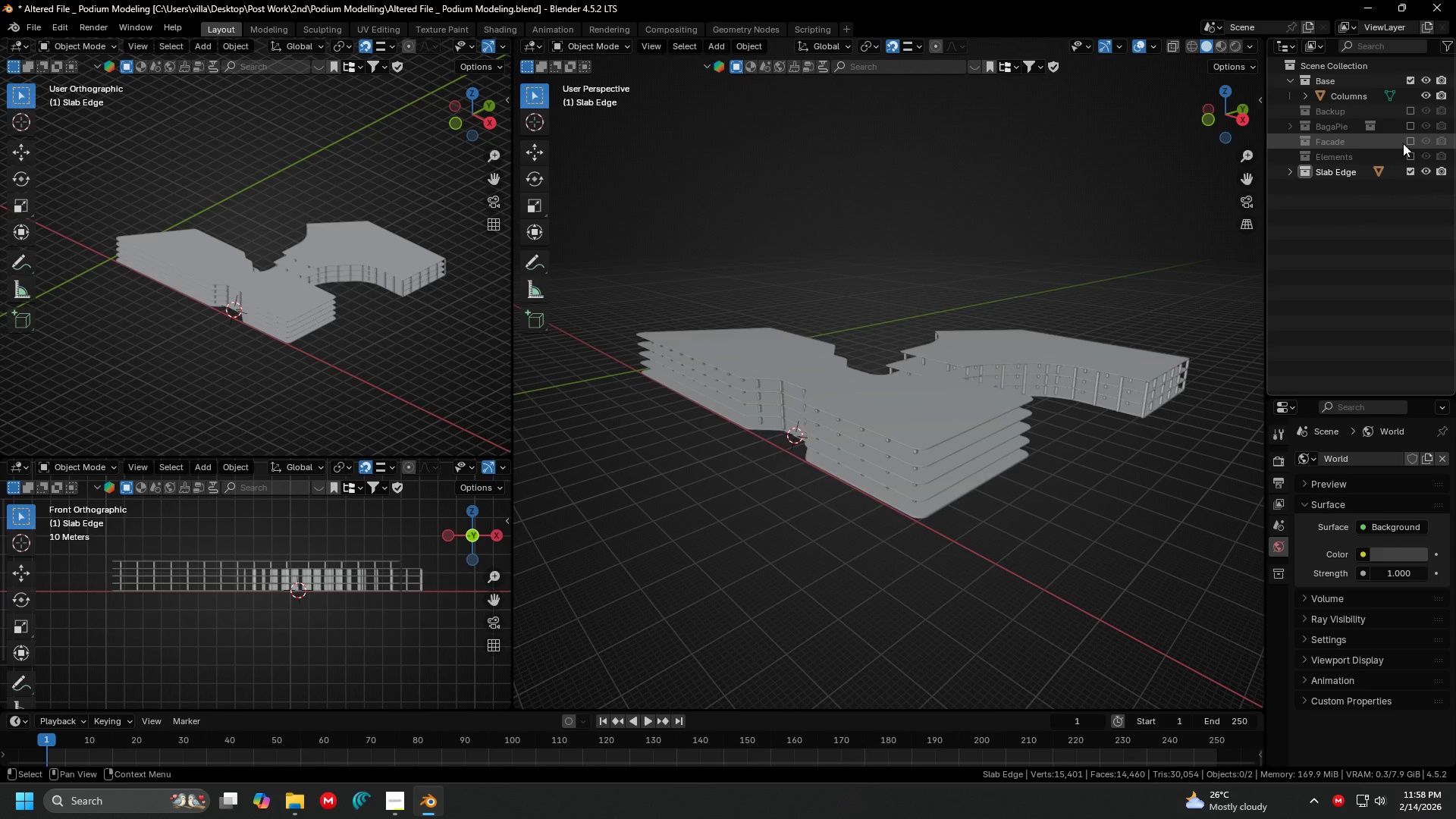 
left_click([1408, 143])
 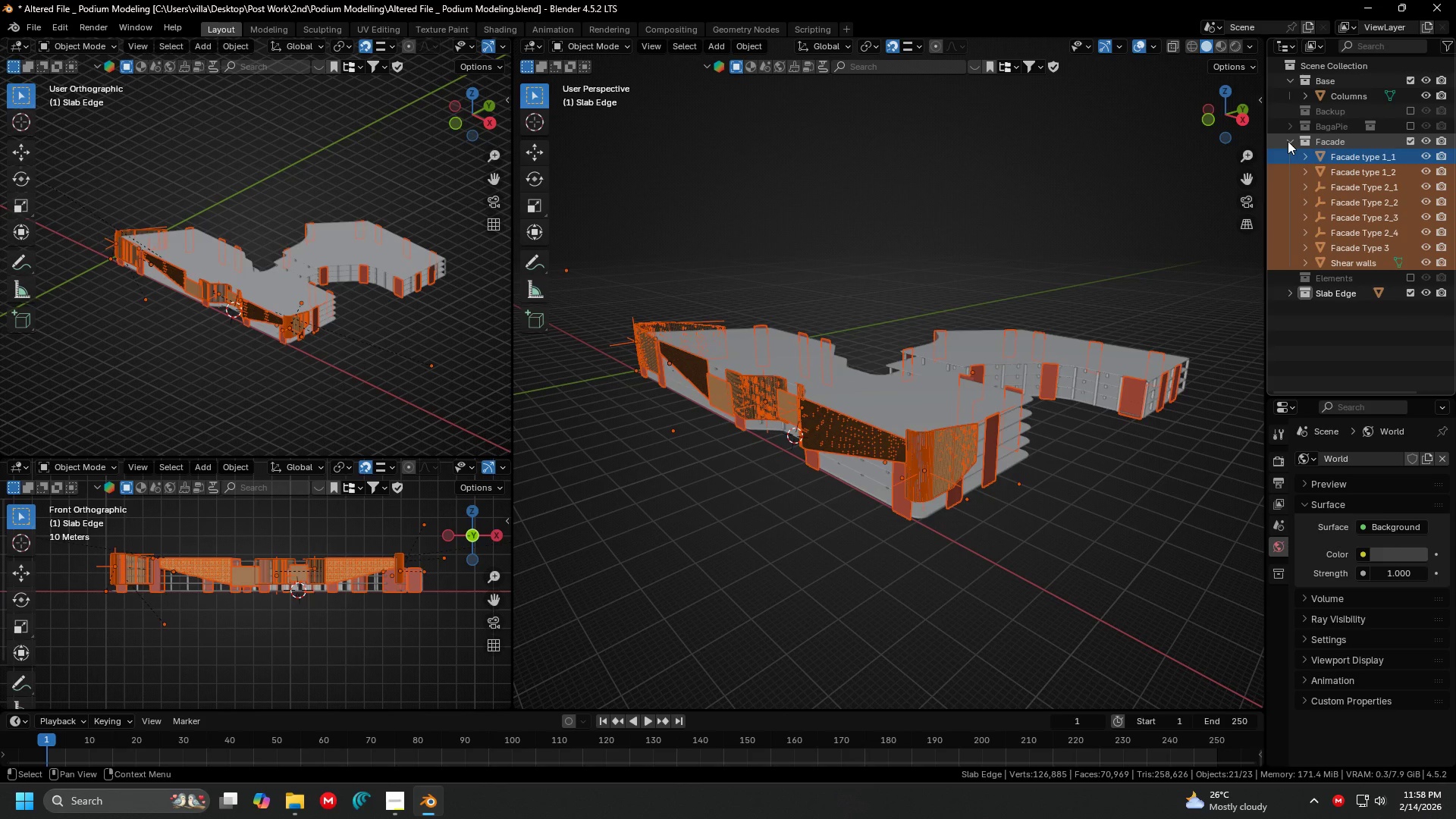 
left_click([1288, 141])
 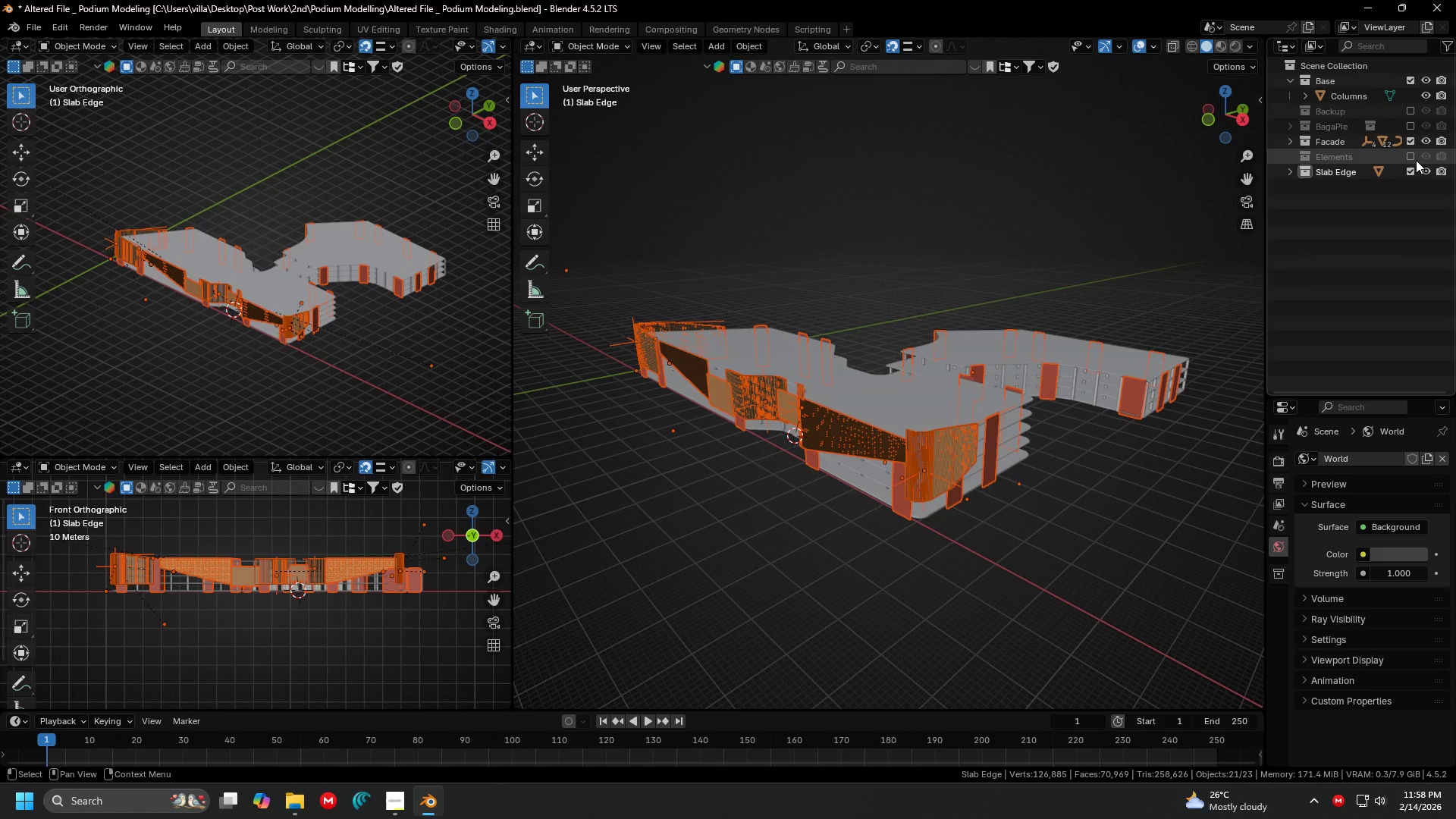 
left_click([1410, 157])
 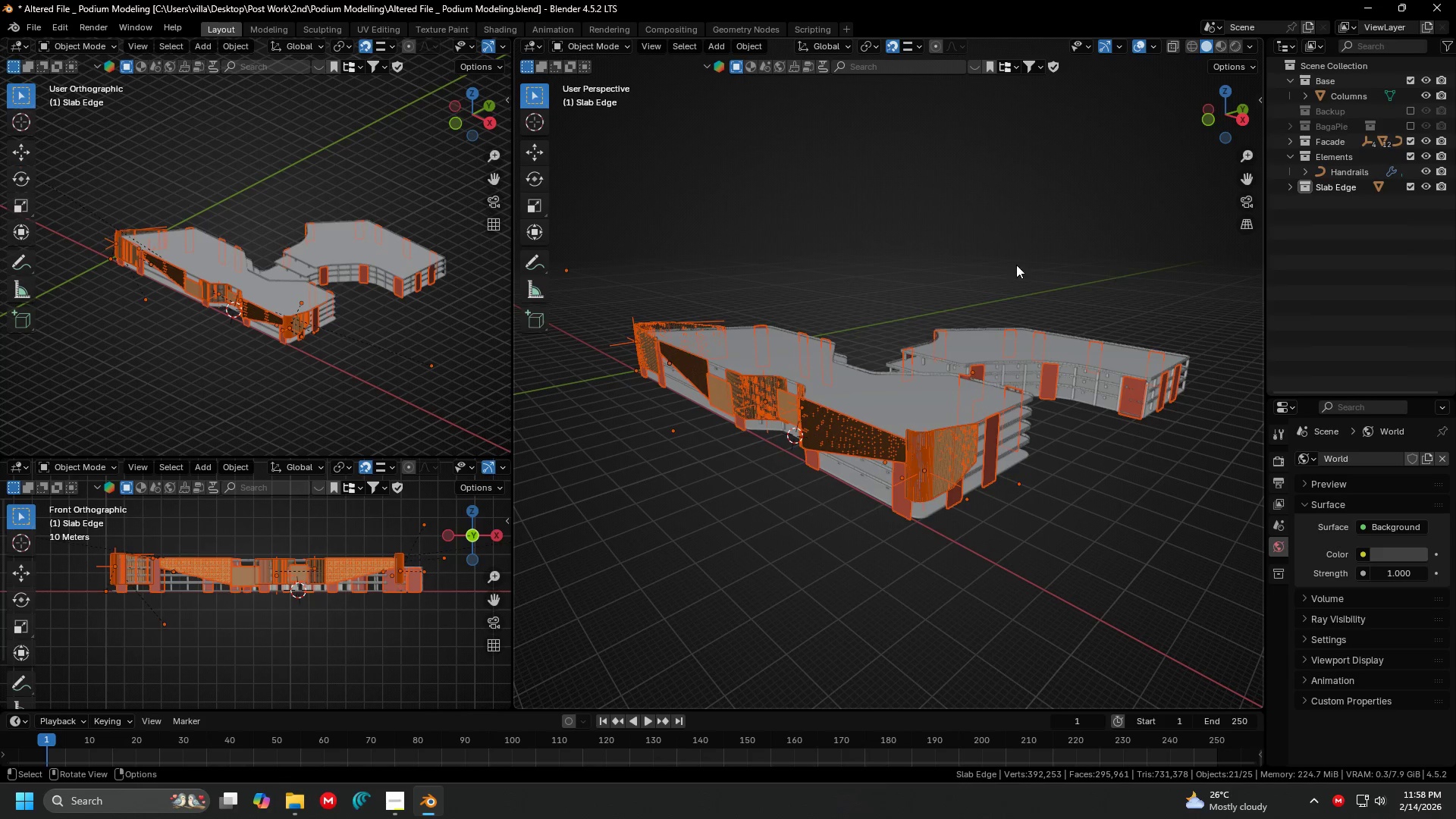 
left_click([959, 248])
 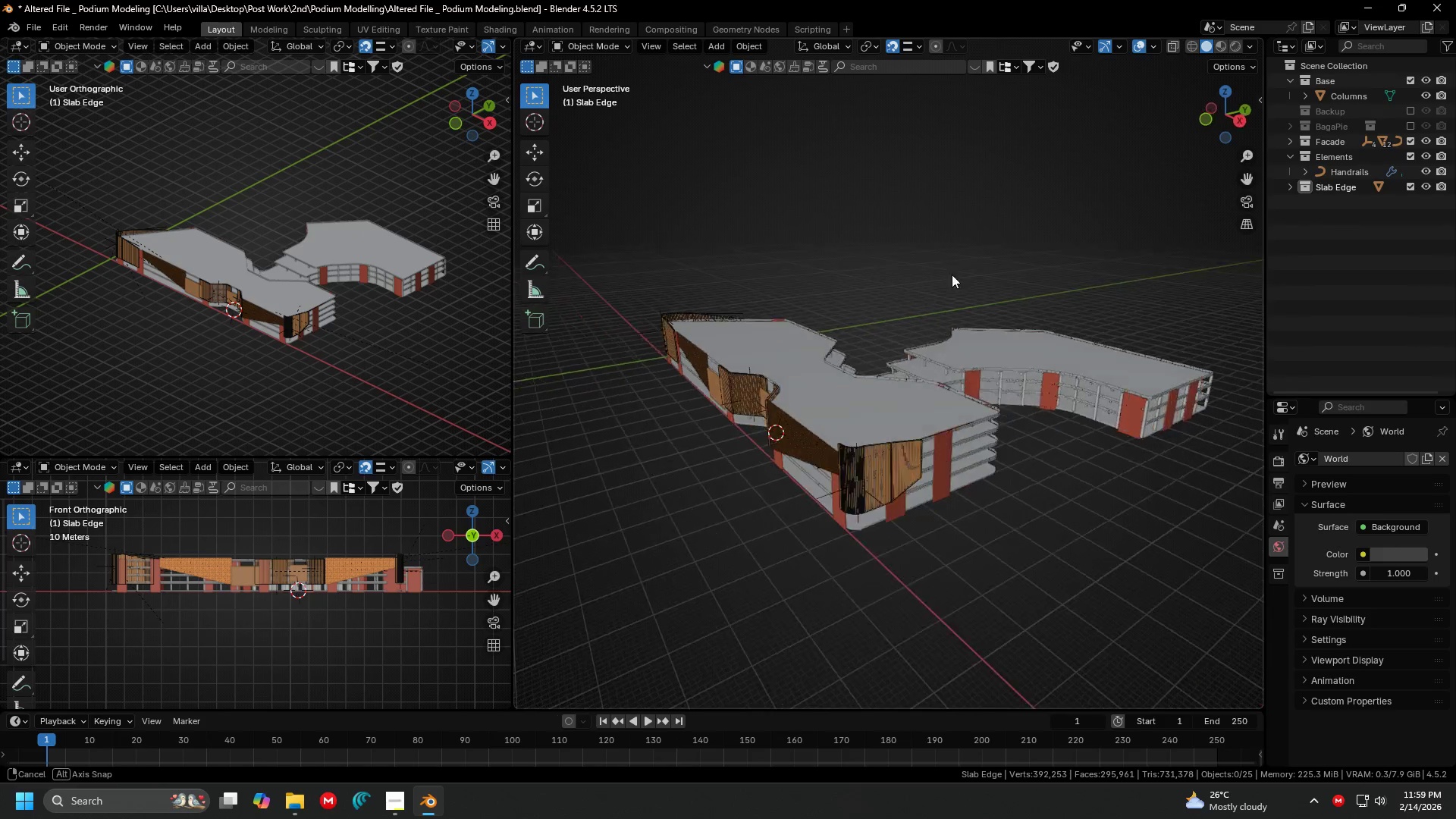 
key(Shift+ShiftLeft)
 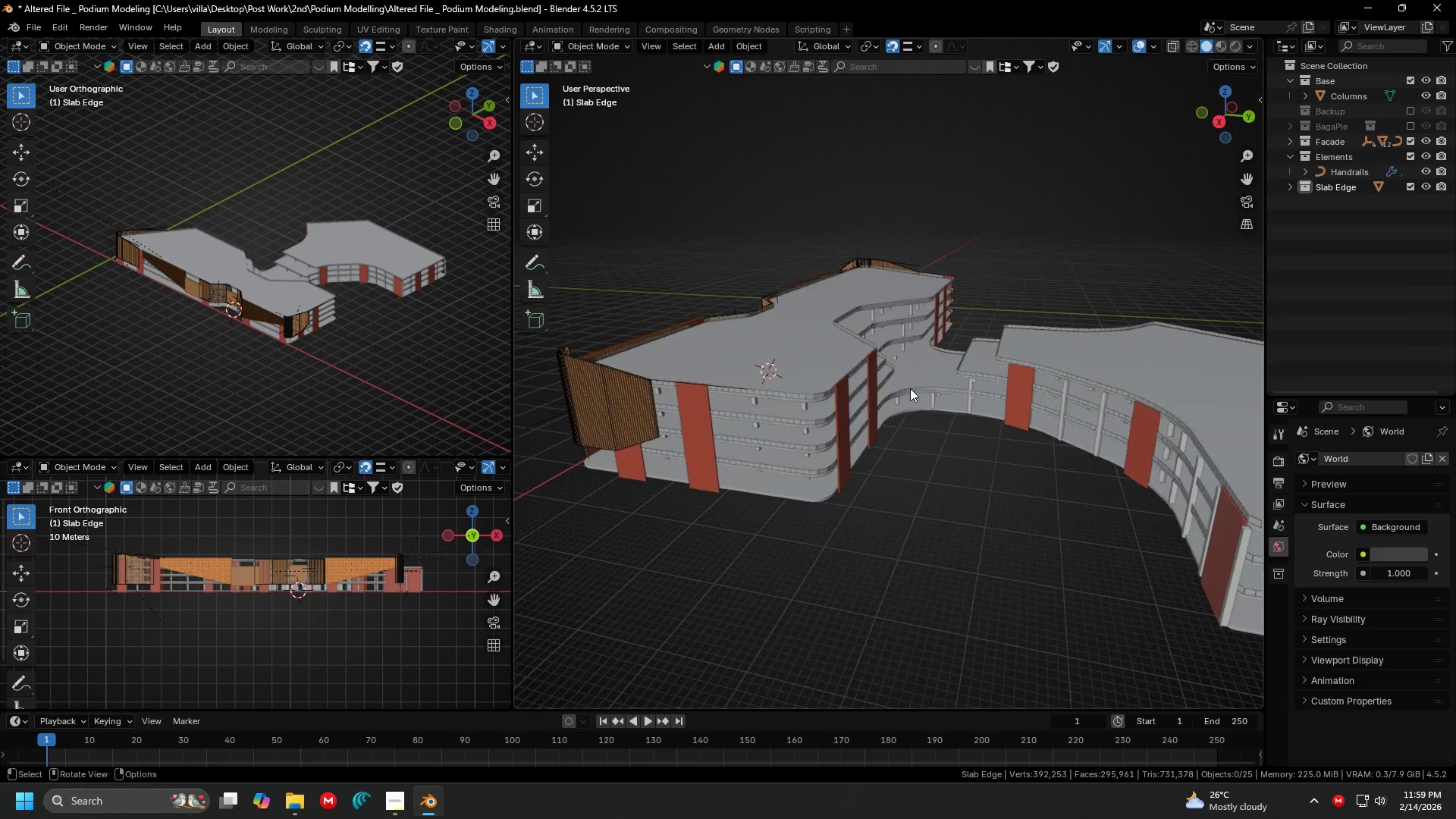 
scroll: coordinate [855, 273], scroll_direction: up, amount: 3.0
 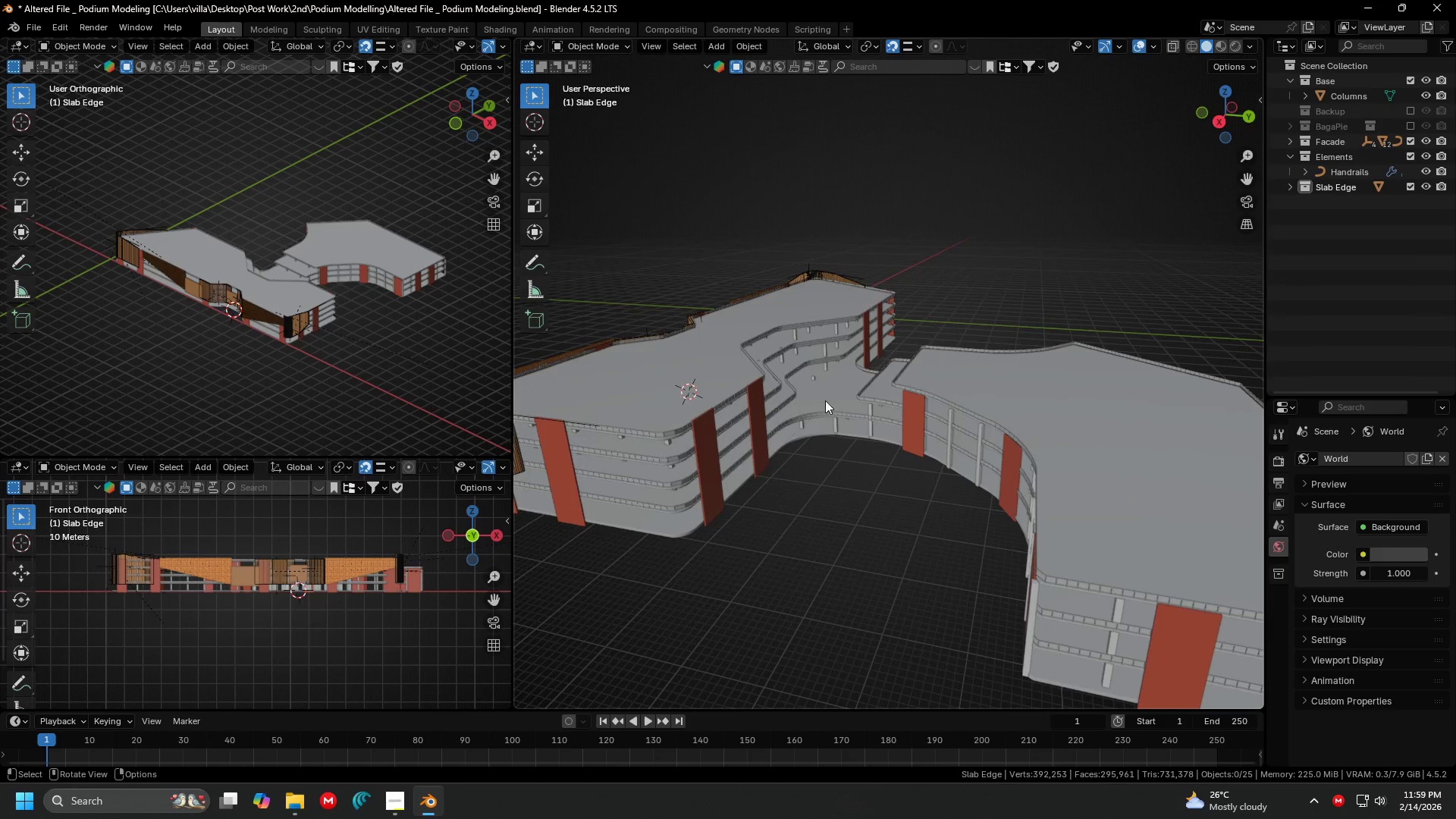 
key(Control+S)
 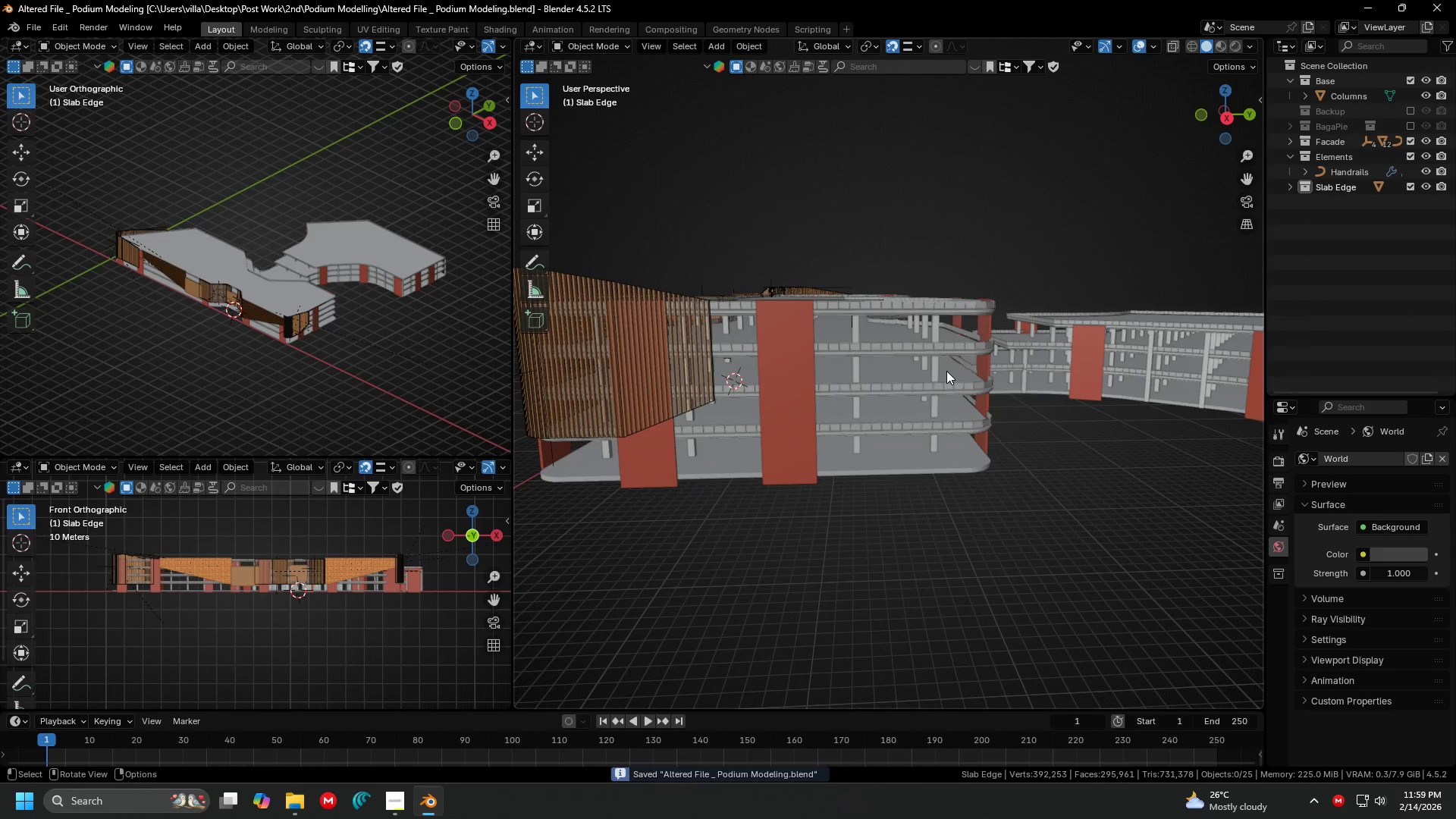 
scroll: coordinate [946, 371], scroll_direction: up, amount: 3.0
 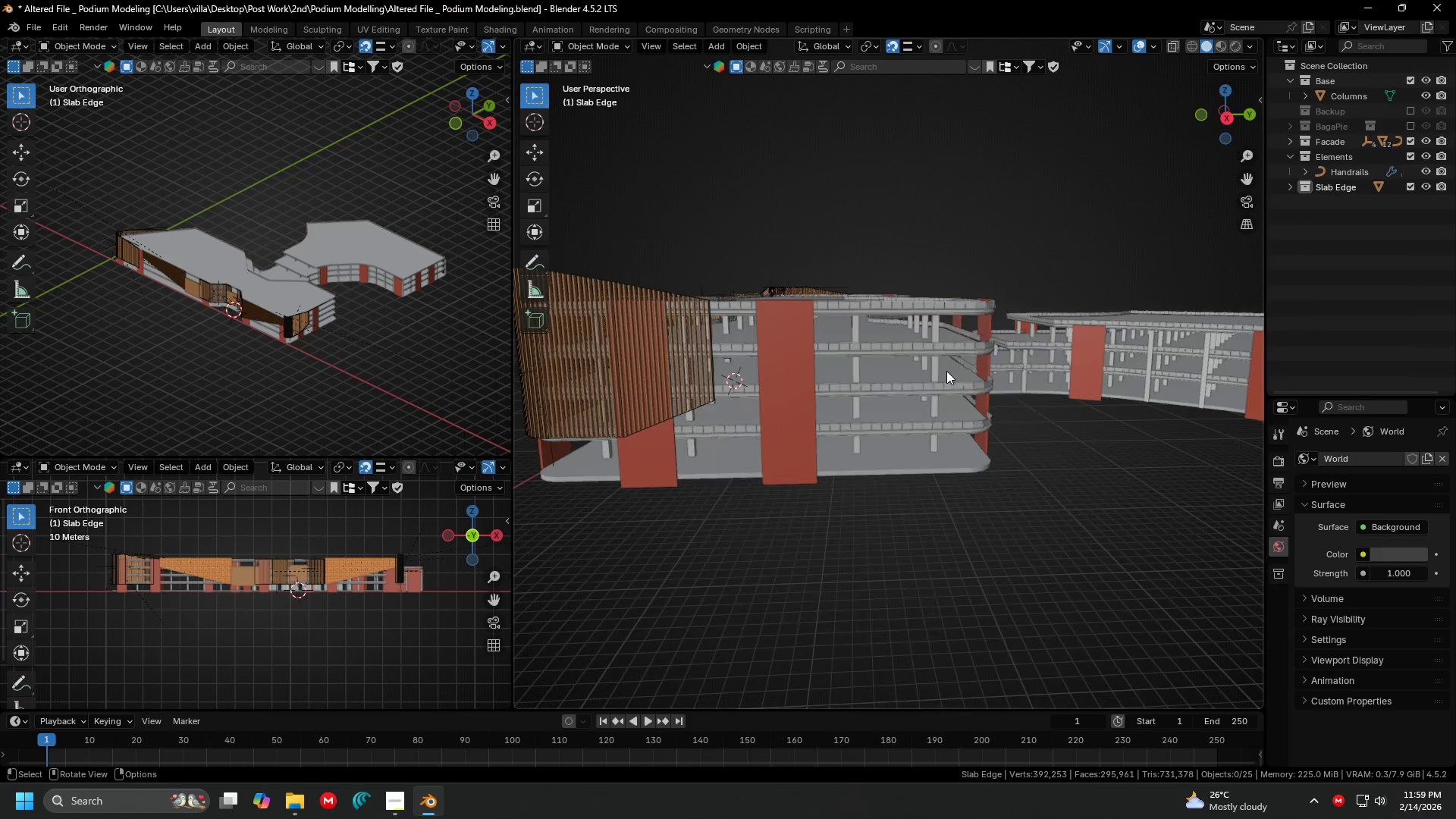 
key(Shift+ShiftLeft)
 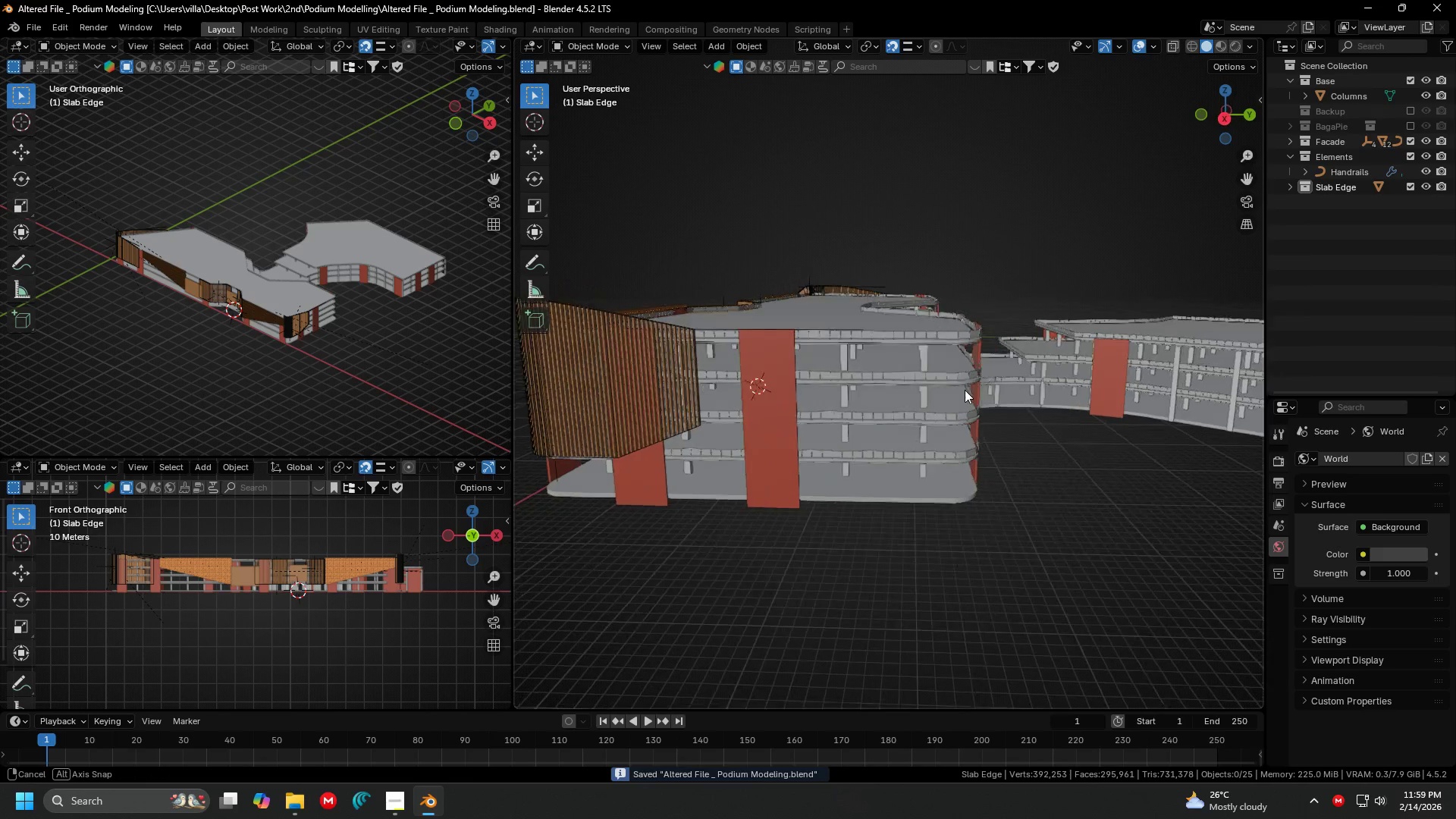 
hold_key(key=ShiftLeft, duration=1.5)
 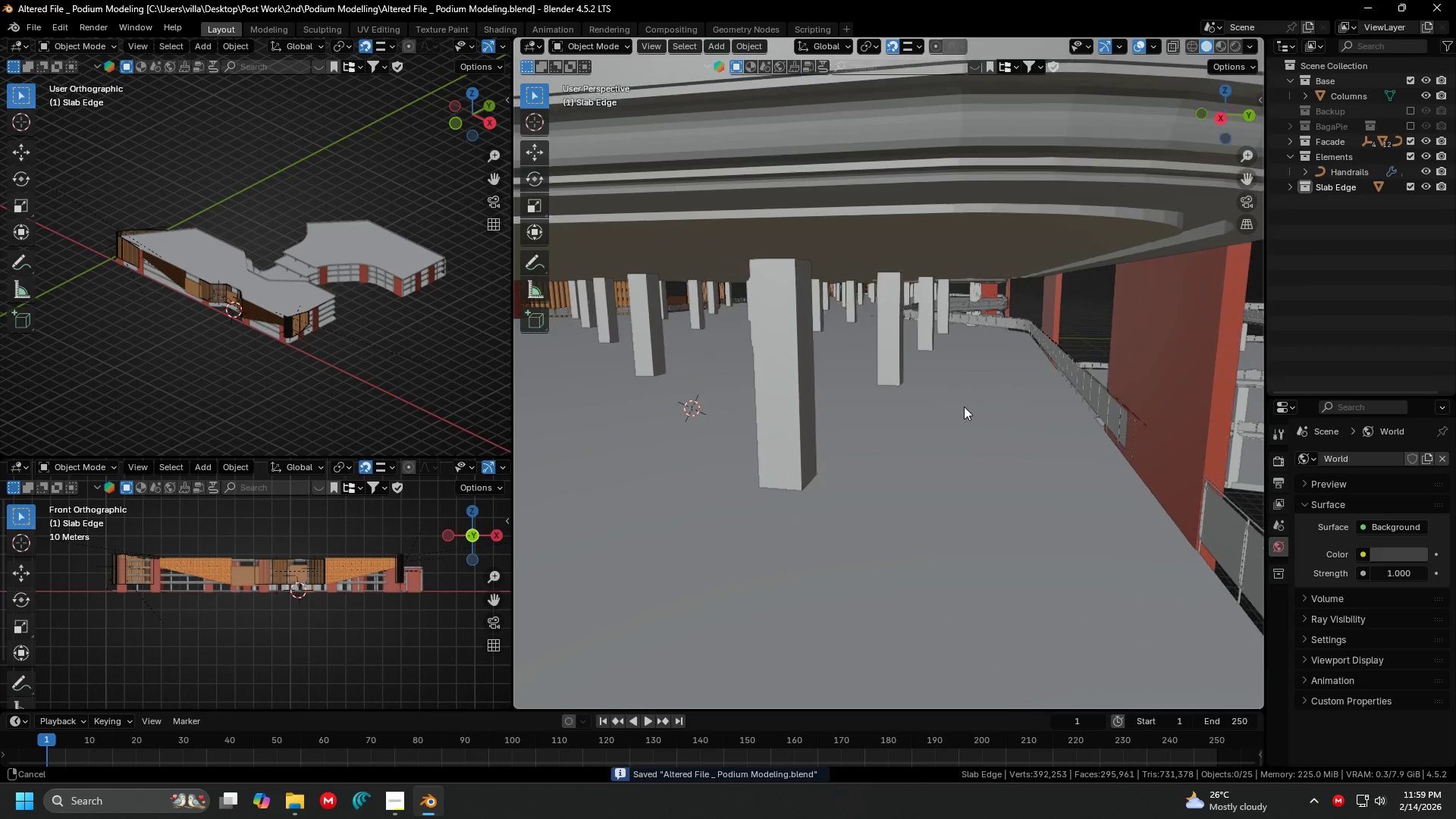 
scroll: coordinate [931, 387], scroll_direction: up, amount: 3.0
 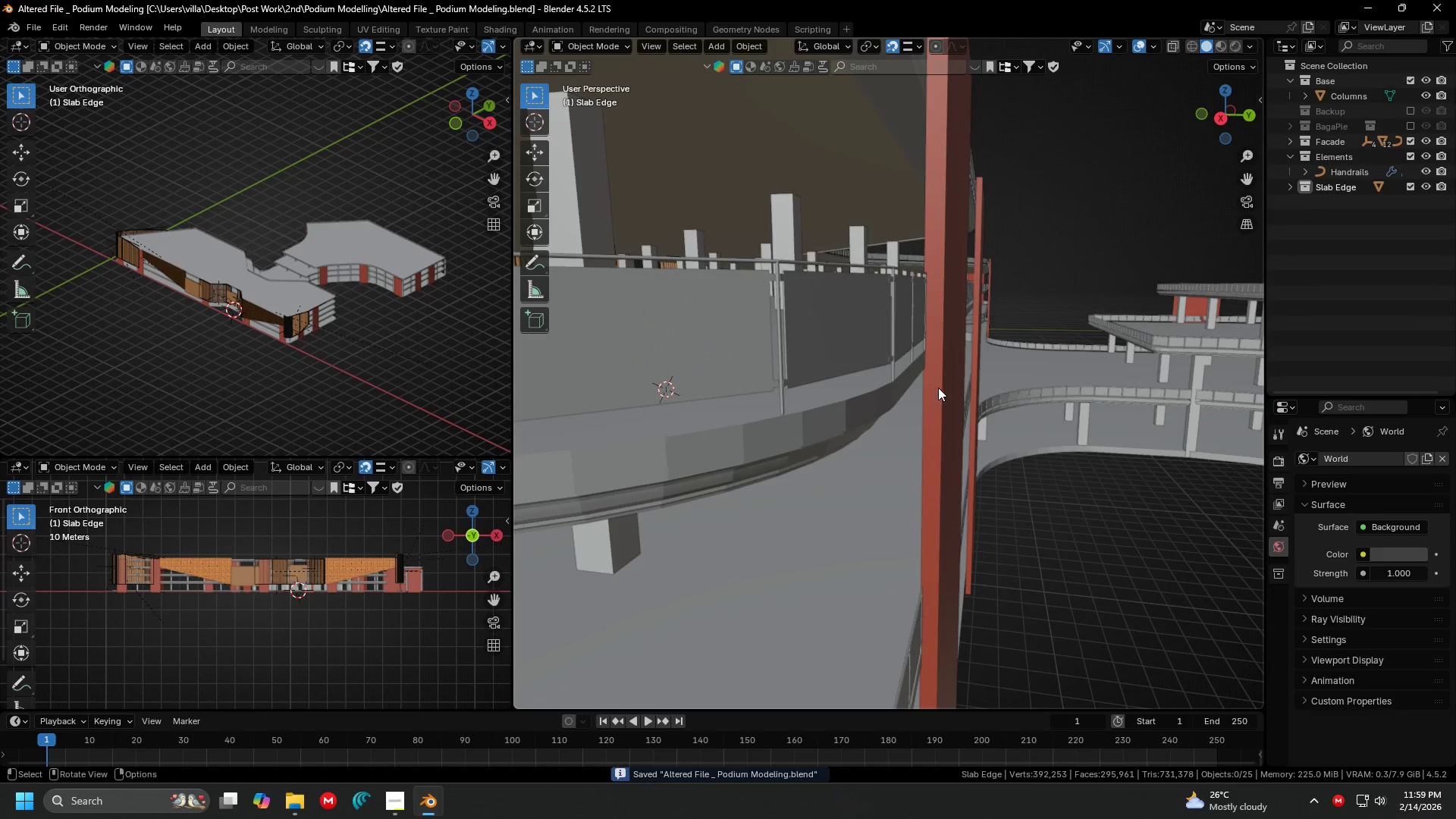 
hold_key(key=ShiftLeft, duration=1.52)
 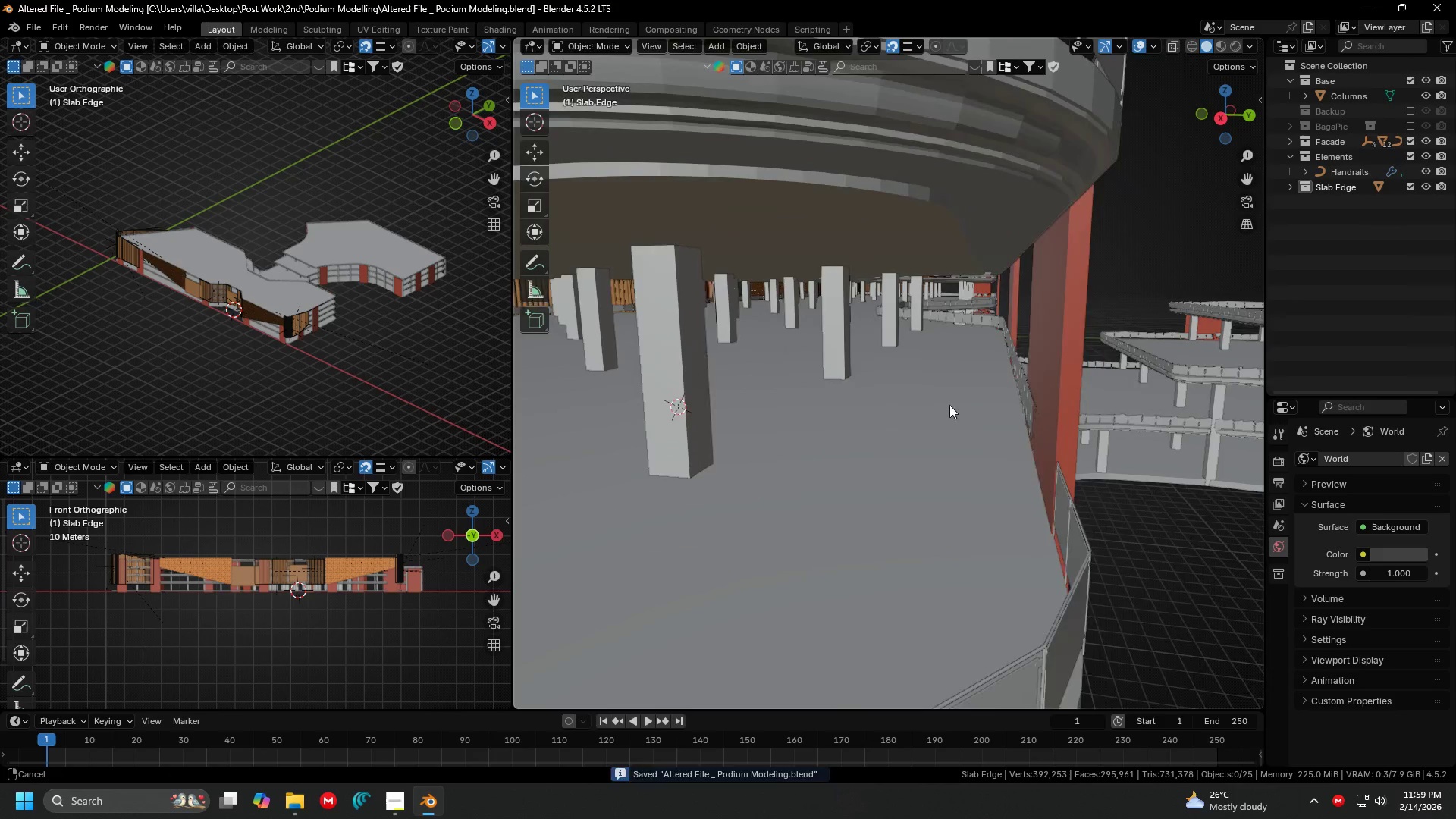 
hold_key(key=ShiftLeft, duration=1.51)
 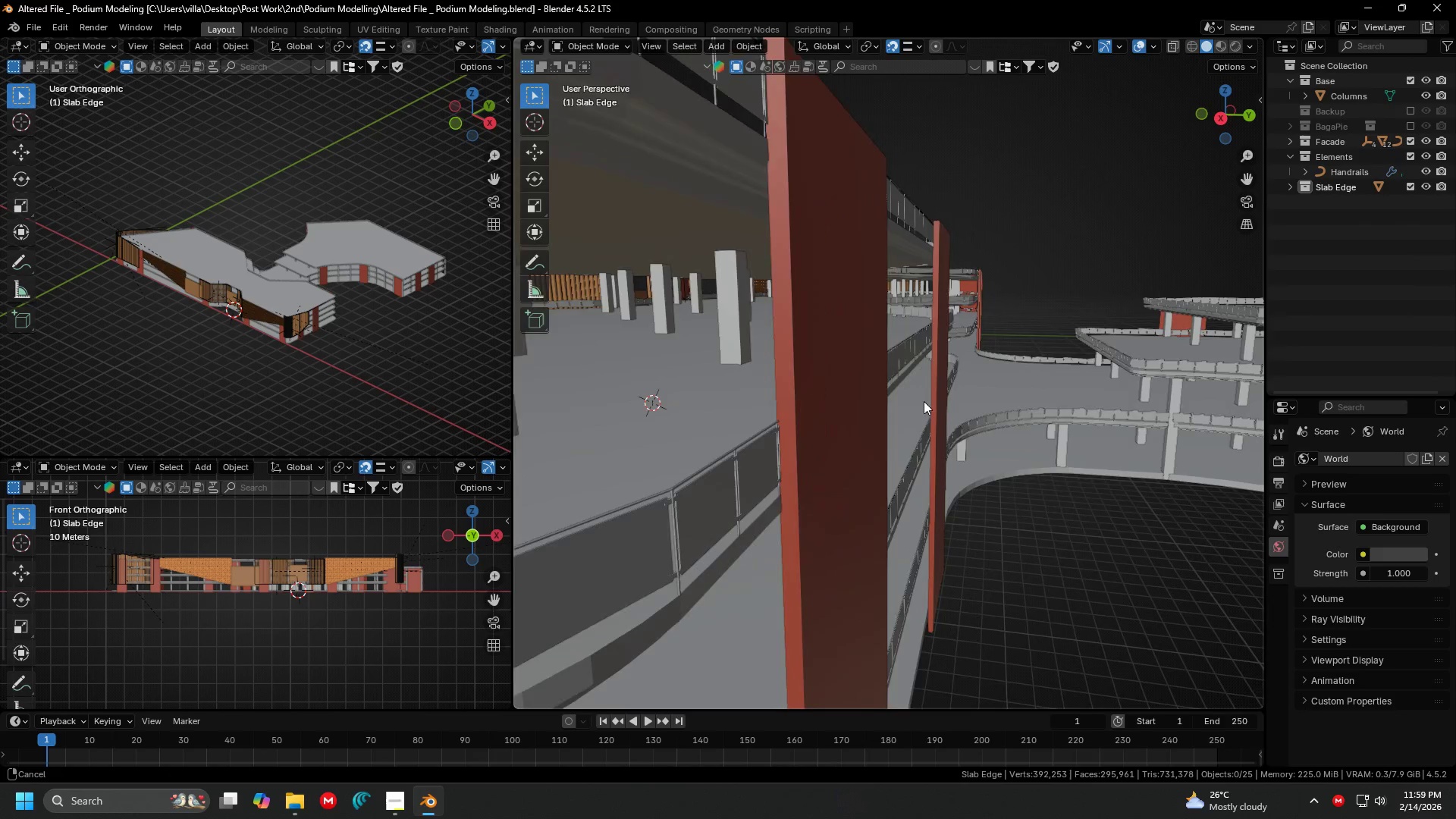 
key(Shift+ShiftLeft)
 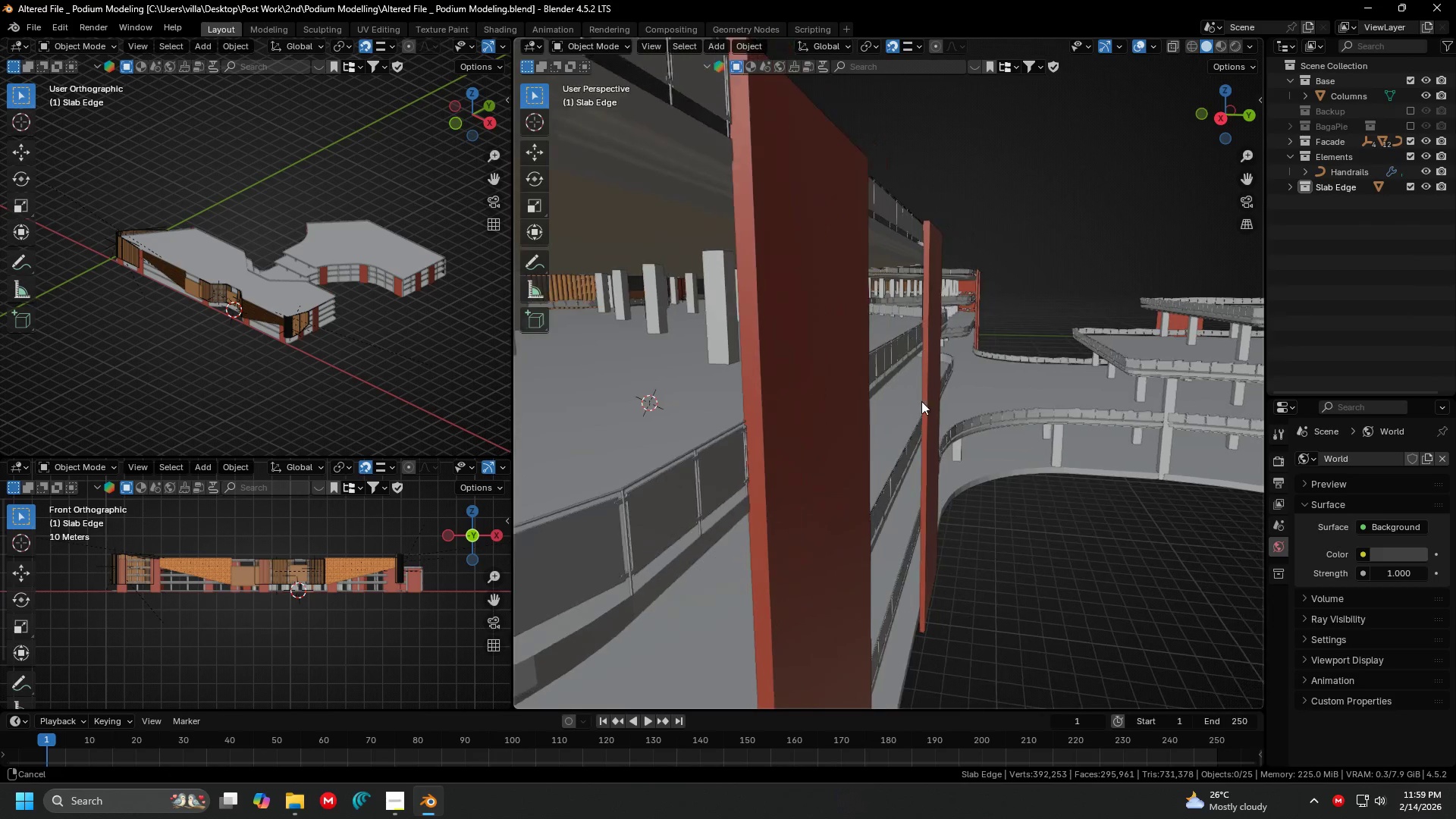 
key(Shift+ShiftLeft)
 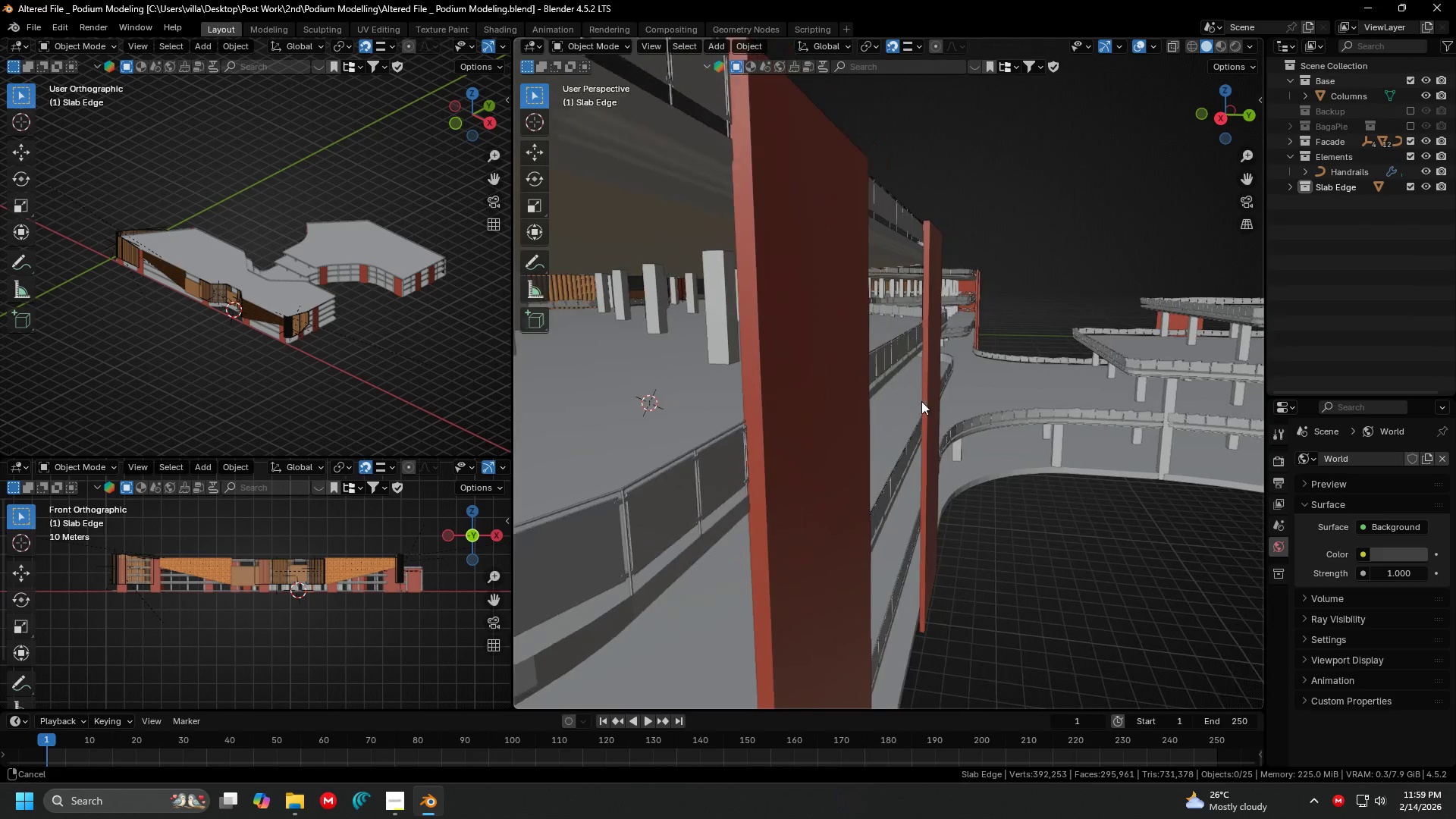 
key(Shift+ShiftLeft)
 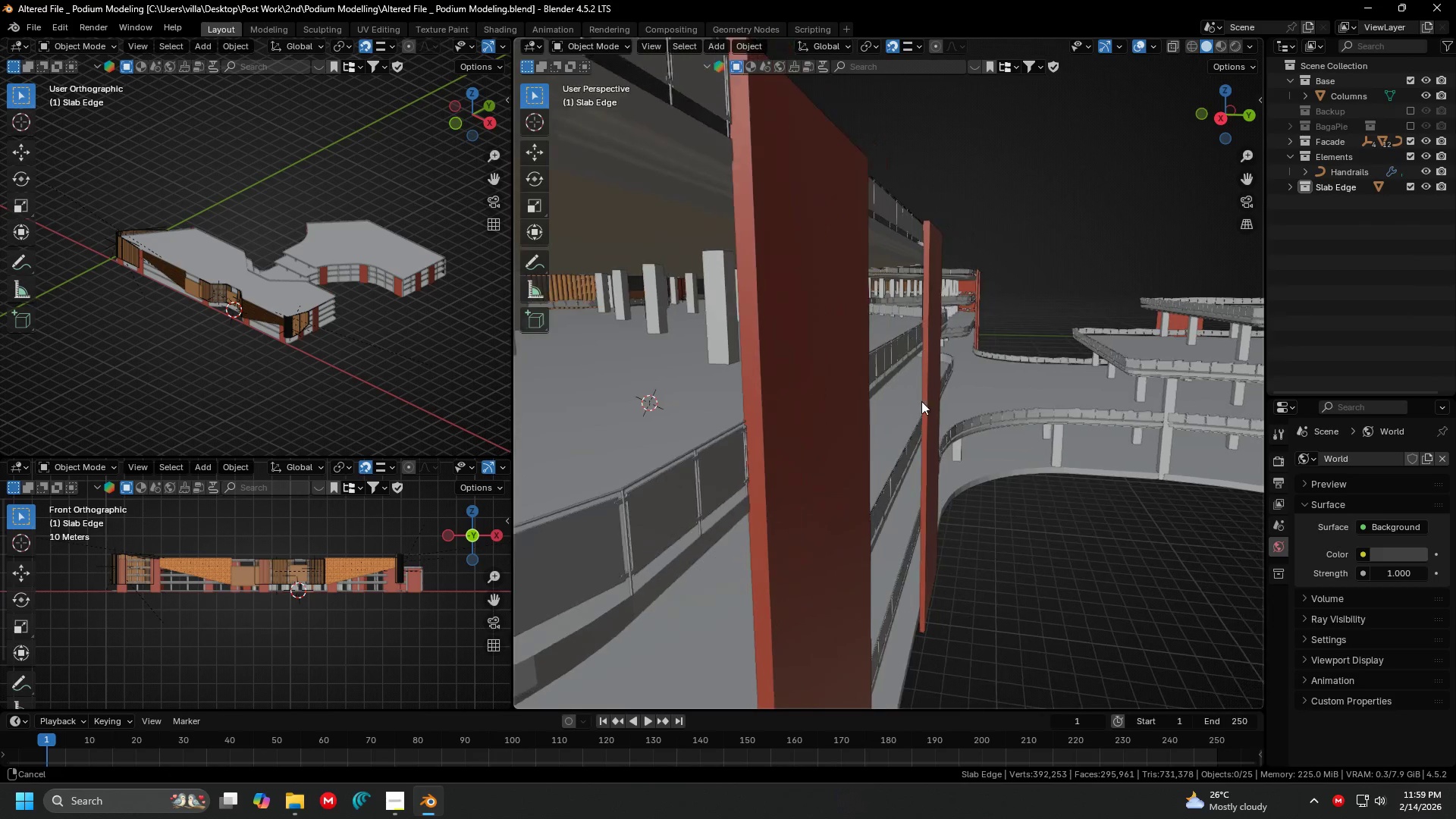 
key(Shift+ShiftLeft)
 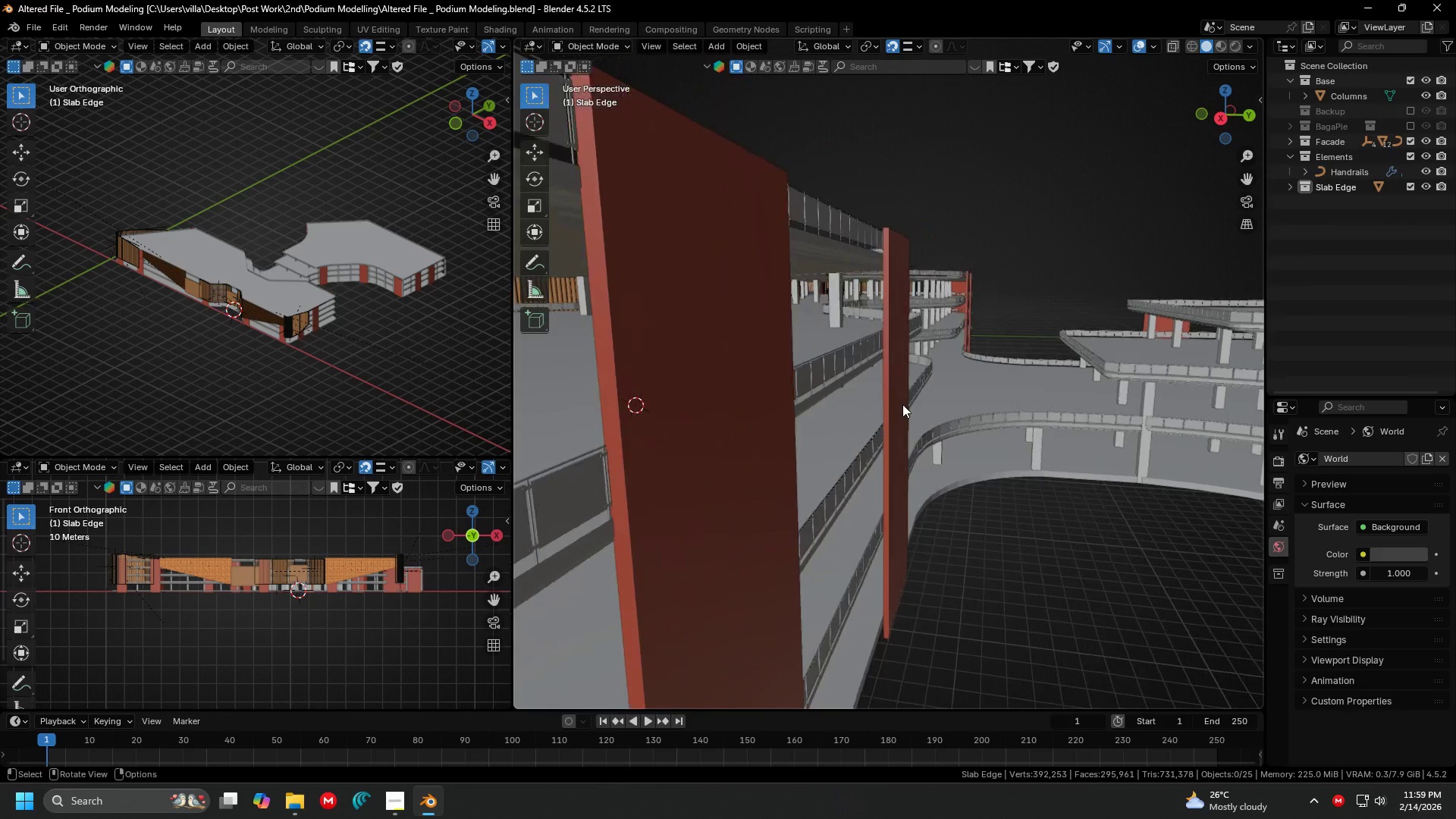 
scroll: coordinate [898, 404], scroll_direction: down, amount: 2.0
 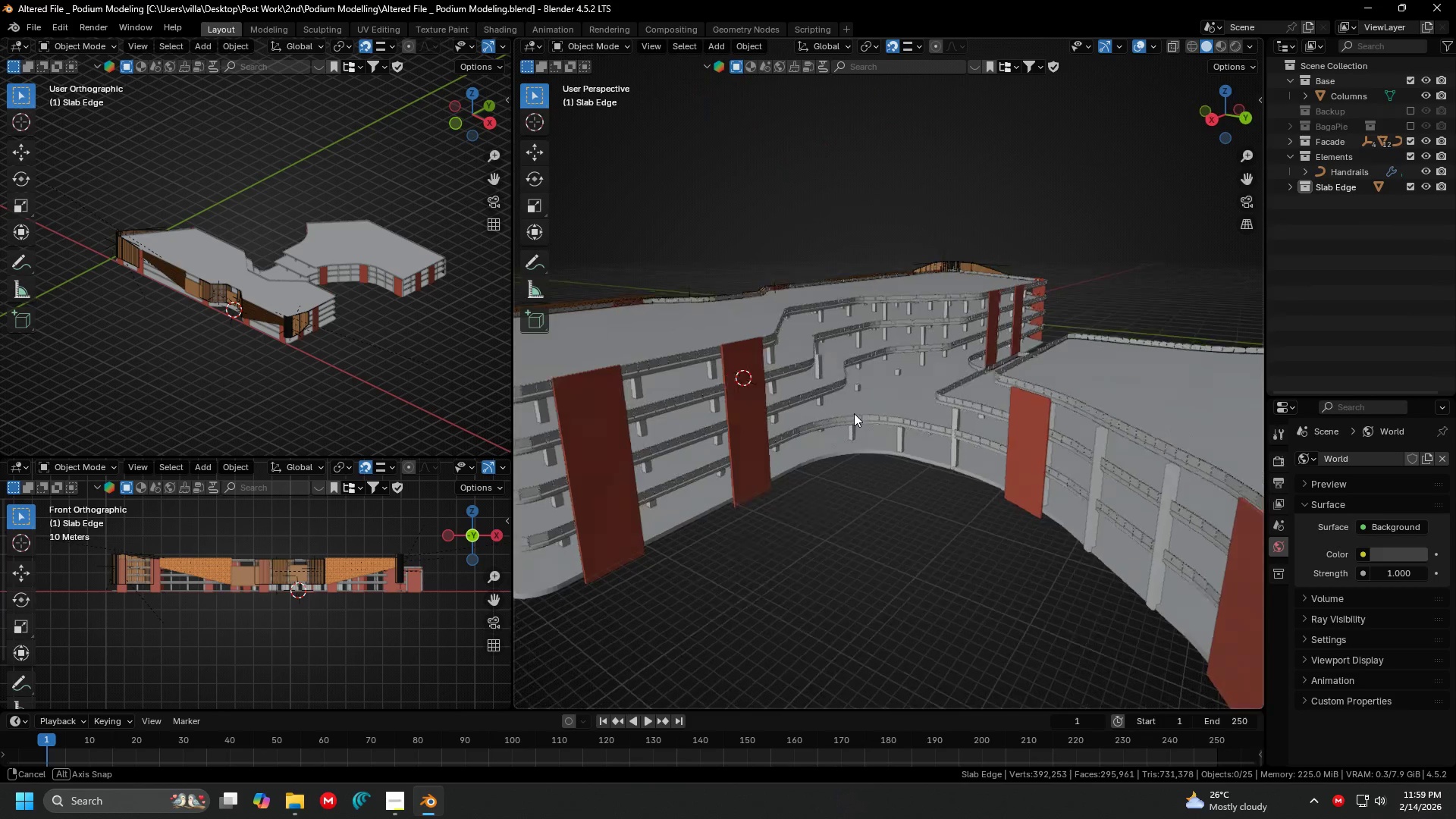 
hold_key(key=ShiftLeft, duration=0.34)
 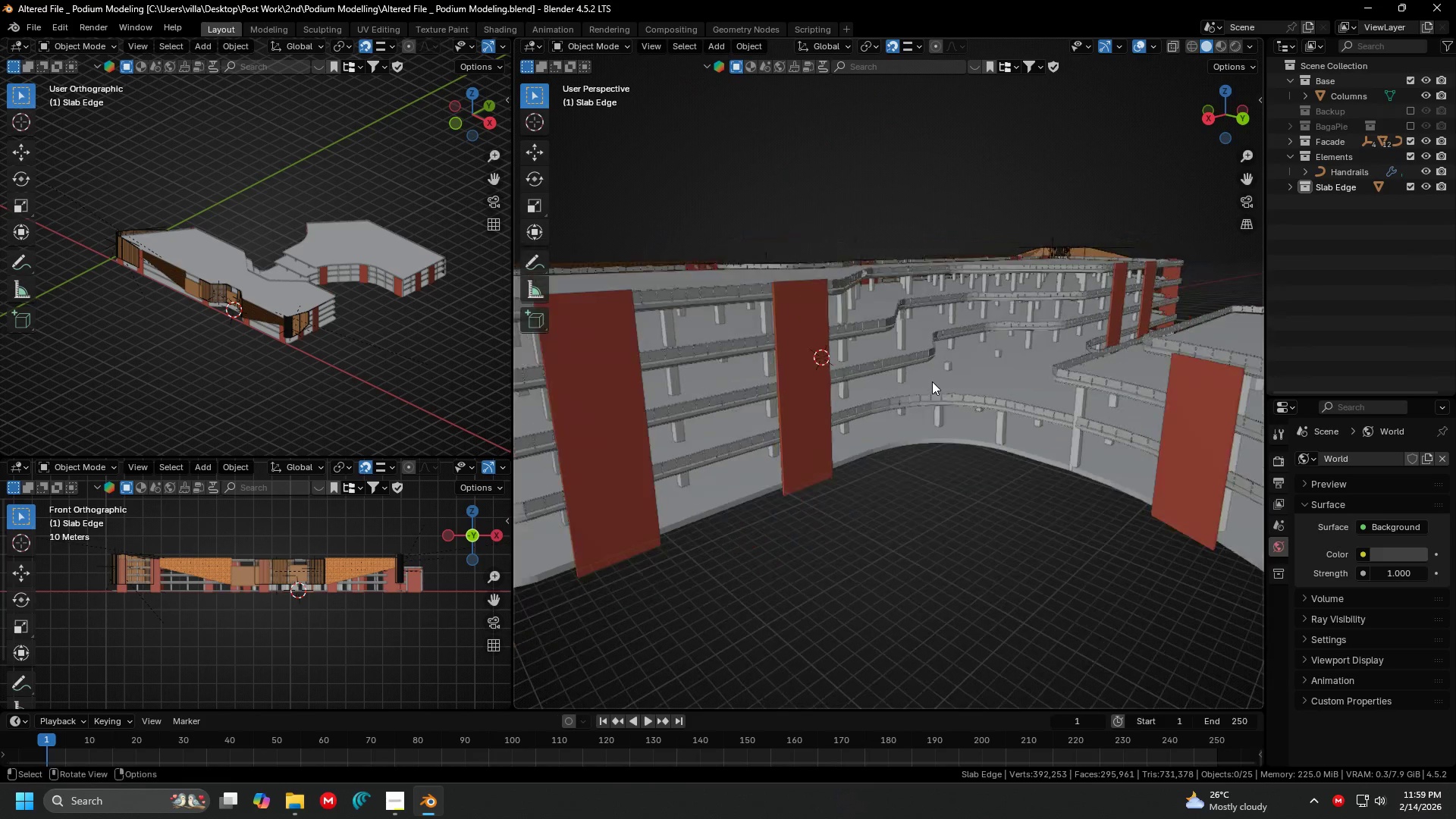 
scroll: coordinate [820, 408], scroll_direction: up, amount: 2.0
 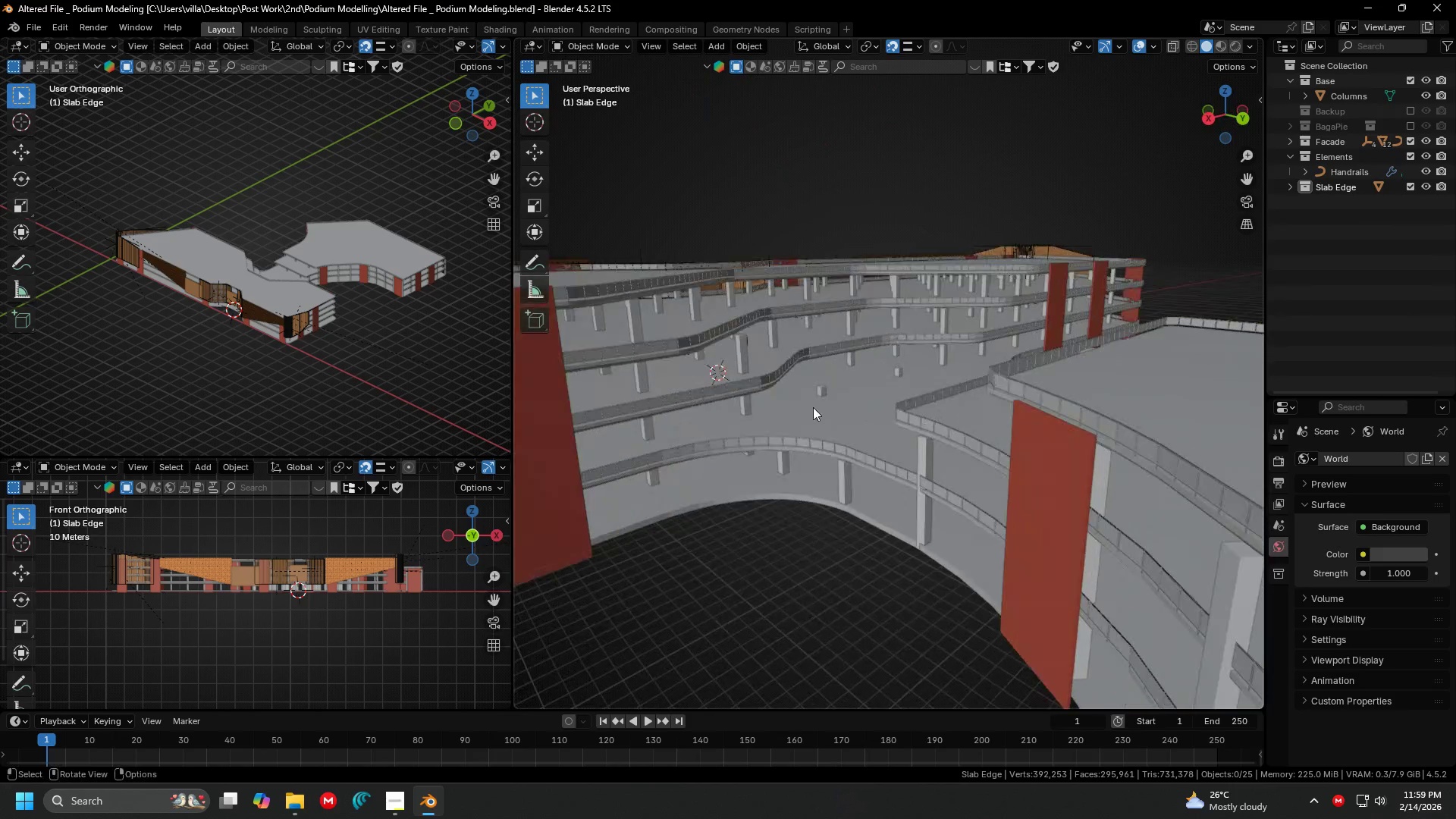 
scroll: coordinate [932, 381], scroll_direction: down, amount: 1.0
 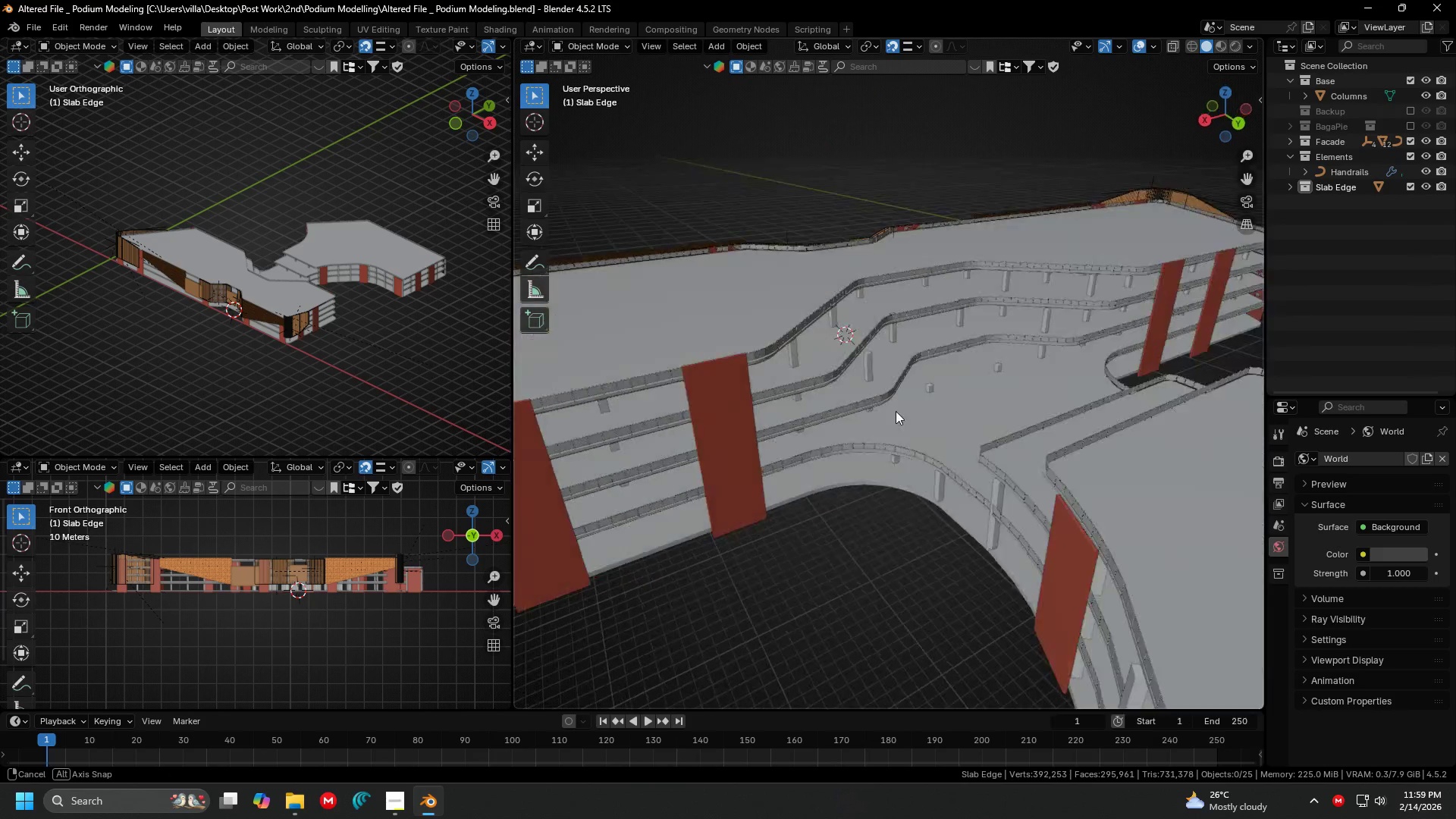 
scroll: coordinate [861, 435], scroll_direction: up, amount: 3.0
 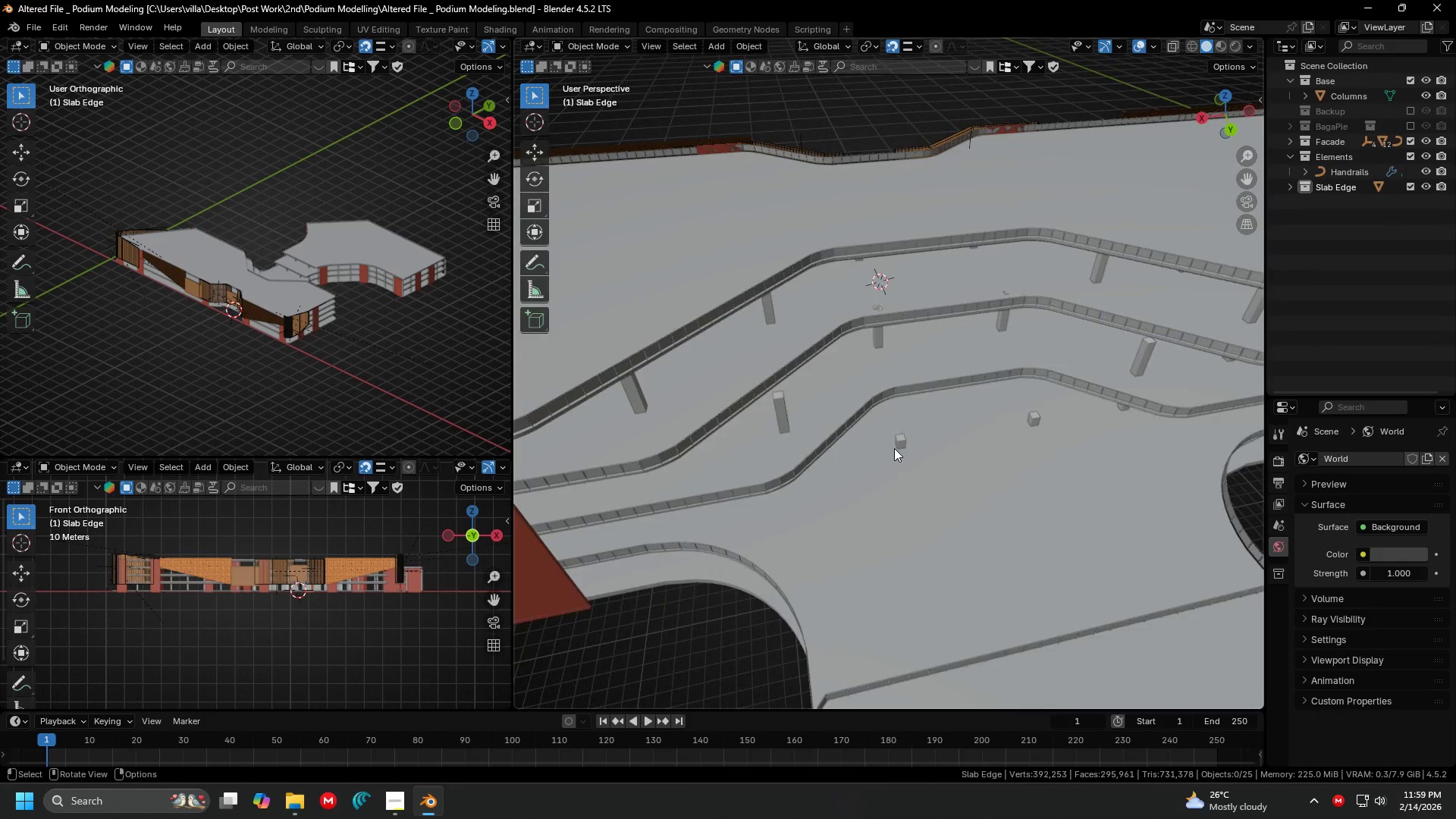 
left_click([898, 438])
 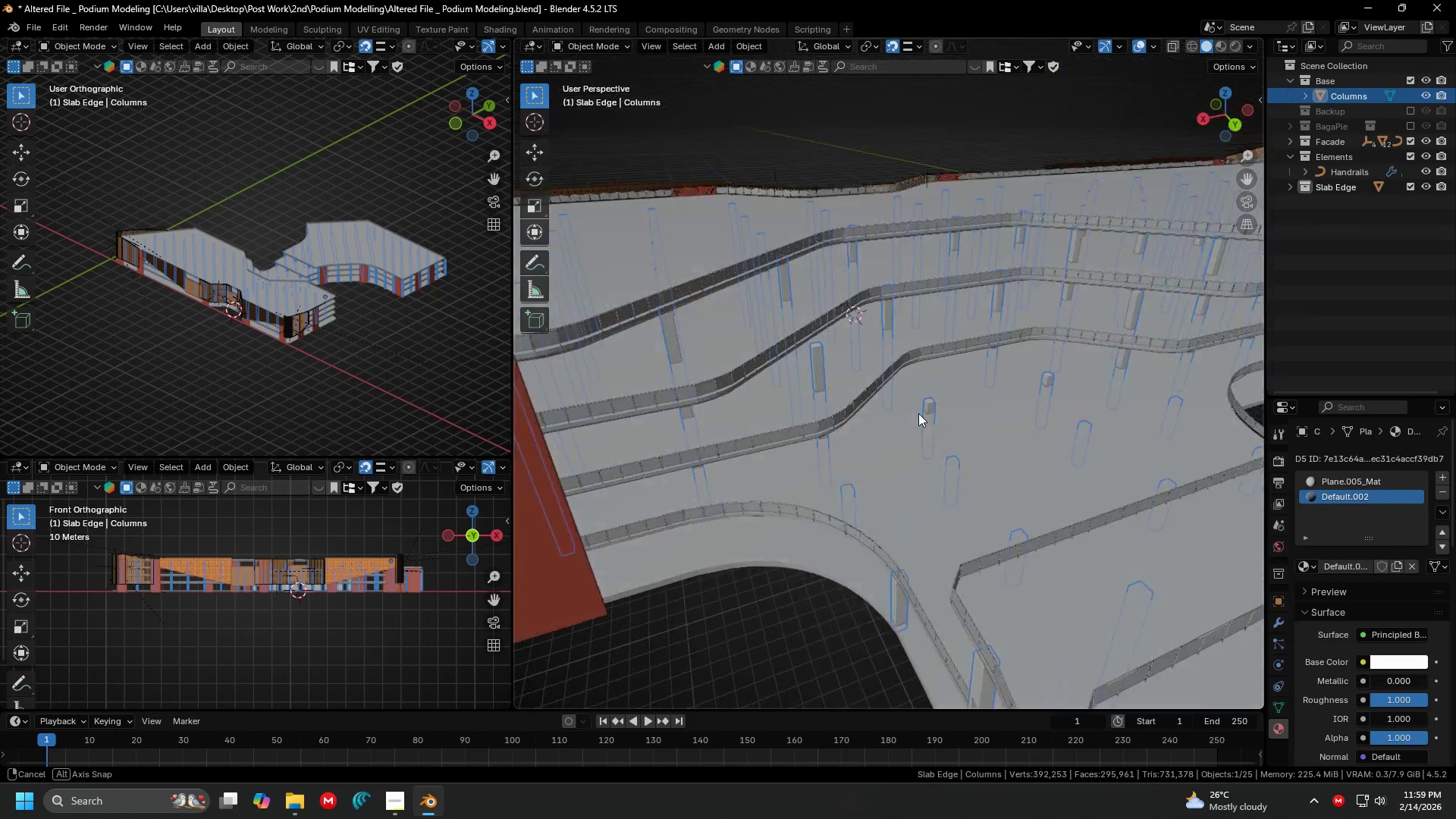 
key(Shift+ShiftLeft)
 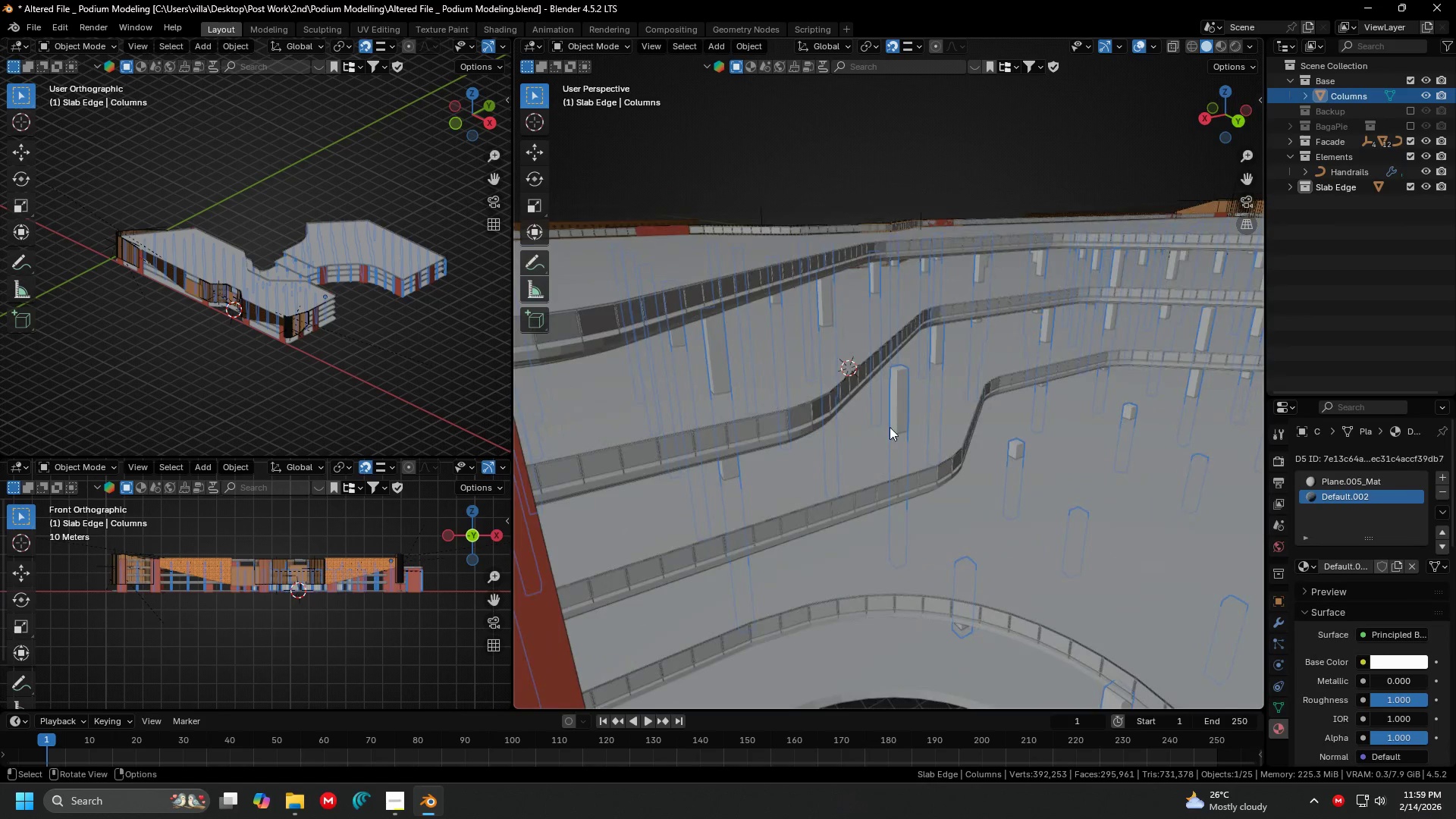 
scroll: coordinate [927, 402], scroll_direction: up, amount: 2.0
 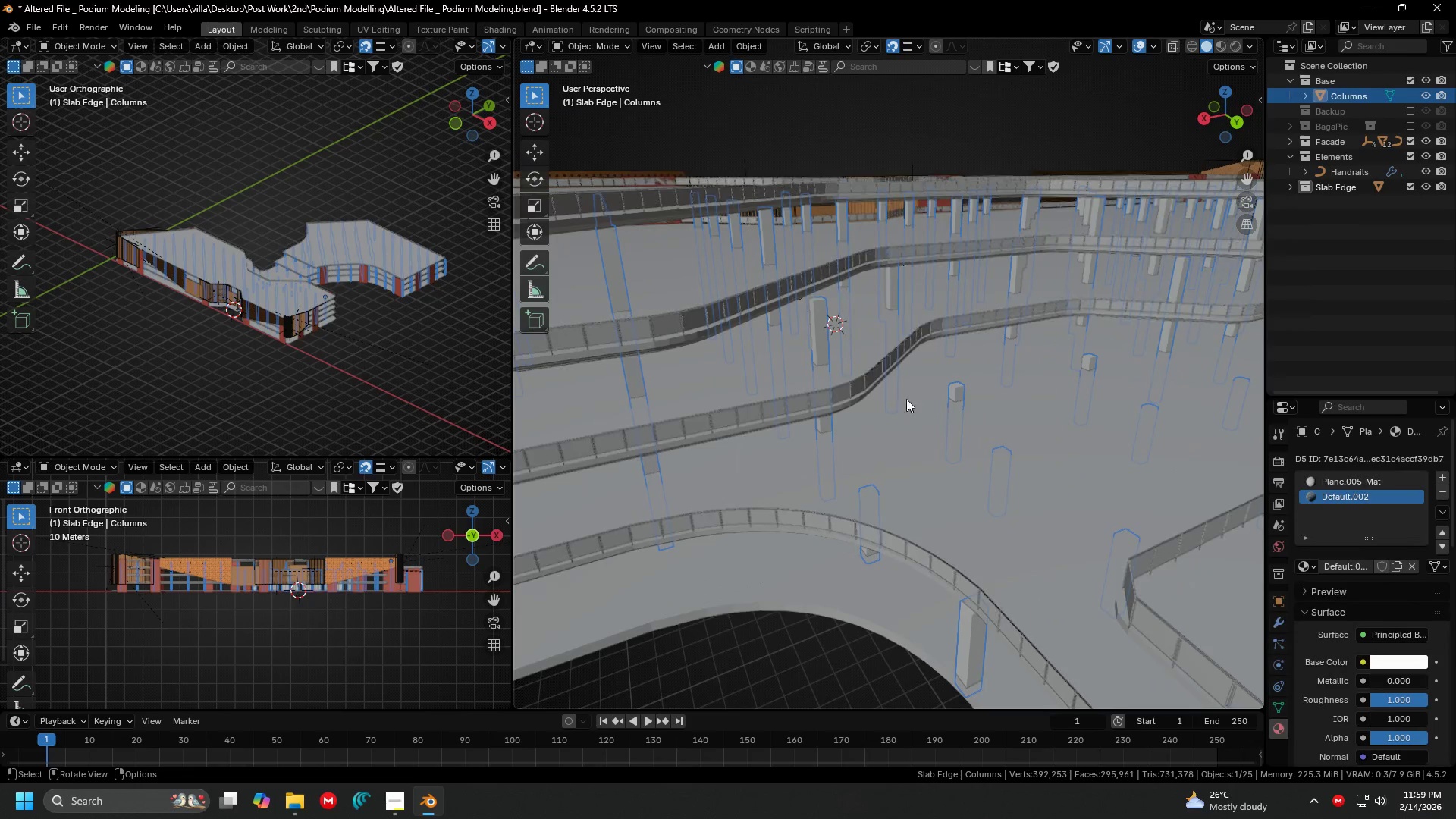 
key(Tab)
 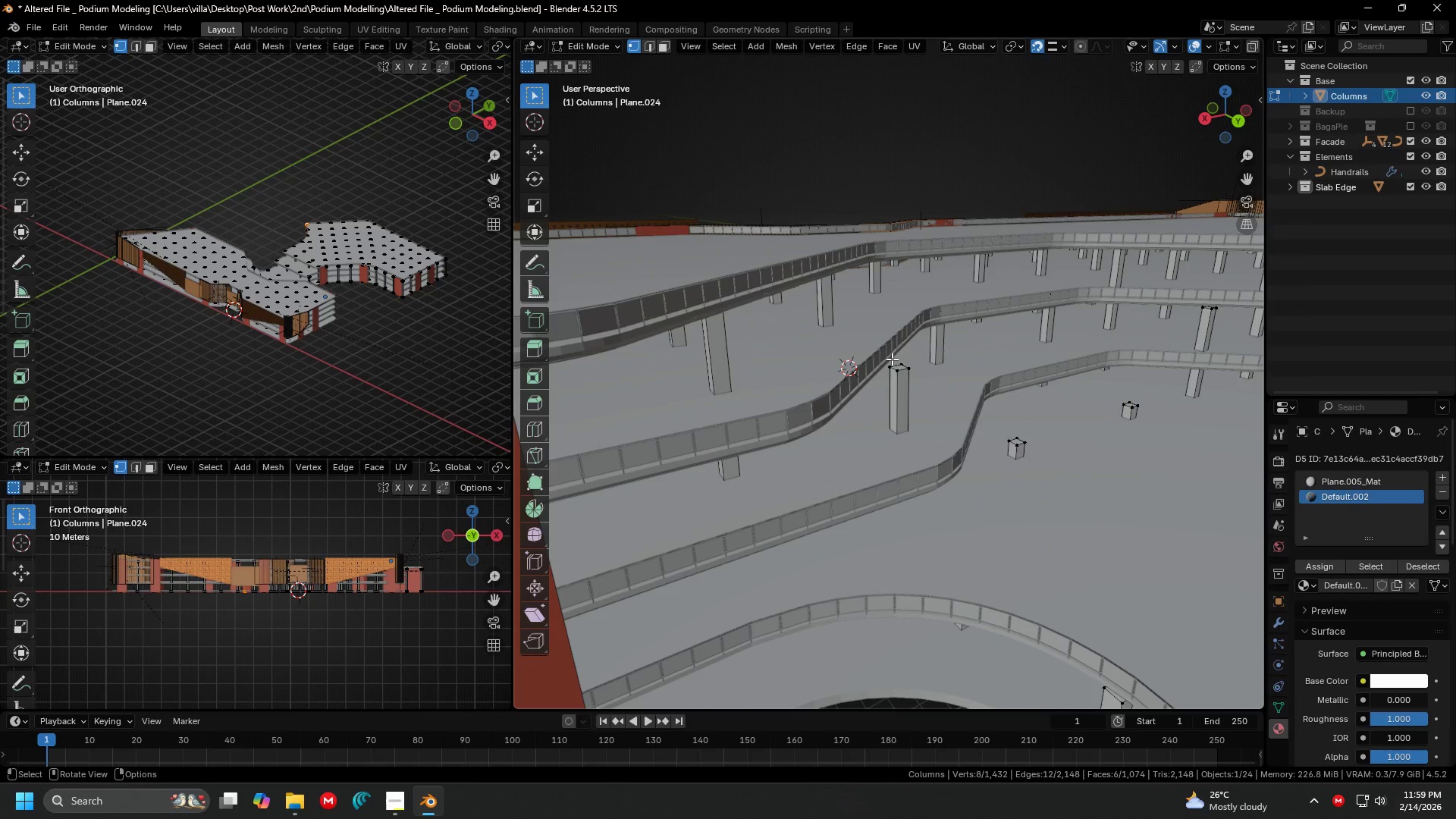 
left_click_drag(start_coordinate=[880, 350], to_coordinate=[925, 394])
 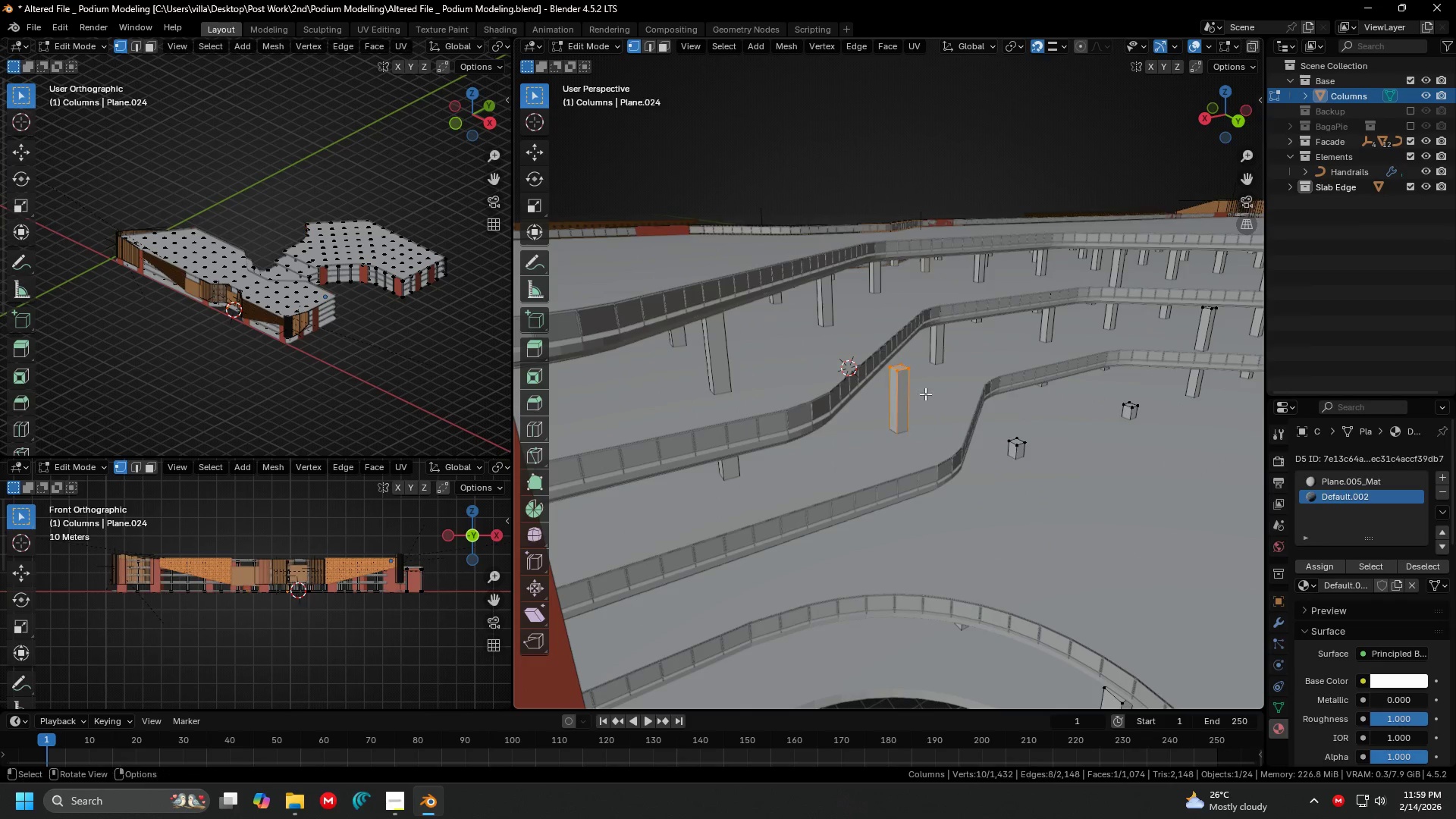 
hold_key(key=ShiftLeft, duration=0.41)
 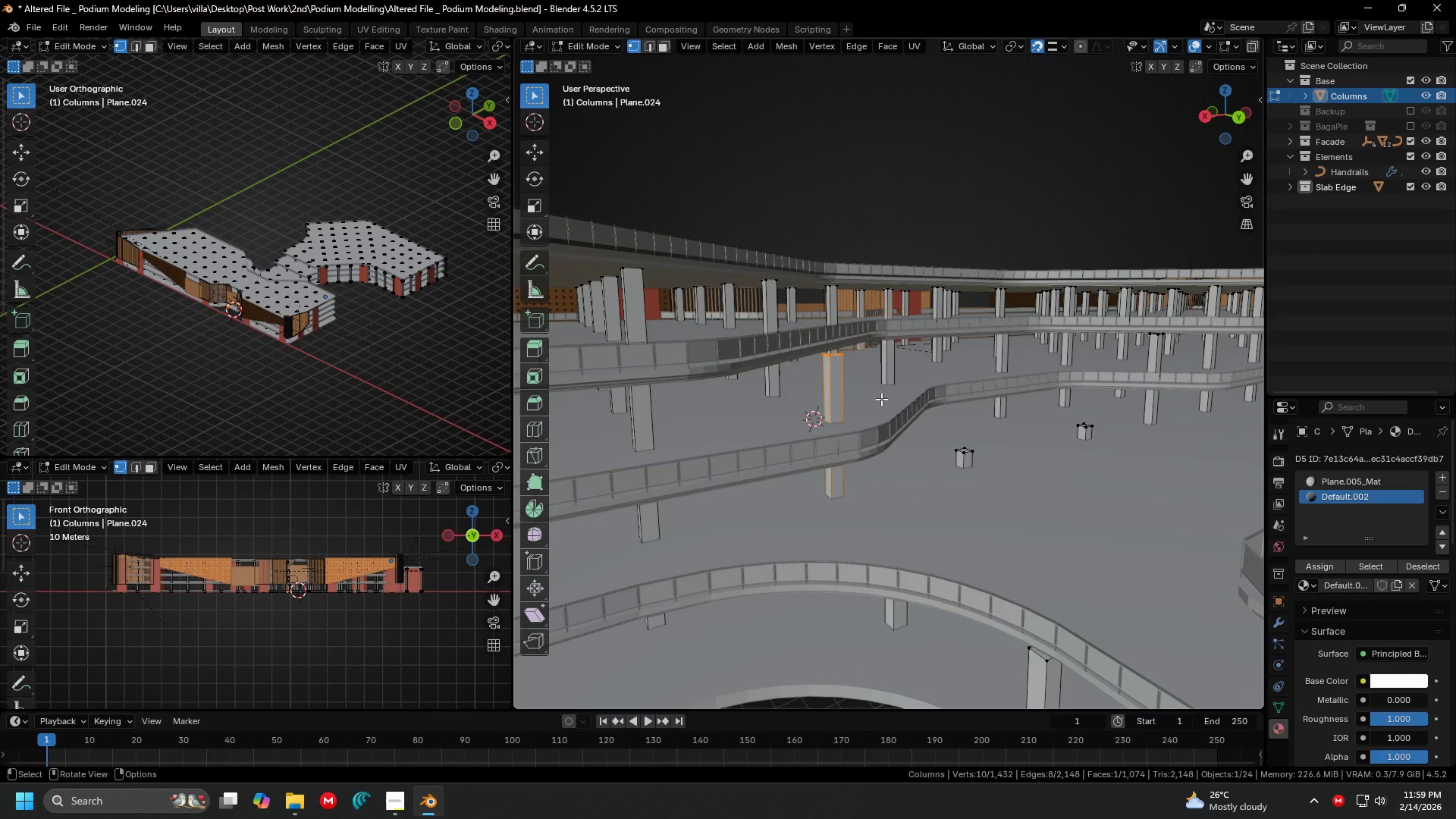 
key(Shift+ShiftLeft)
 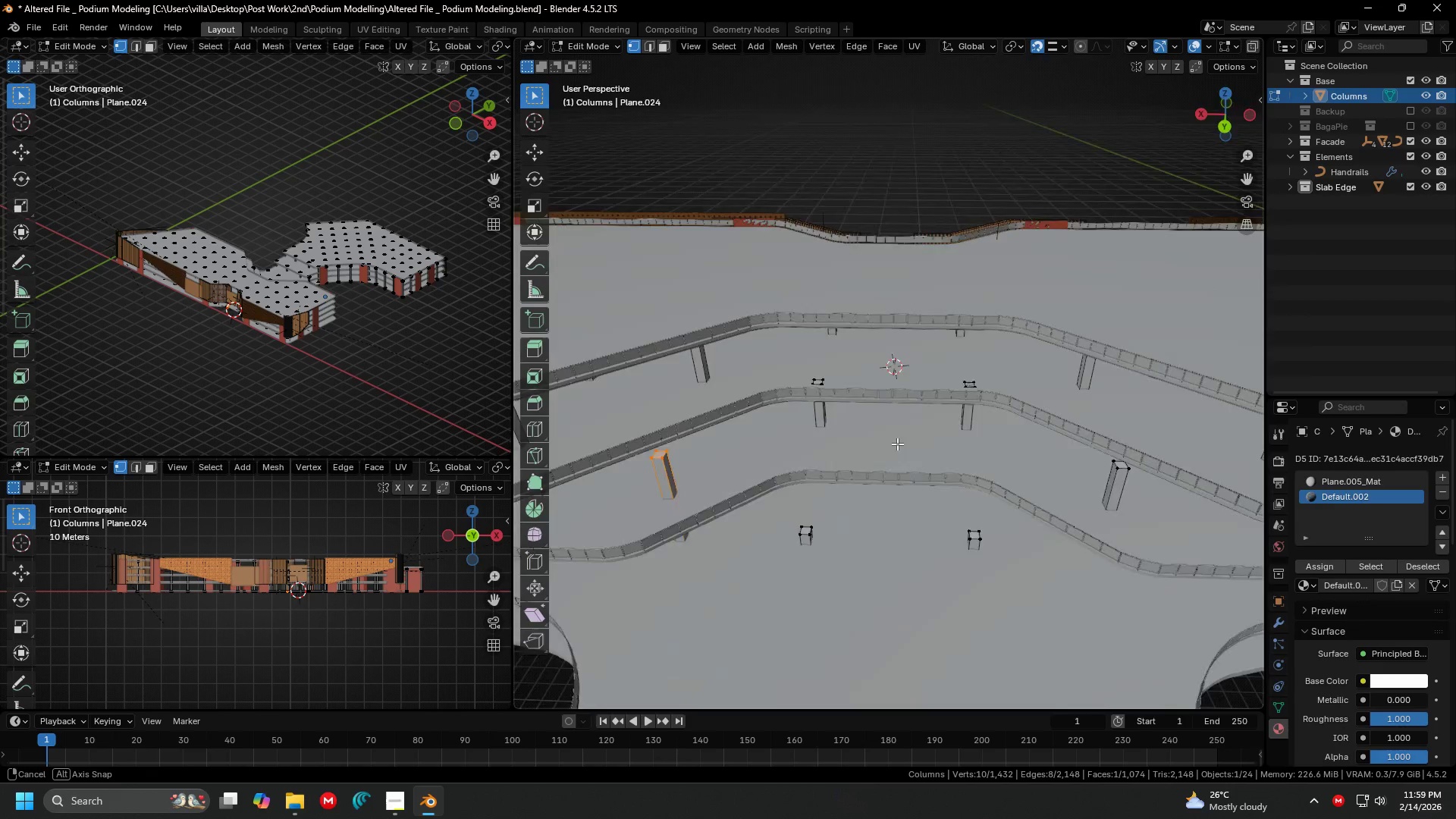 
hold_key(key=ShiftLeft, duration=0.34)
middle_click([952, 462])
 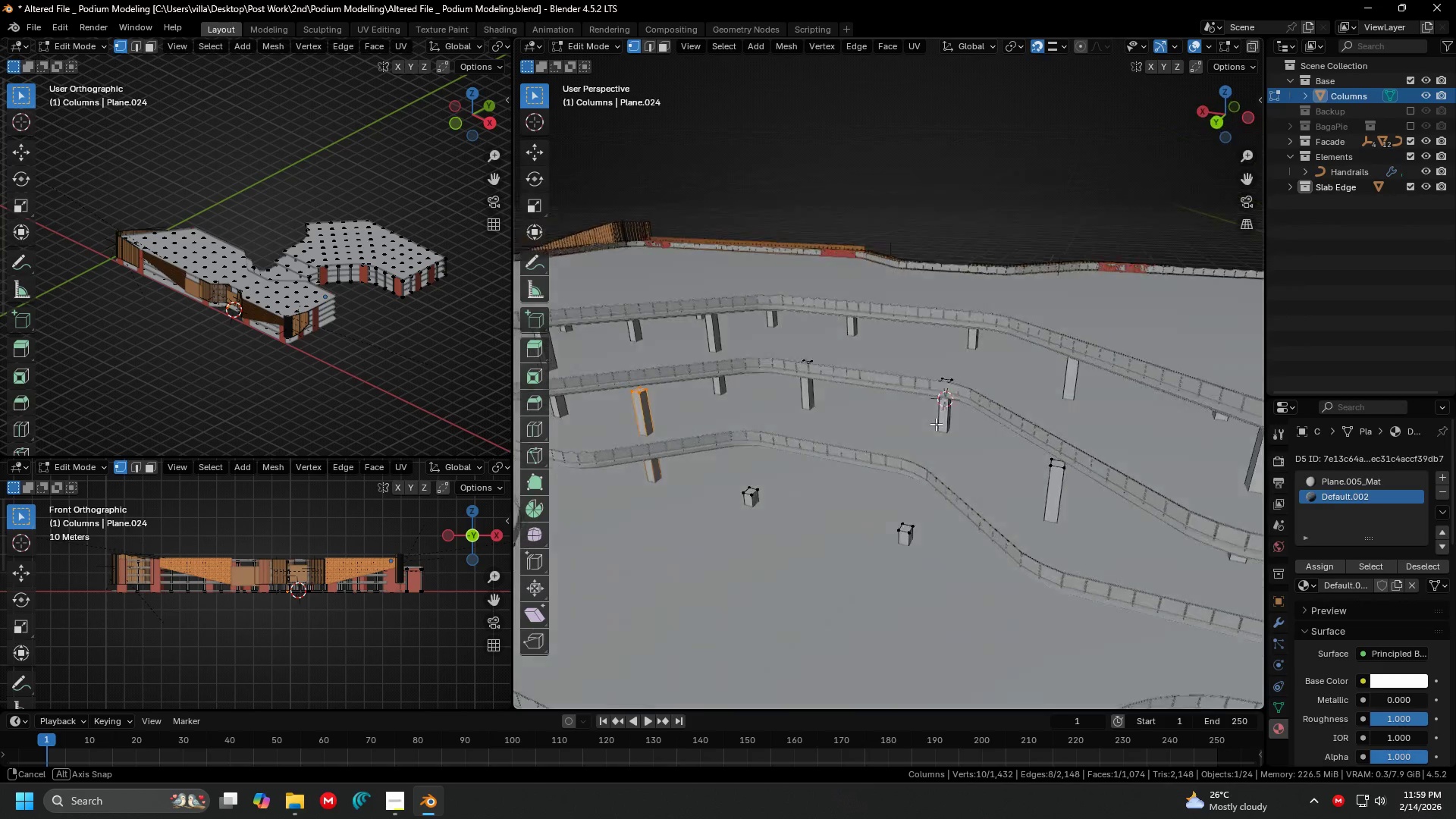 
hold_key(key=ShiftLeft, duration=1.0)
left_click_drag(start_coordinate=[1030, 407], to_coordinate=[1063, 441])
 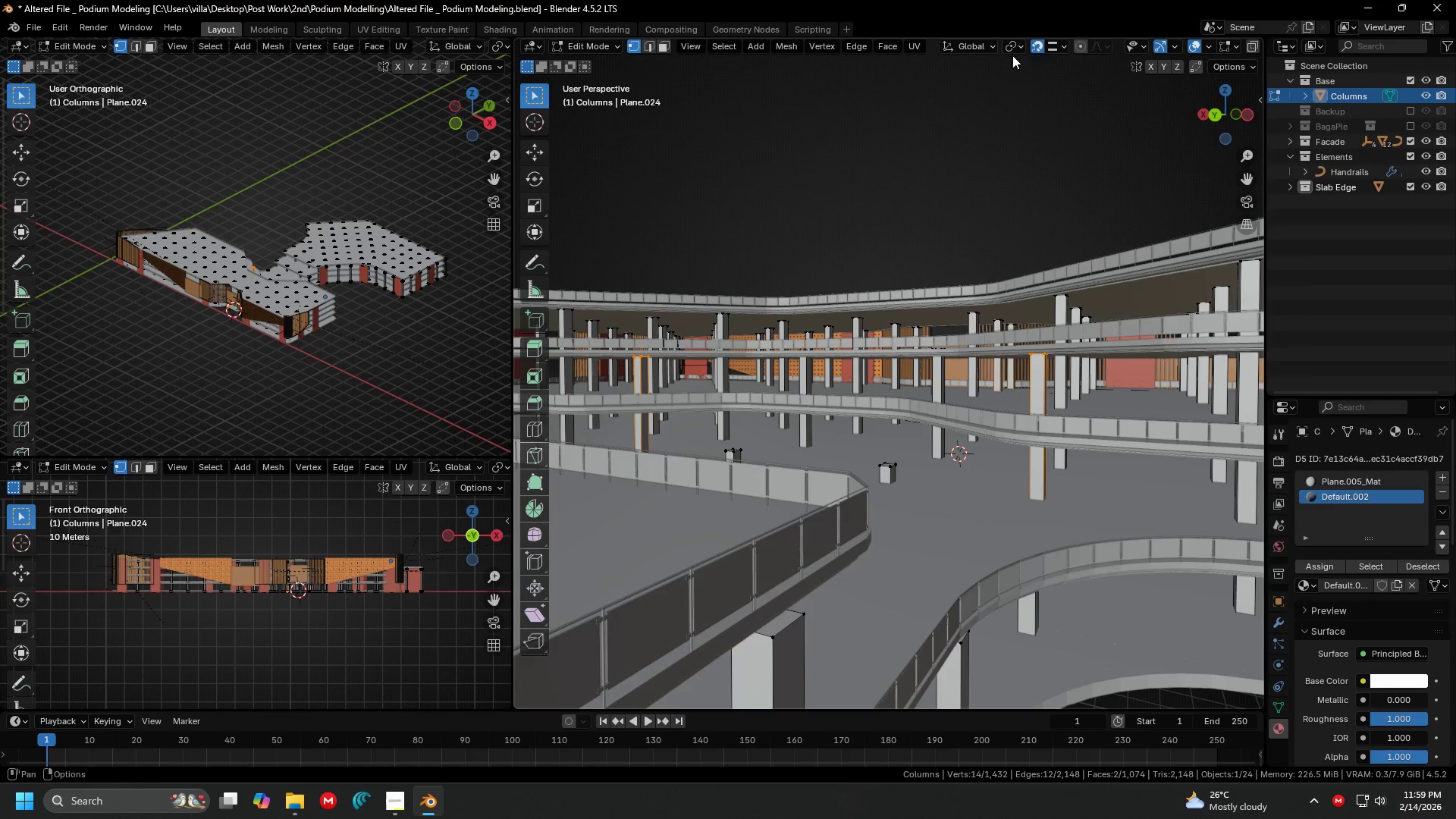 
type(gz)
 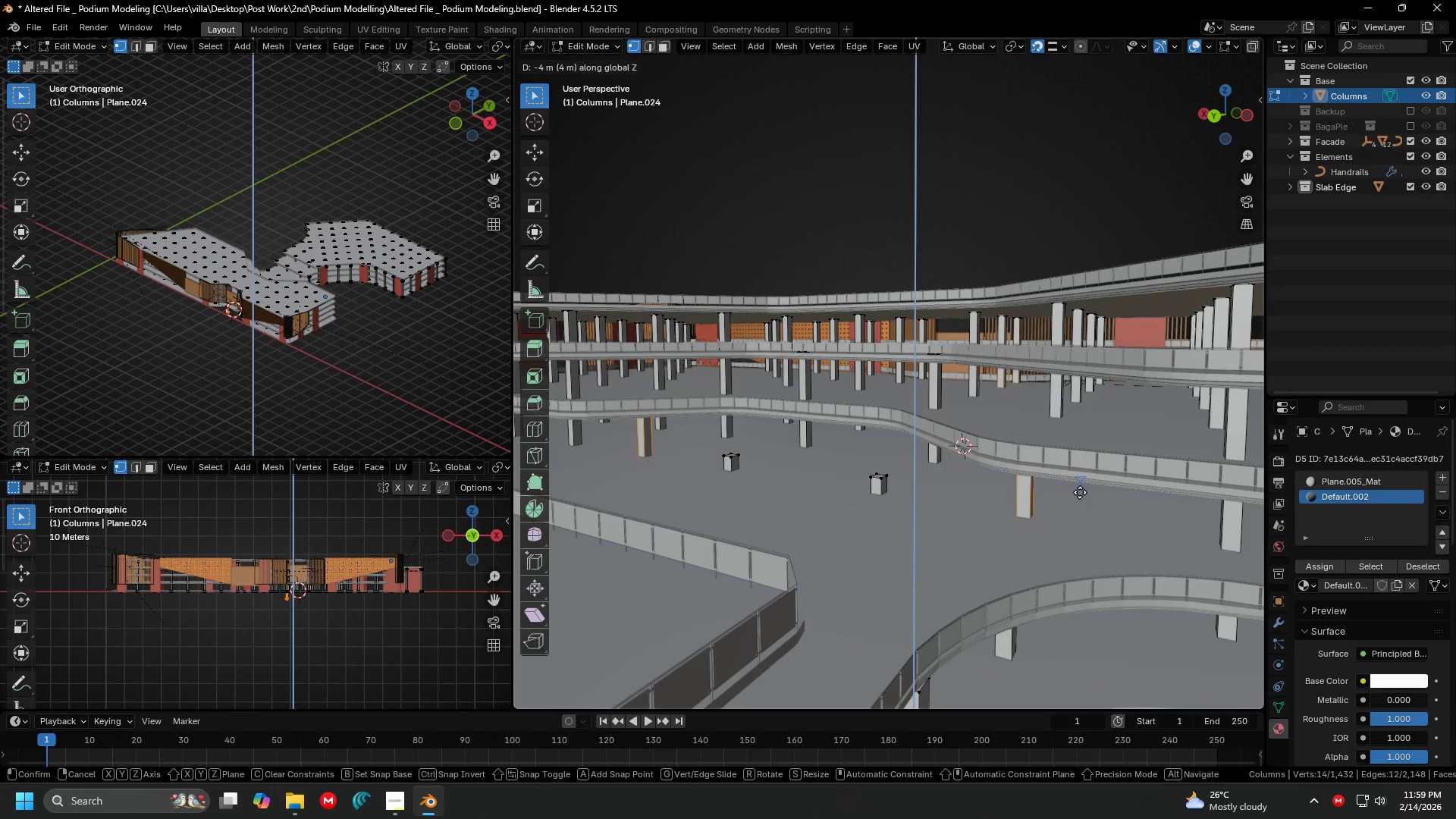 
left_click([1080, 492])
 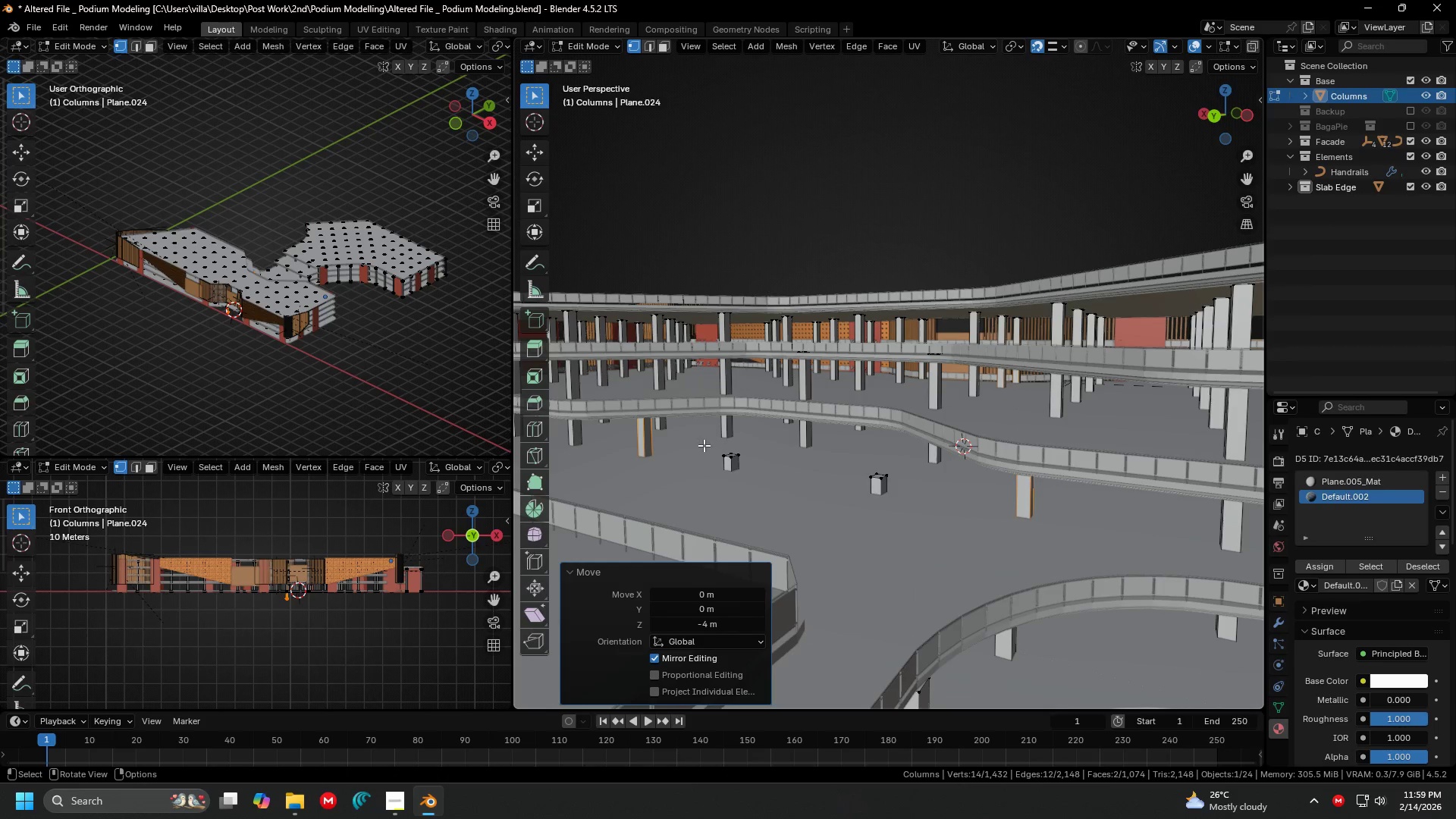 
left_click_drag(start_coordinate=[703, 445], to_coordinate=[770, 477])
 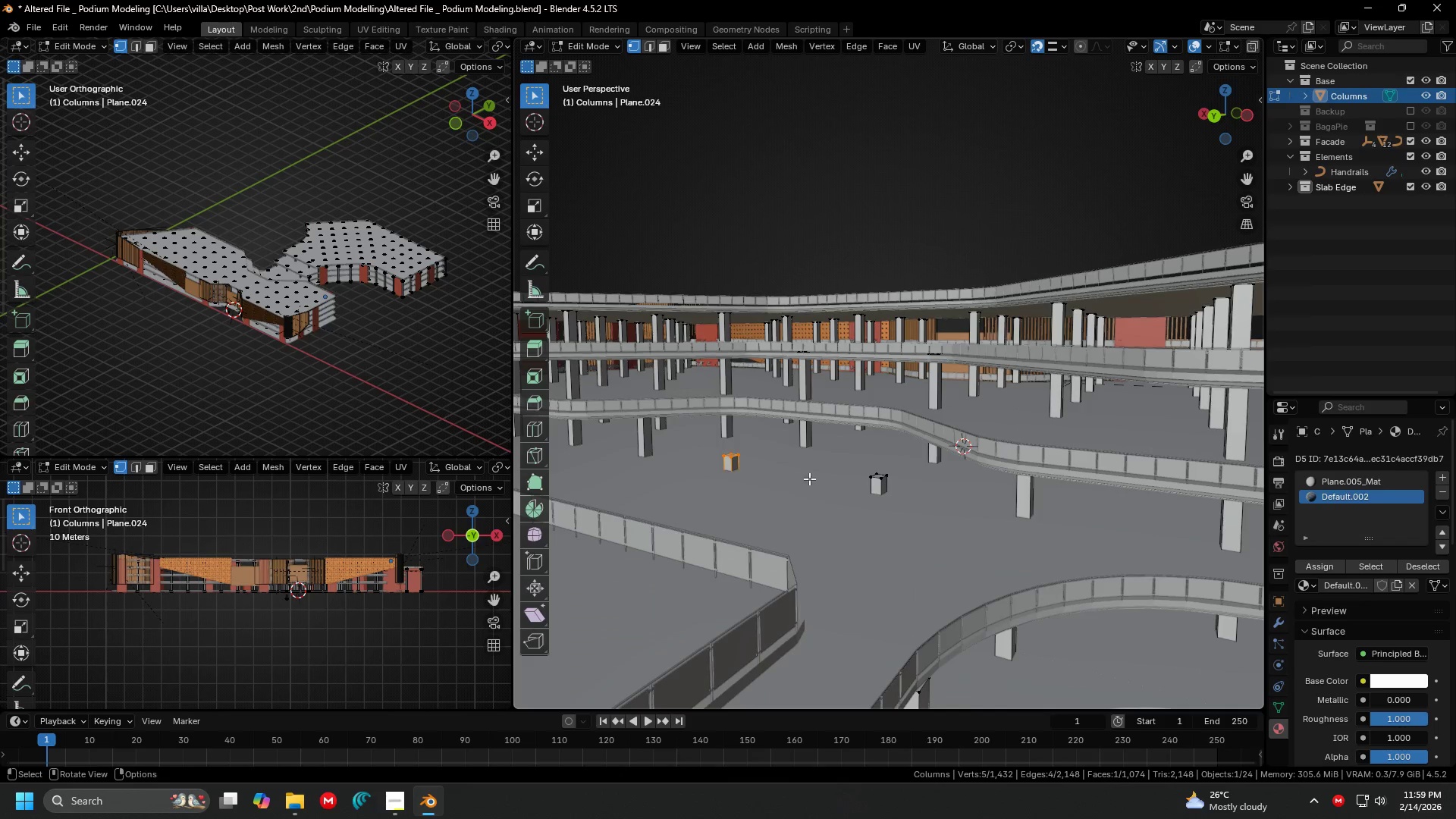 
hold_key(key=ShiftLeft, duration=0.5)
left_click_drag(start_coordinate=[831, 466], to_coordinate=[933, 498])
 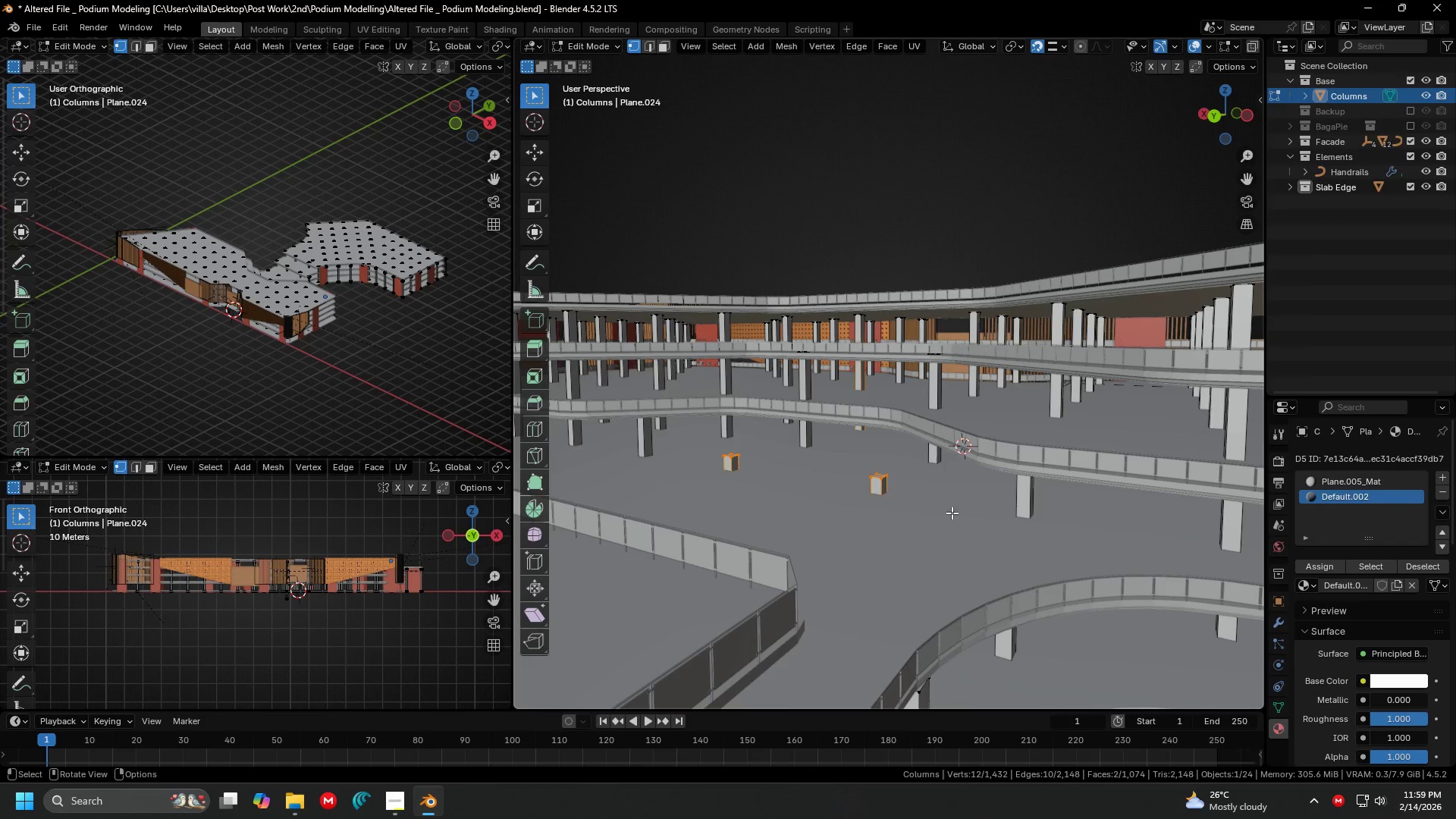 
type(gz)
 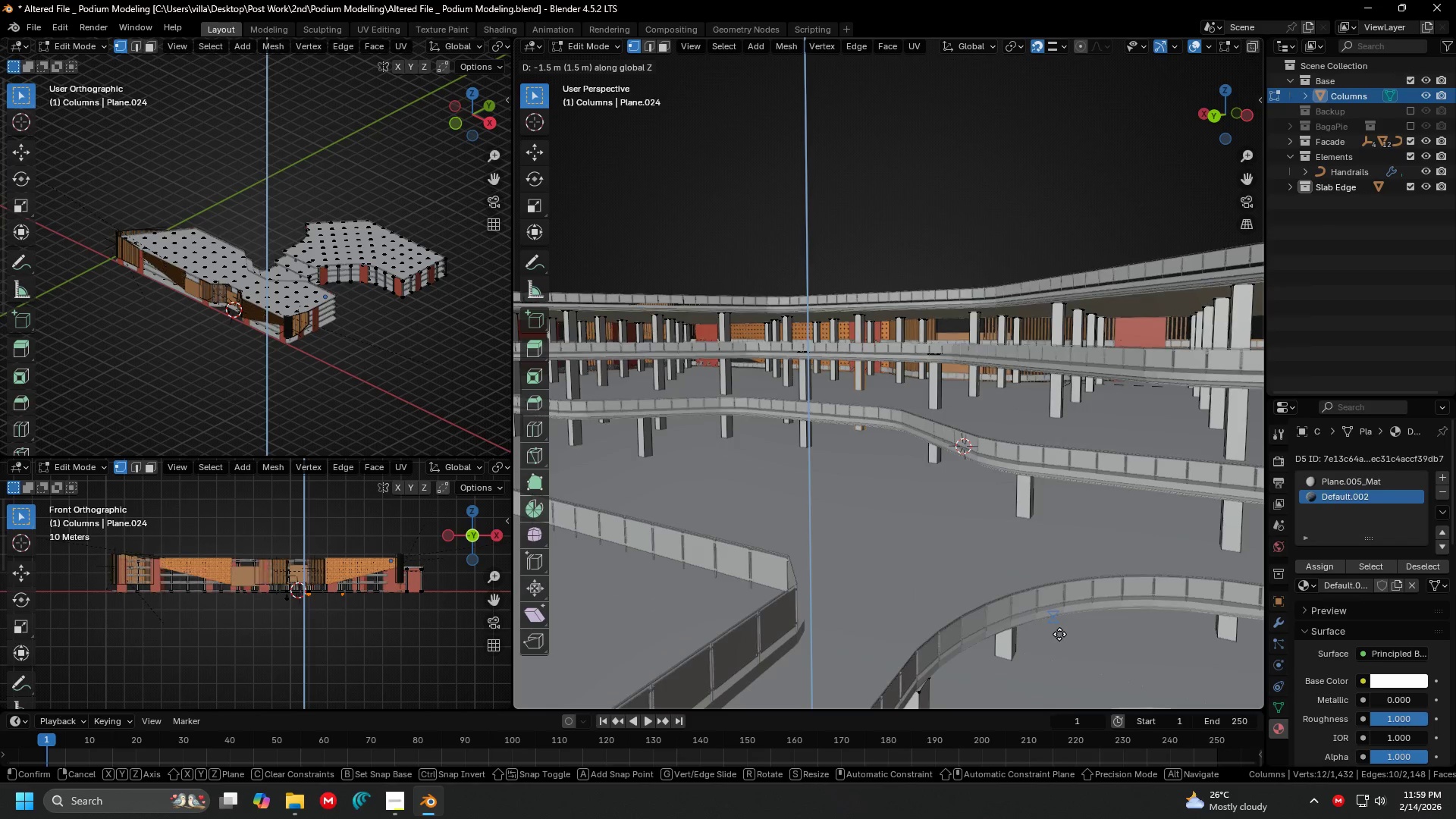 
left_click([1056, 624])
 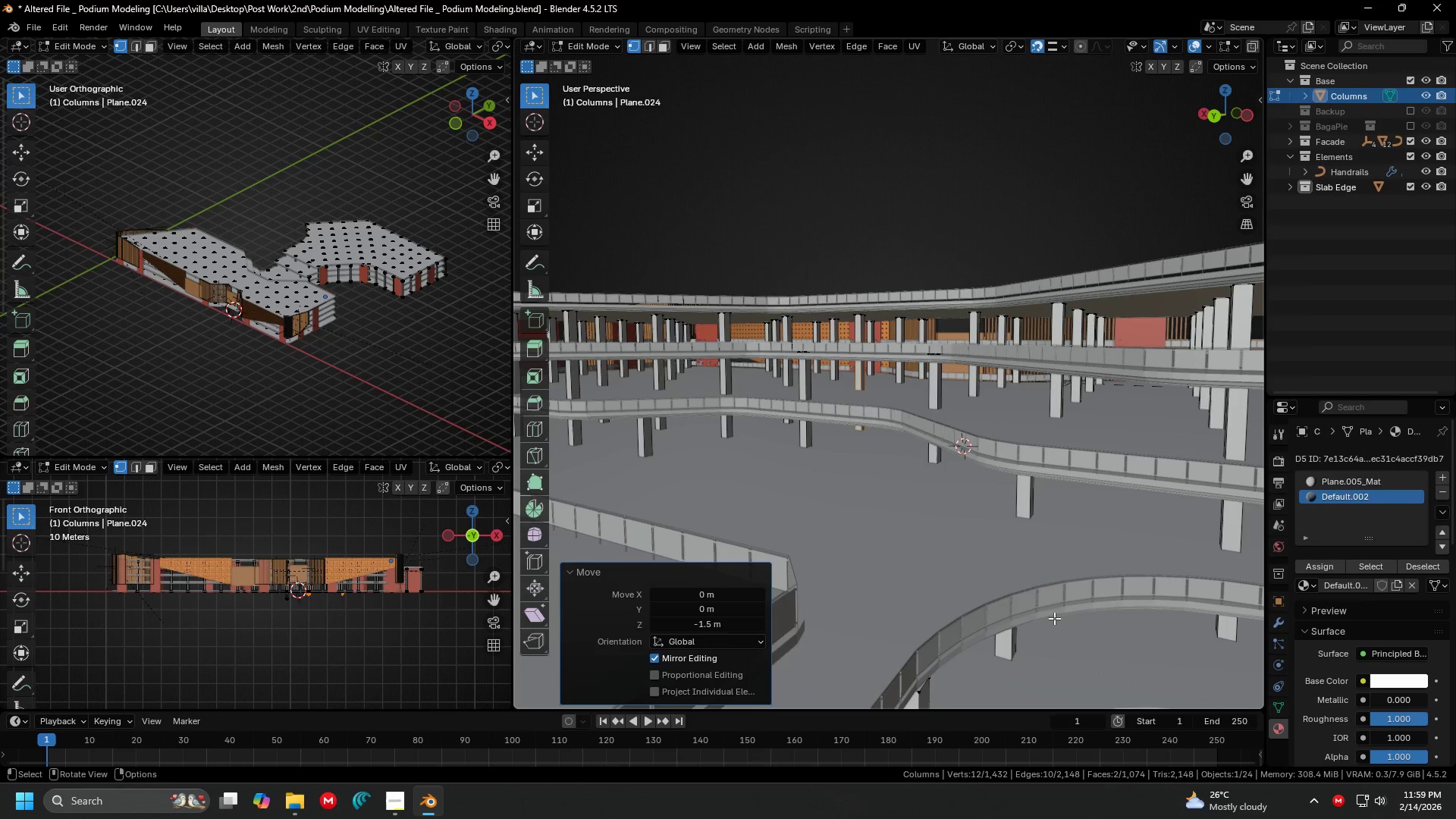 
key(Shift+ShiftLeft)
 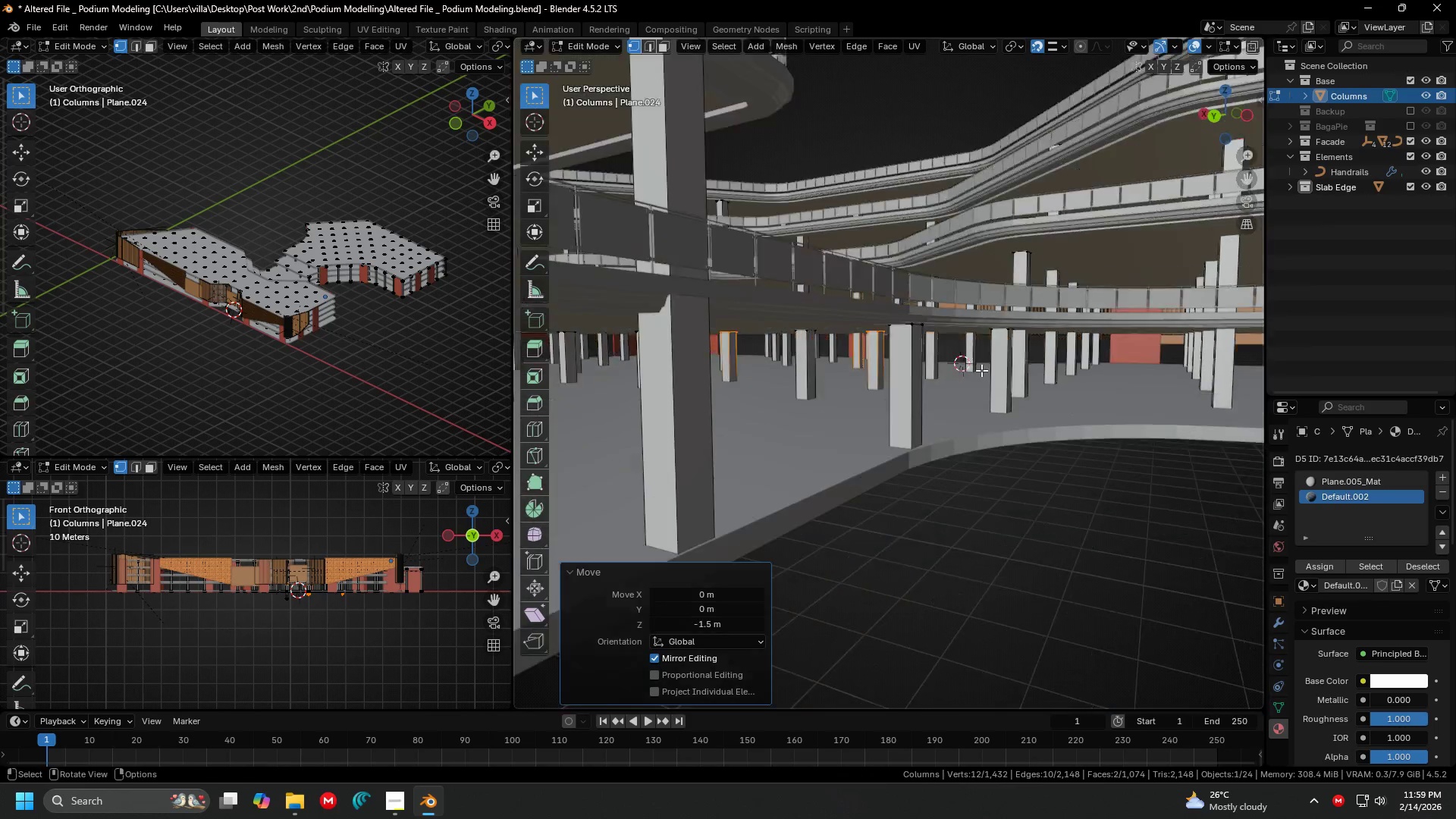 
key(Tab)
 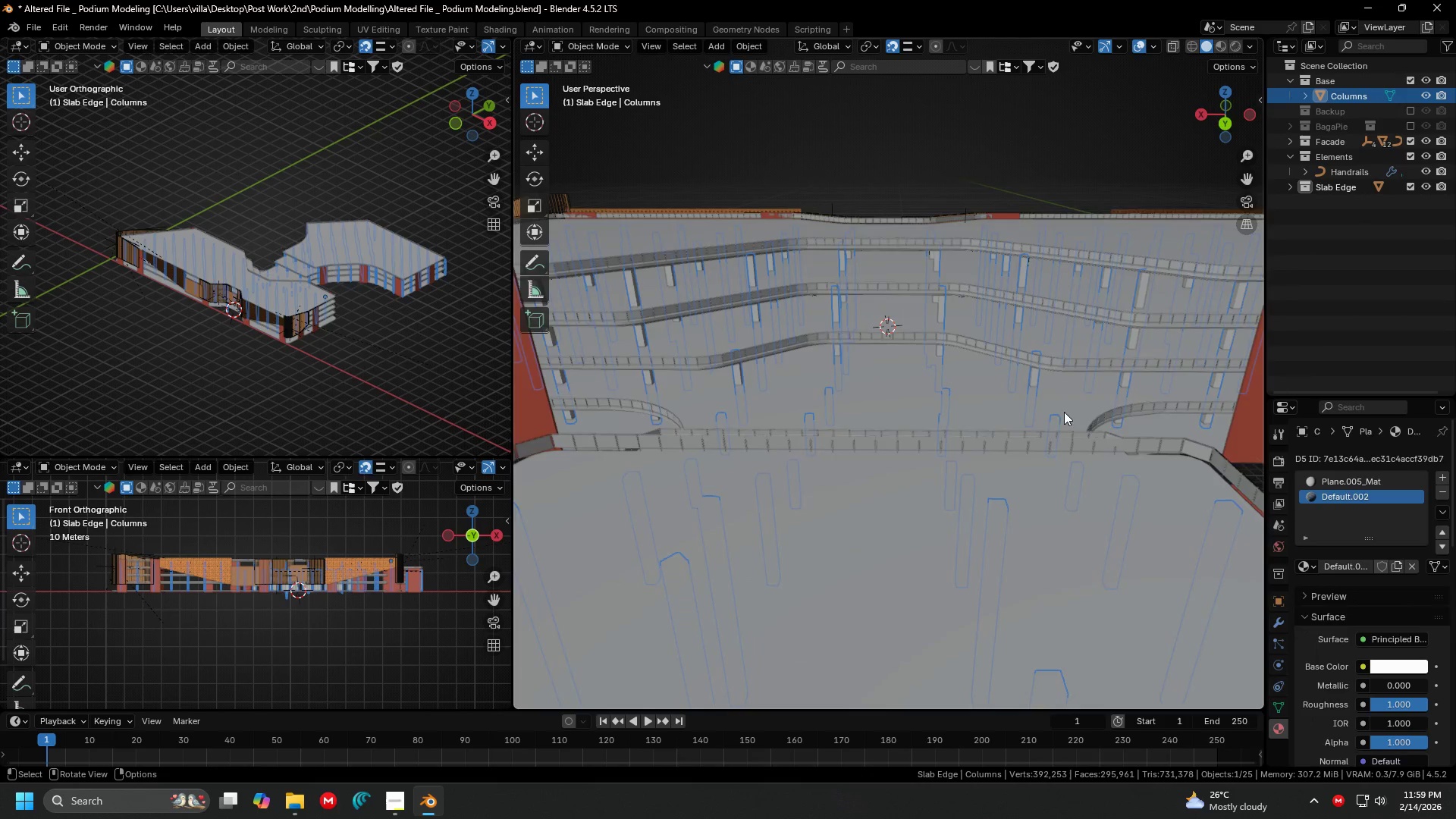 
scroll: coordinate [977, 360], scroll_direction: down, amount: 2.0
 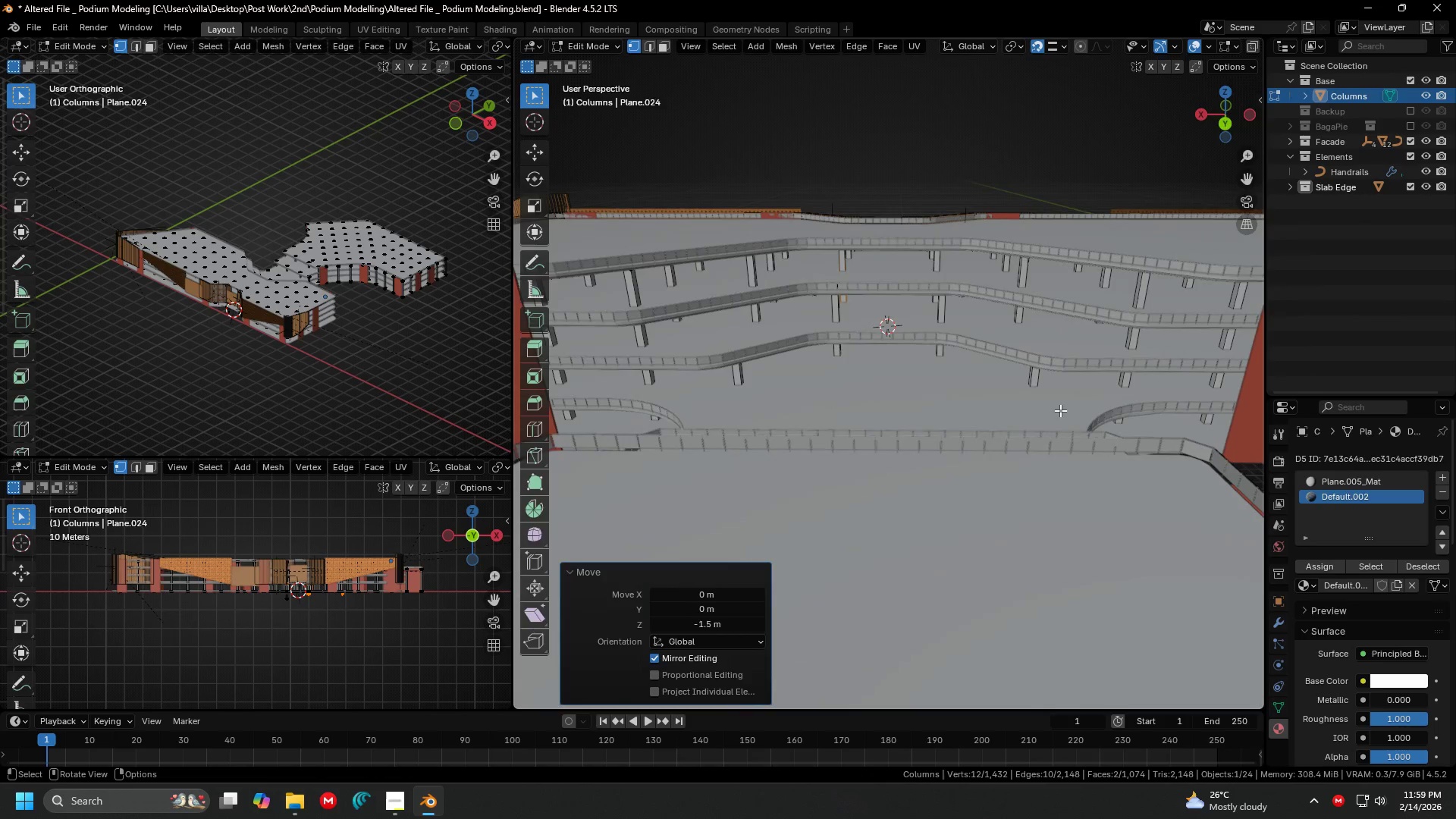 
left_click([953, 512])
 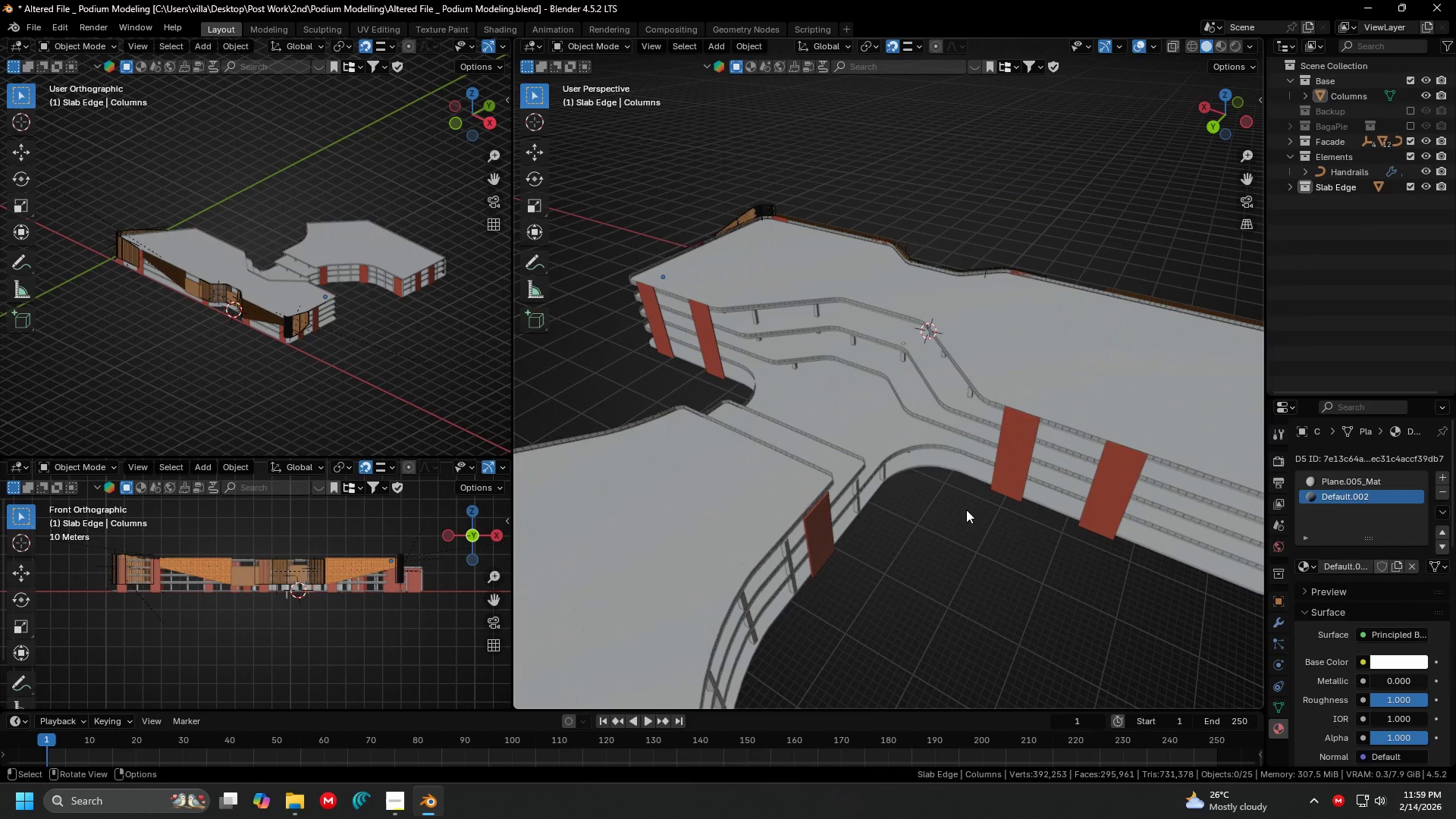 
scroll: coordinate [1021, 386], scroll_direction: down, amount: 3.0
 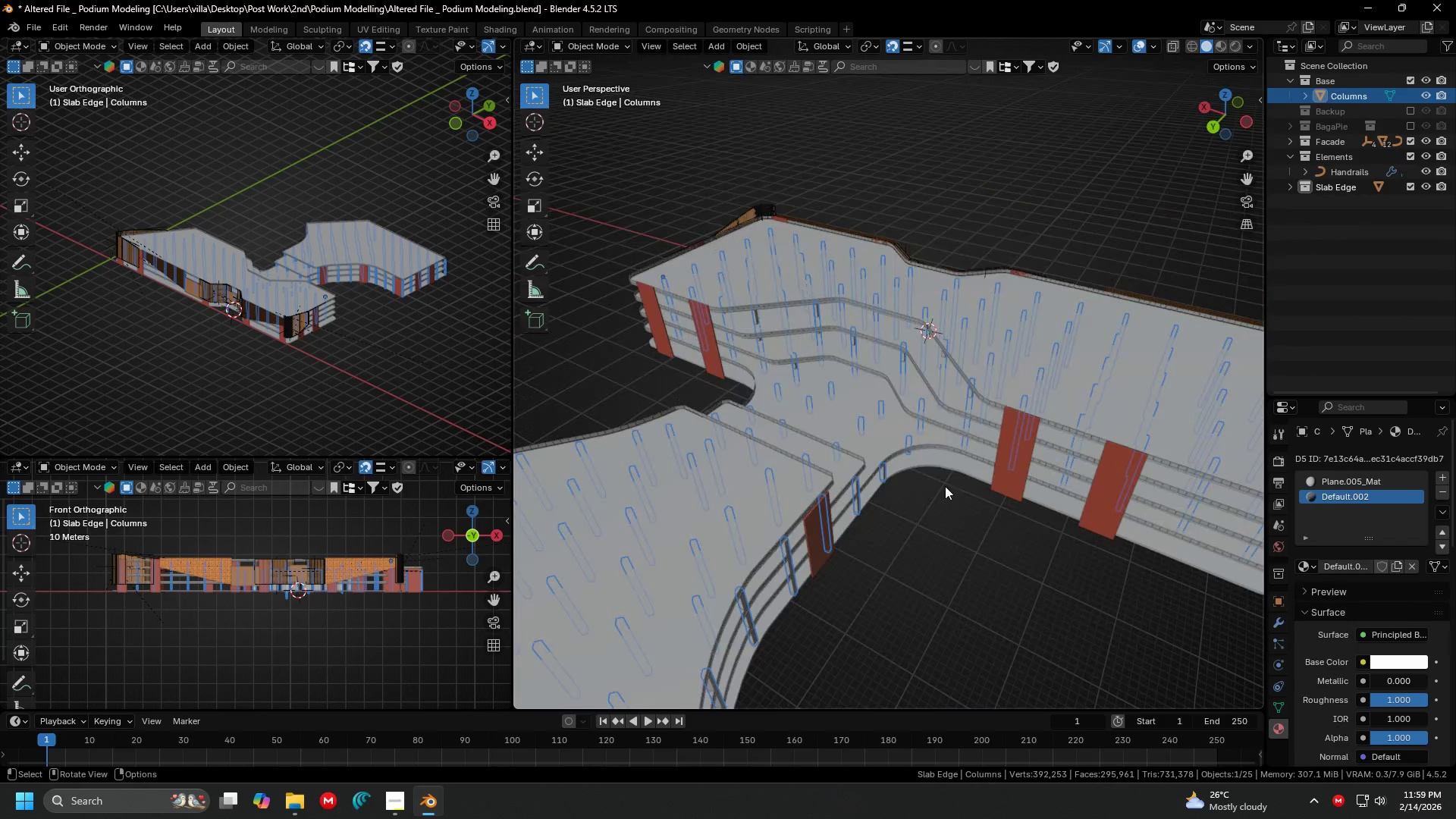 
key(Shift+ShiftLeft)
 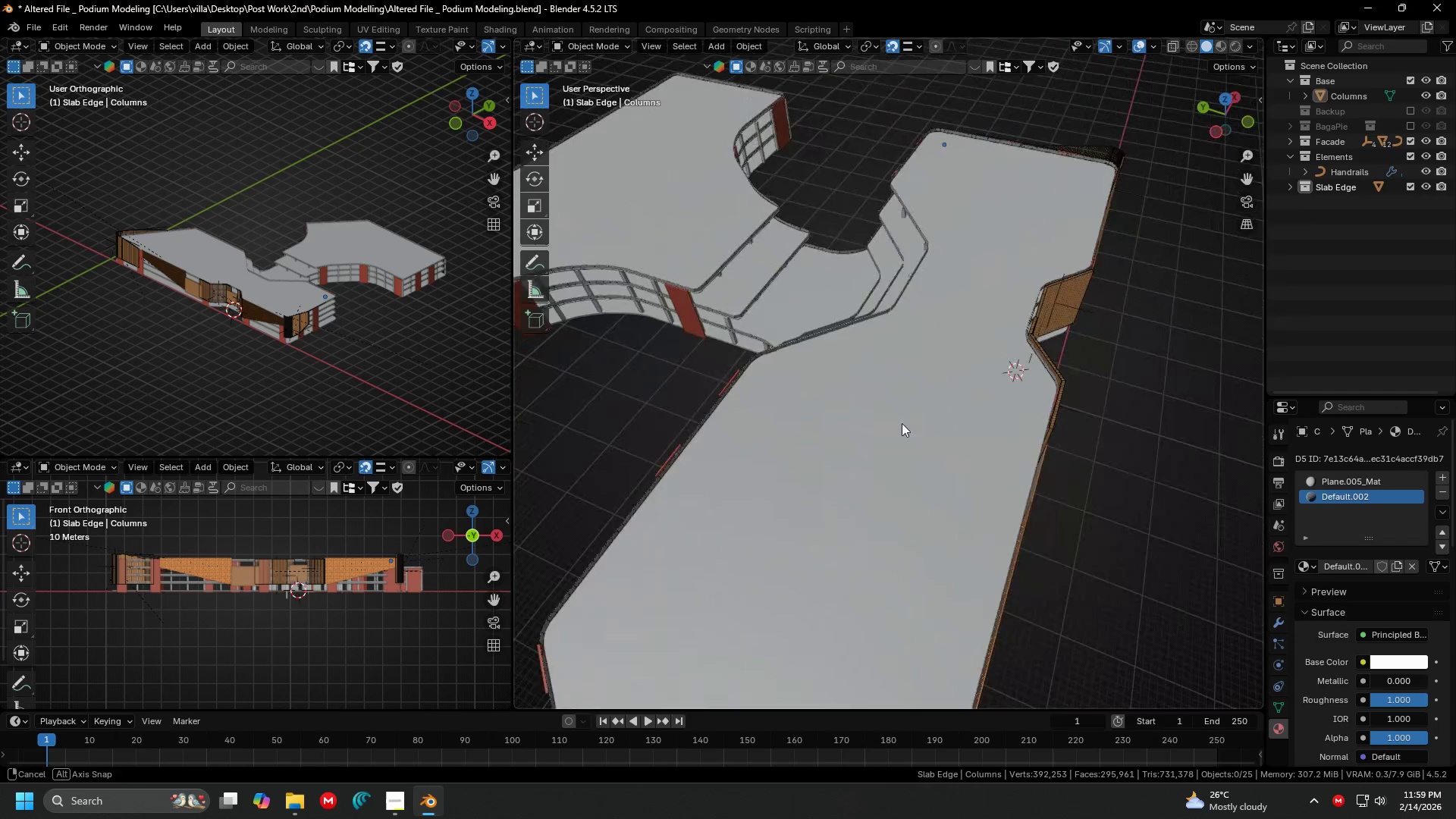 
scroll: coordinate [1061, 342], scroll_direction: up, amount: 3.0
 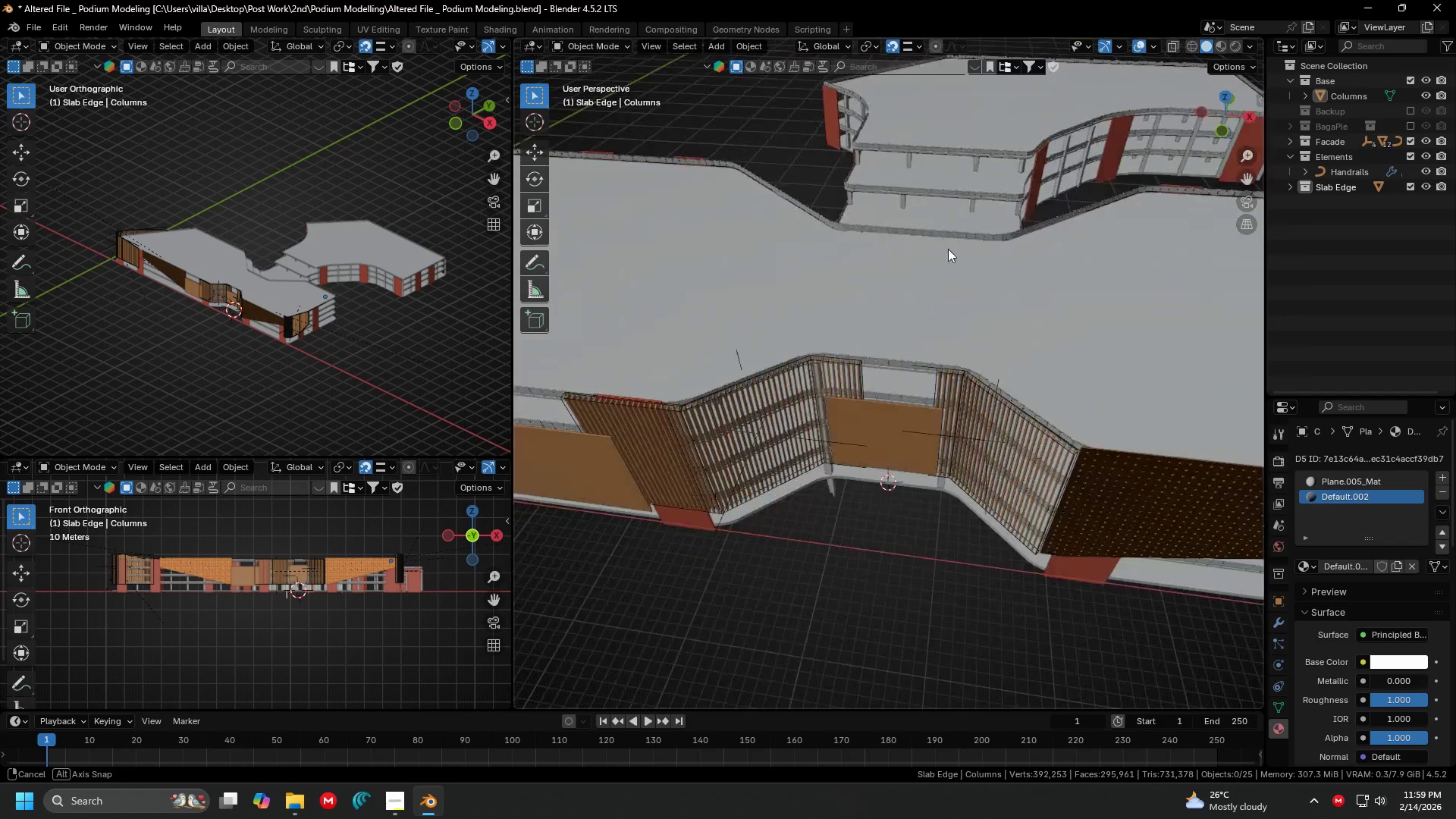 
hold_key(key=ShiftLeft, duration=0.33)
 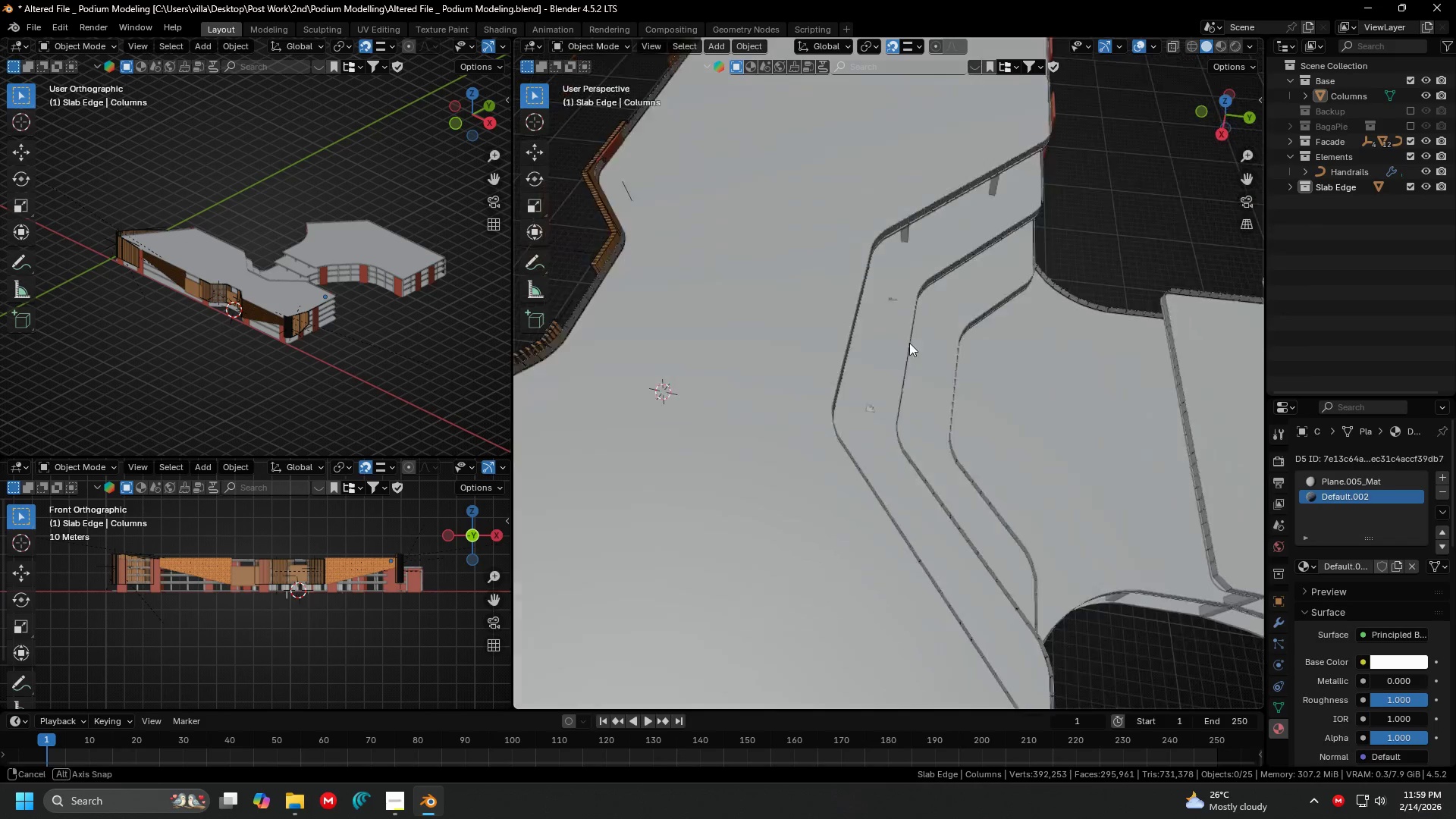 
scroll: coordinate [868, 329], scroll_direction: up, amount: 5.0
 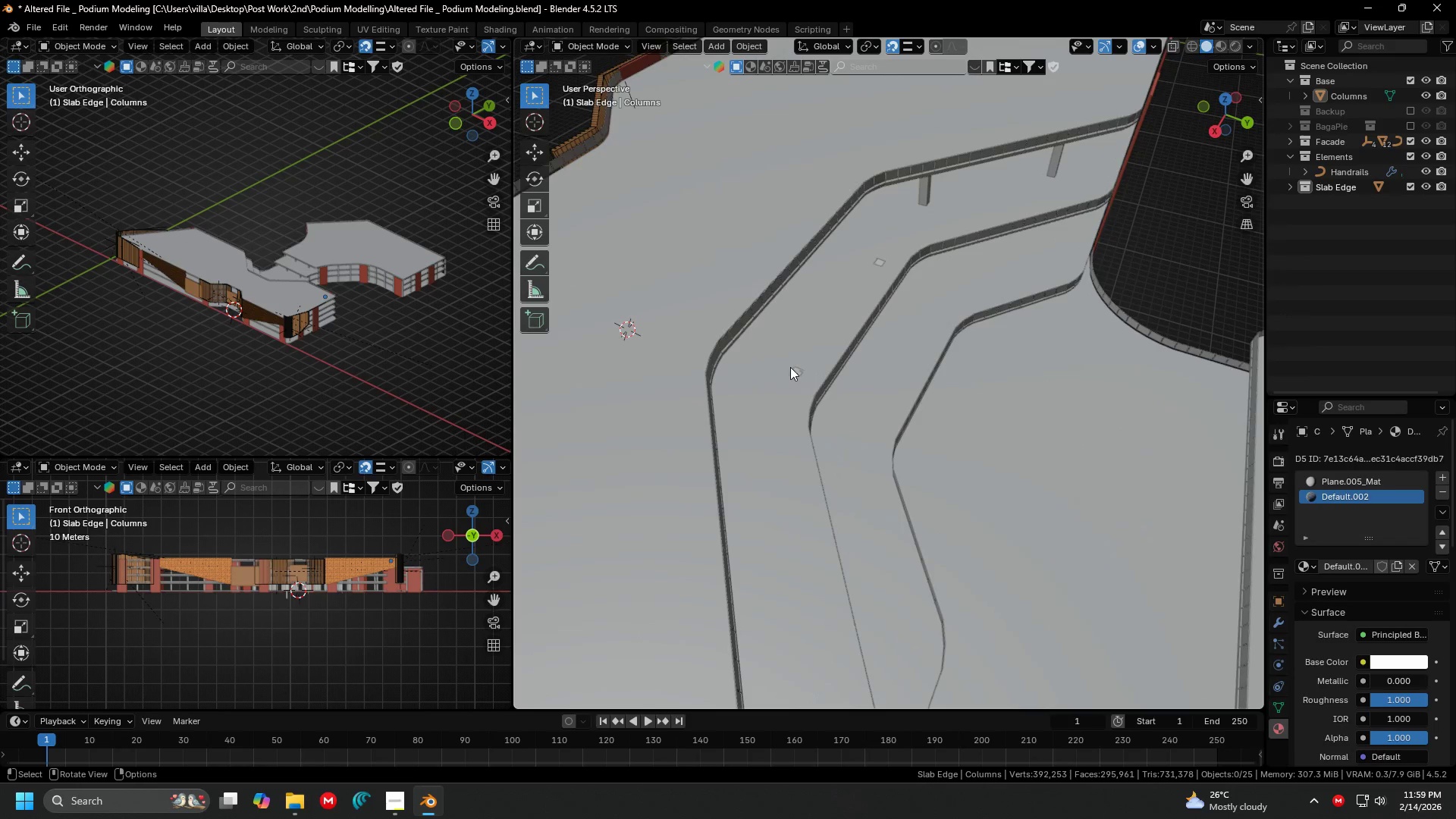 
left_click([796, 367])
 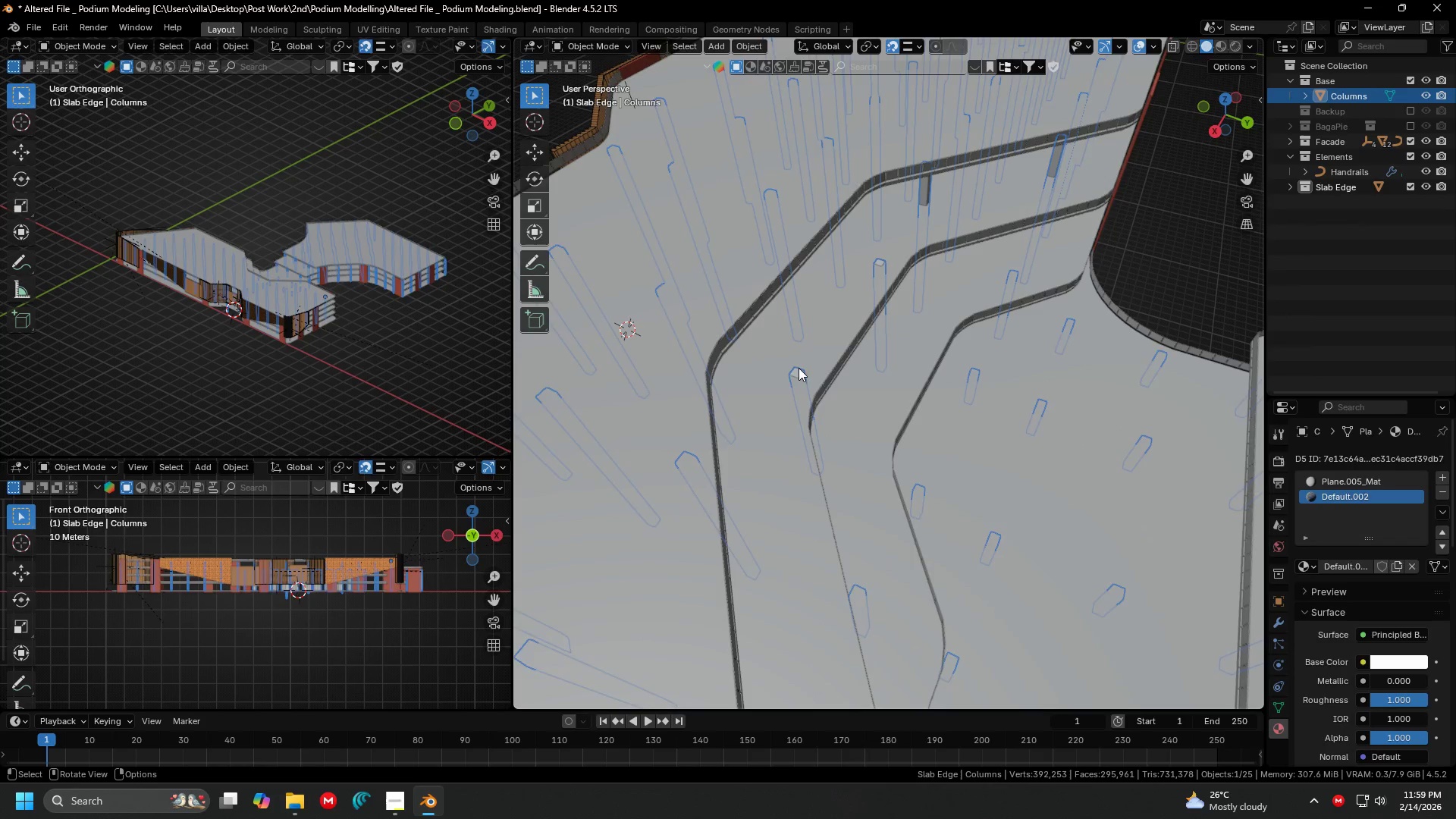 
key(Tab)
 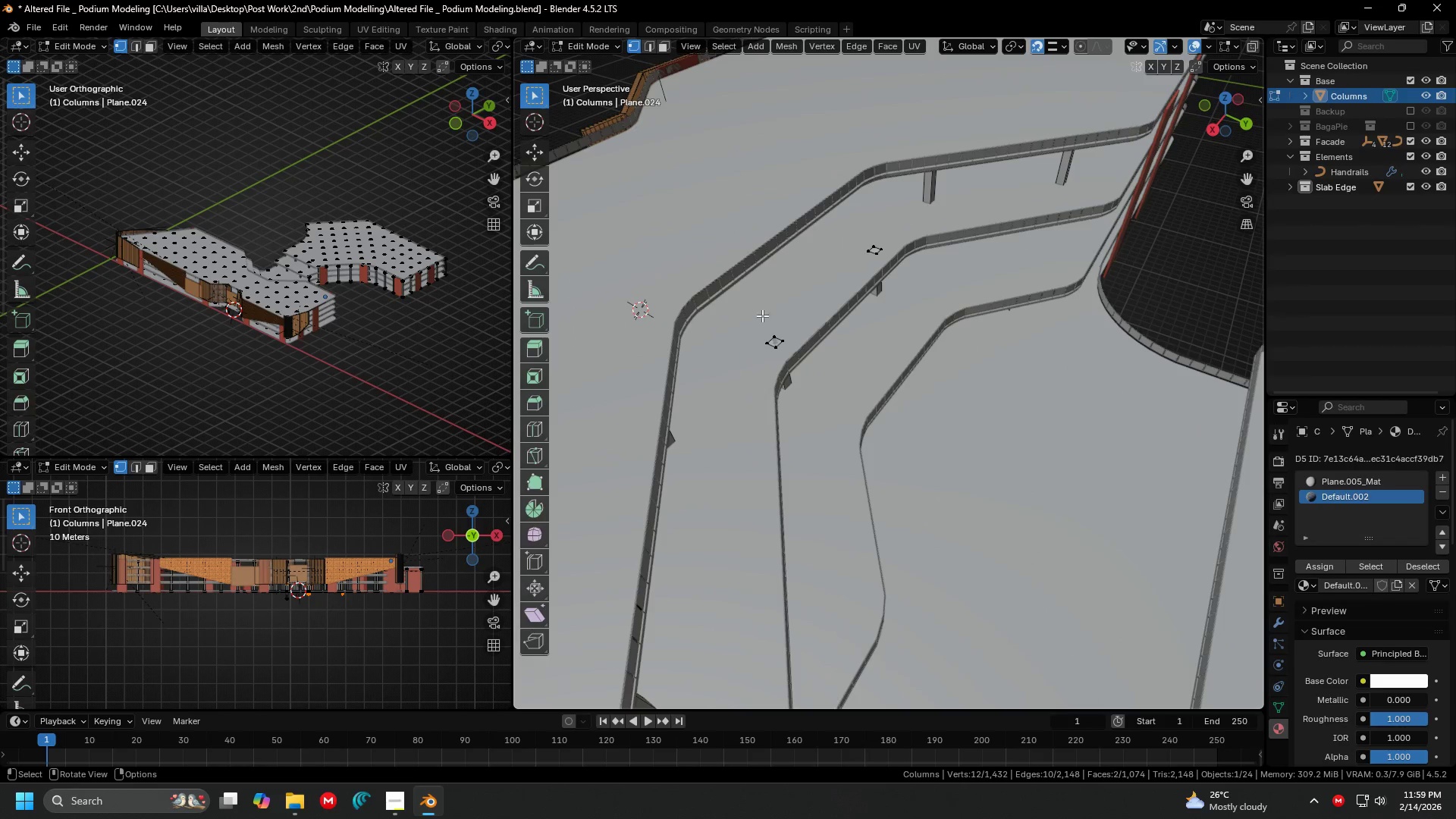 
left_click_drag(start_coordinate=[731, 302], to_coordinate=[827, 387])
 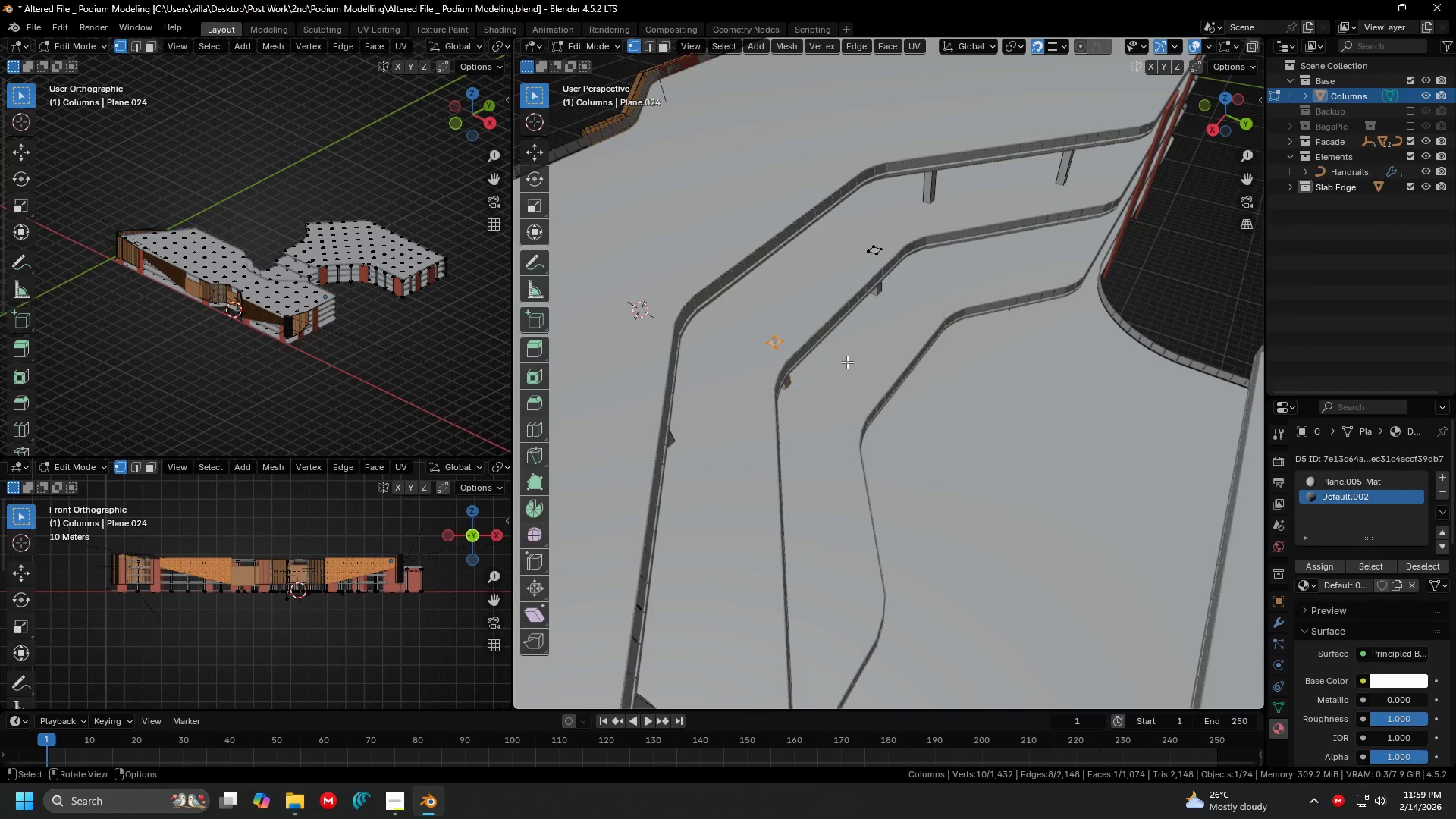 
hold_key(key=ShiftLeft, duration=0.58)
left_click_drag(start_coordinate=[836, 226], to_coordinate=[955, 277])
 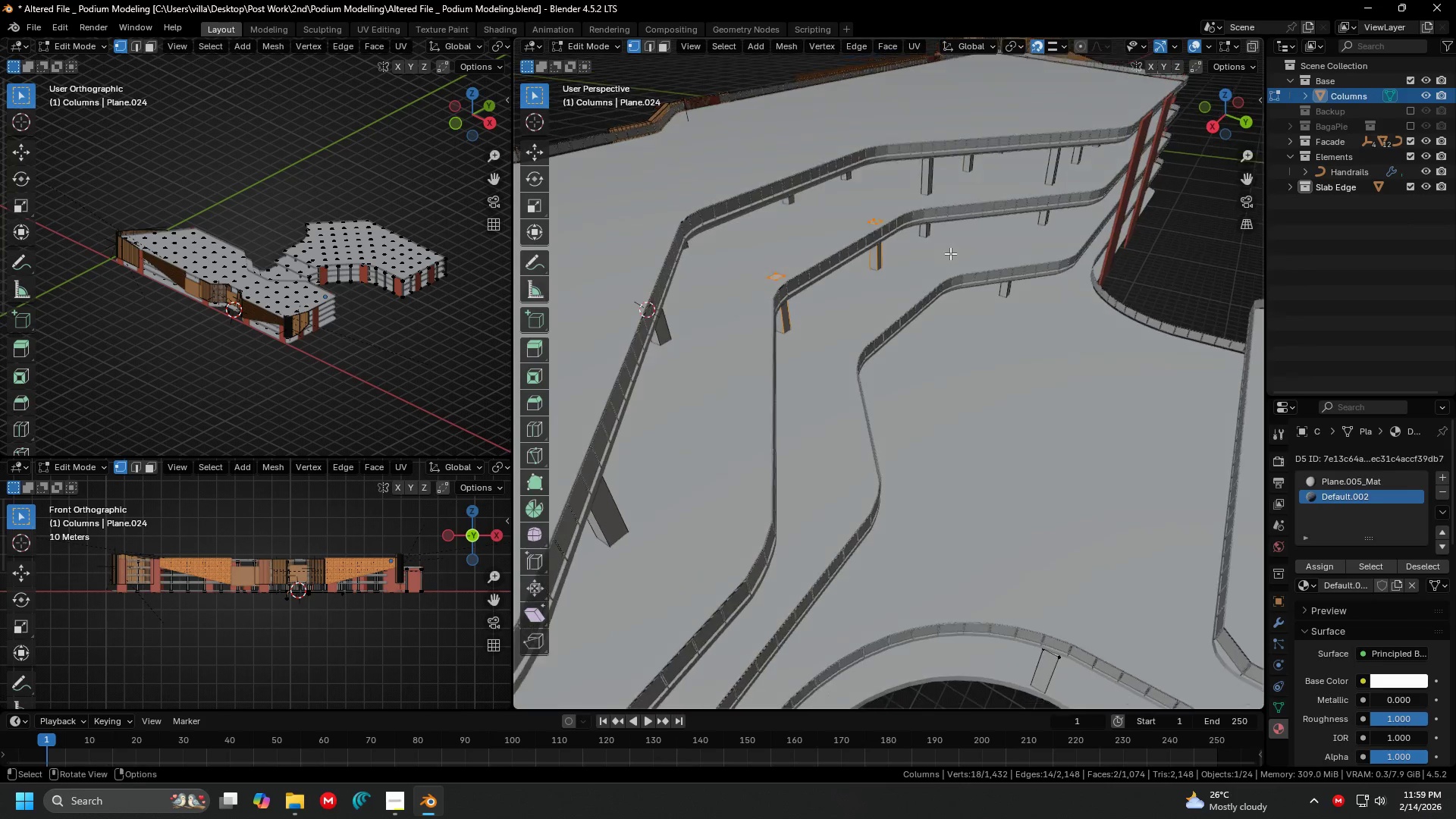 
scroll: coordinate [921, 234], scroll_direction: up, amount: 1.0
 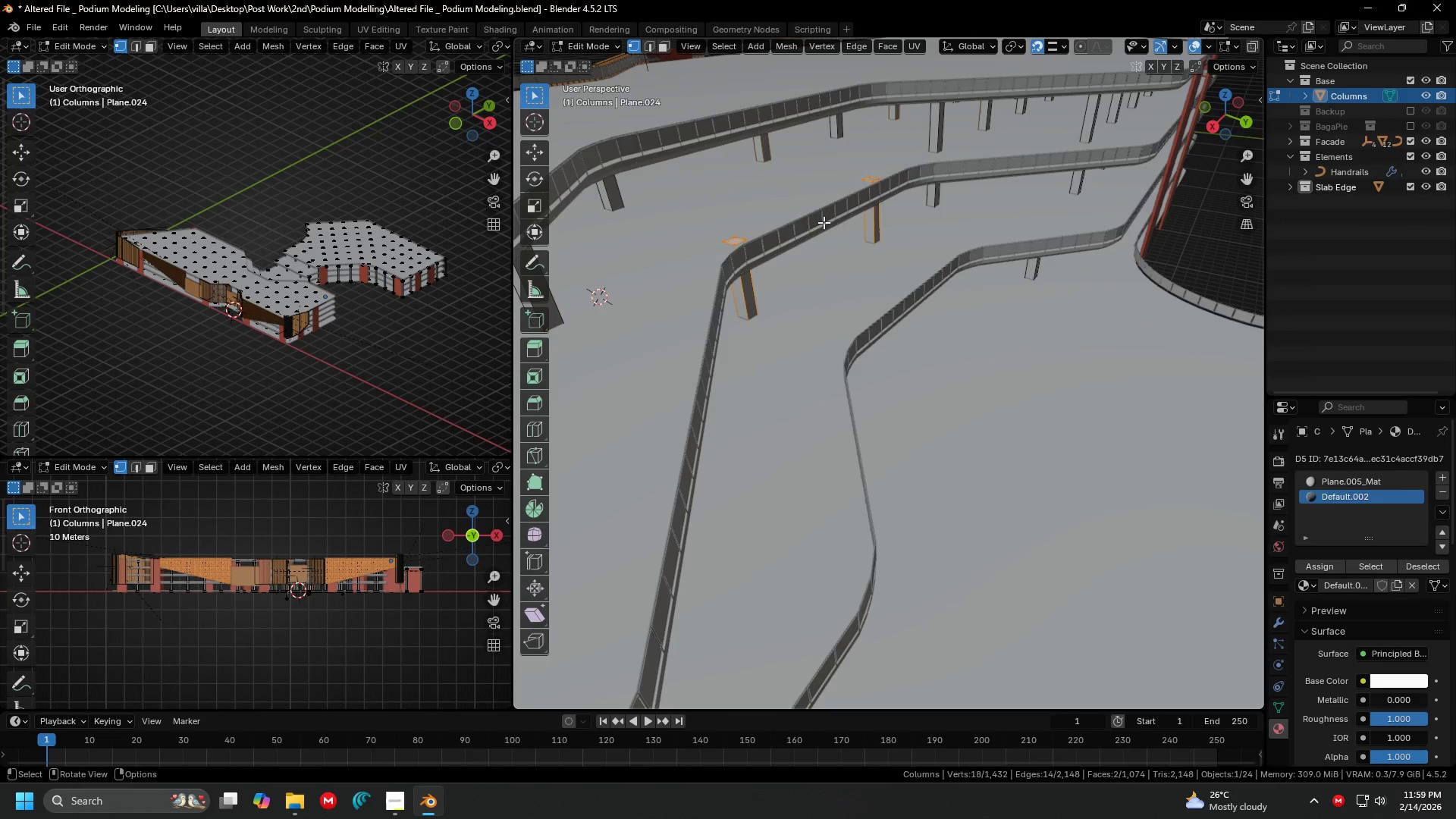 
type(gz)
 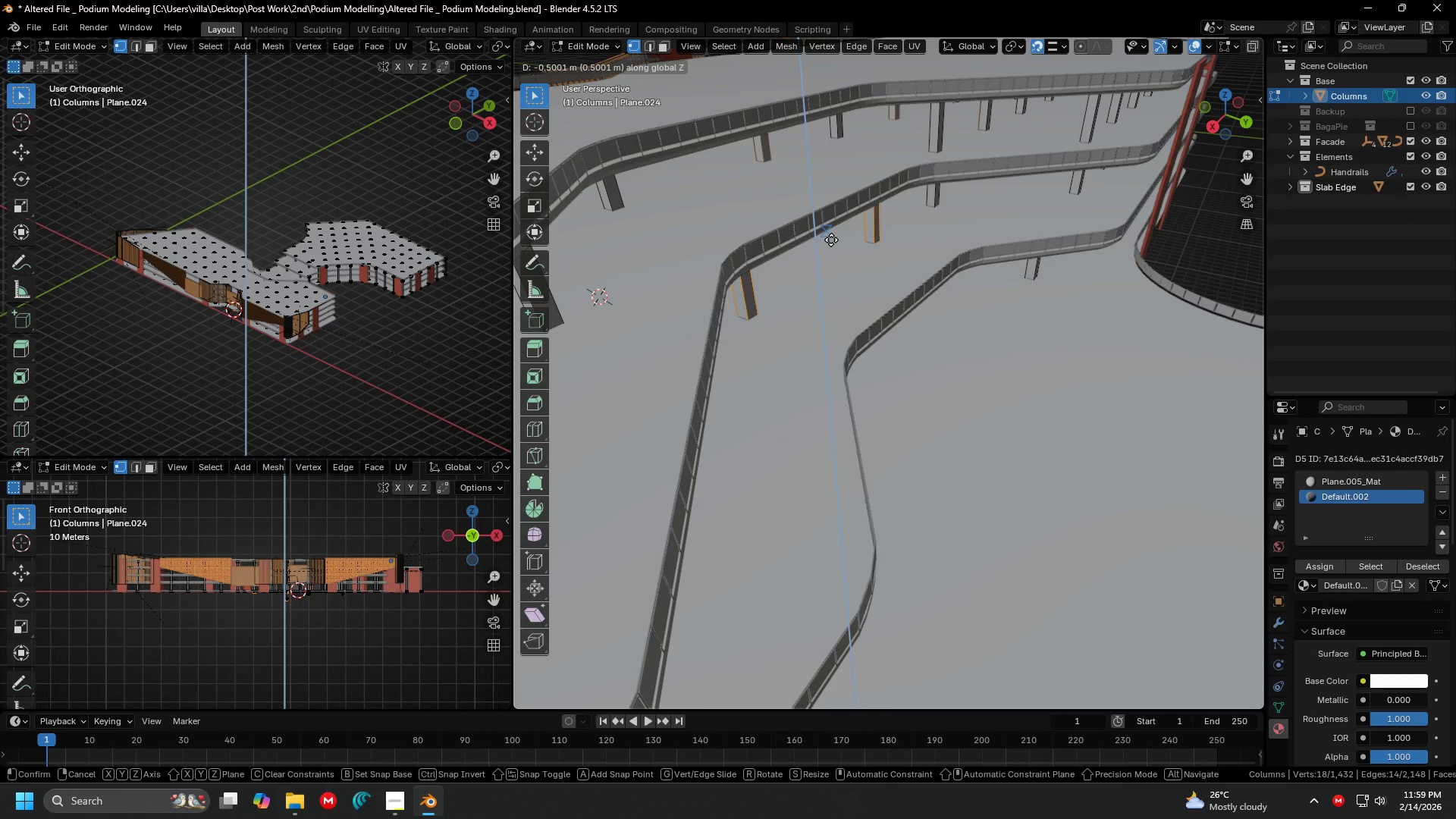 
left_click([831, 240])
 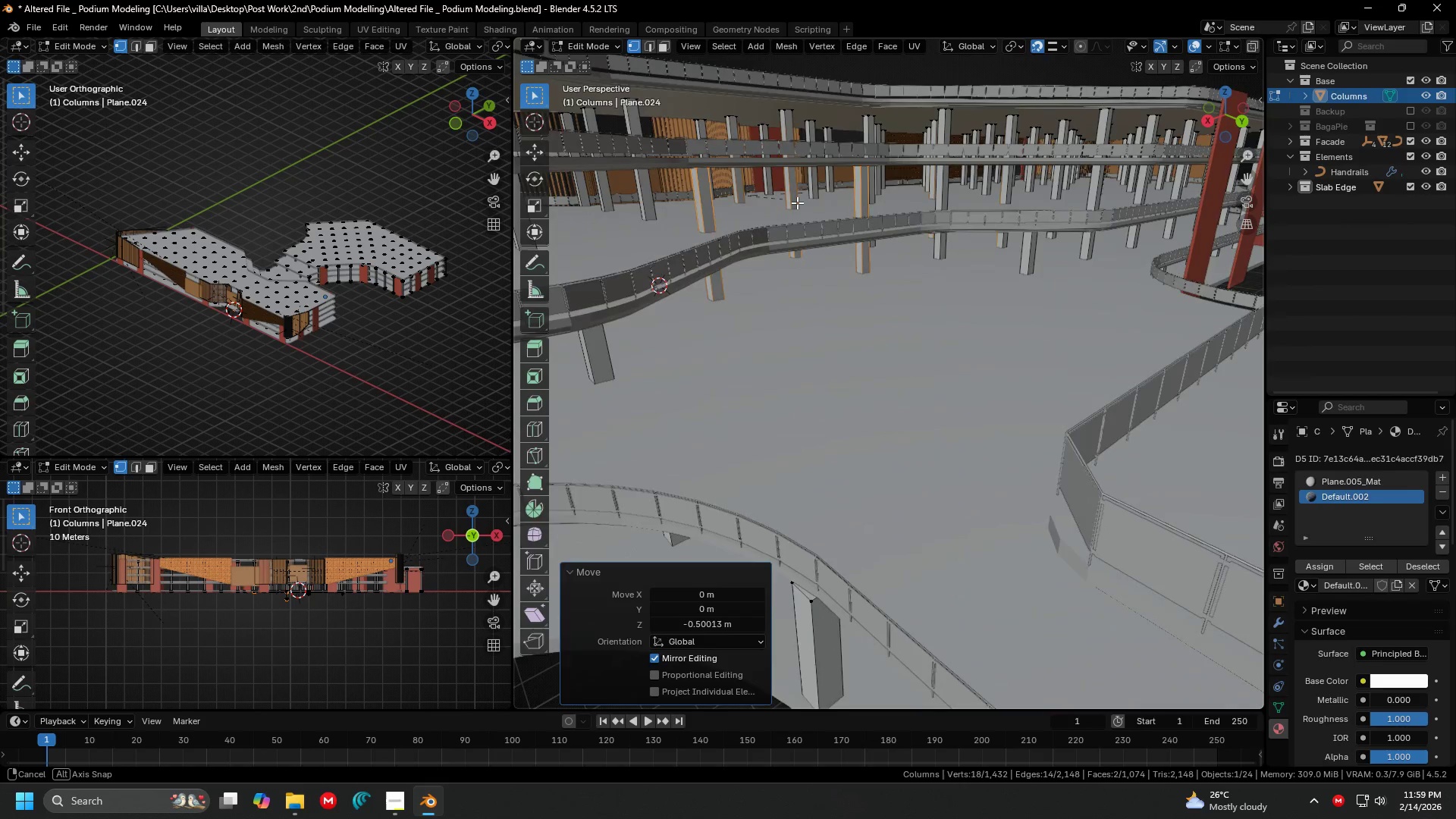 
key(Shift+ShiftLeft)
 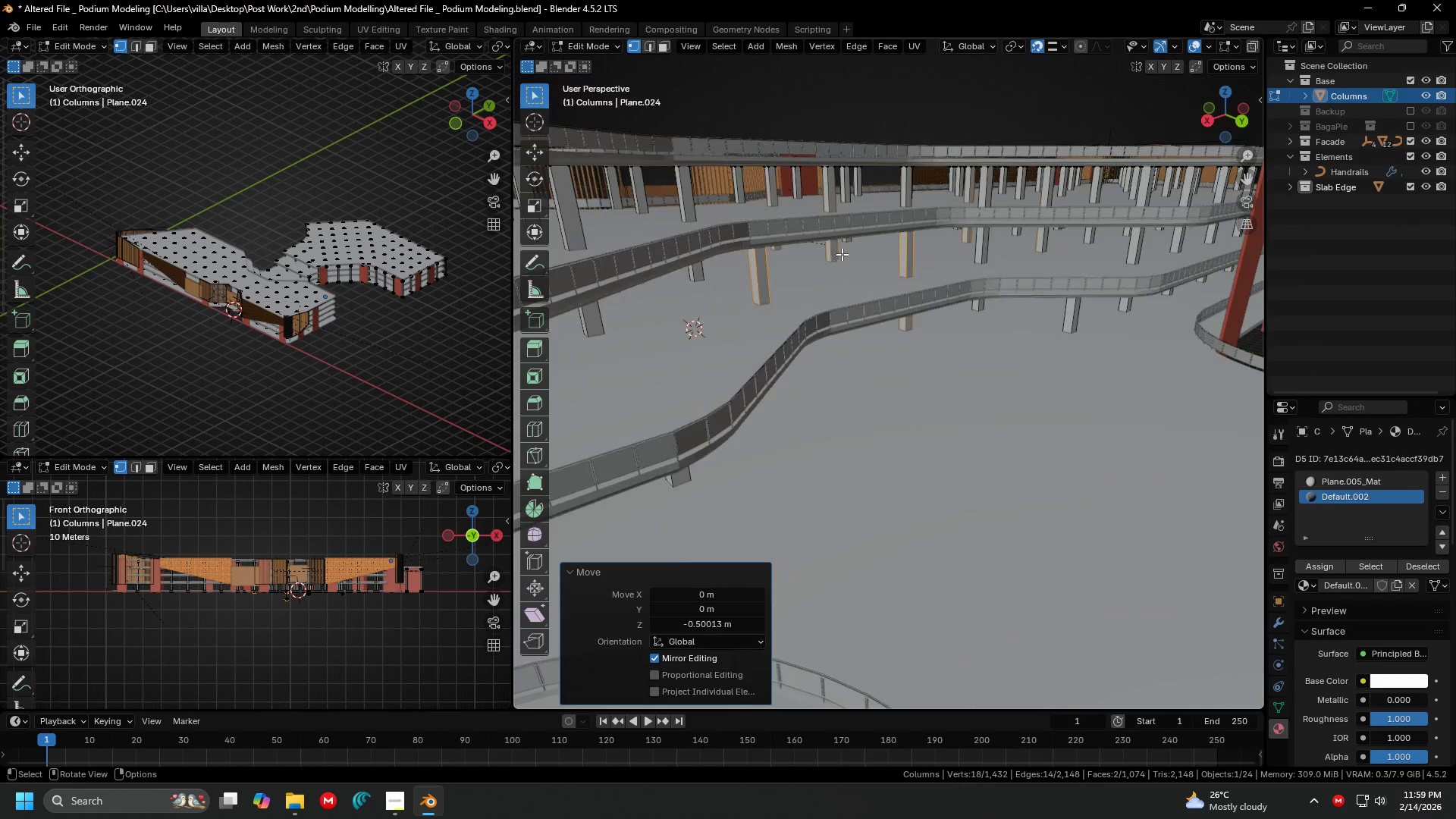 
key(Tab)
 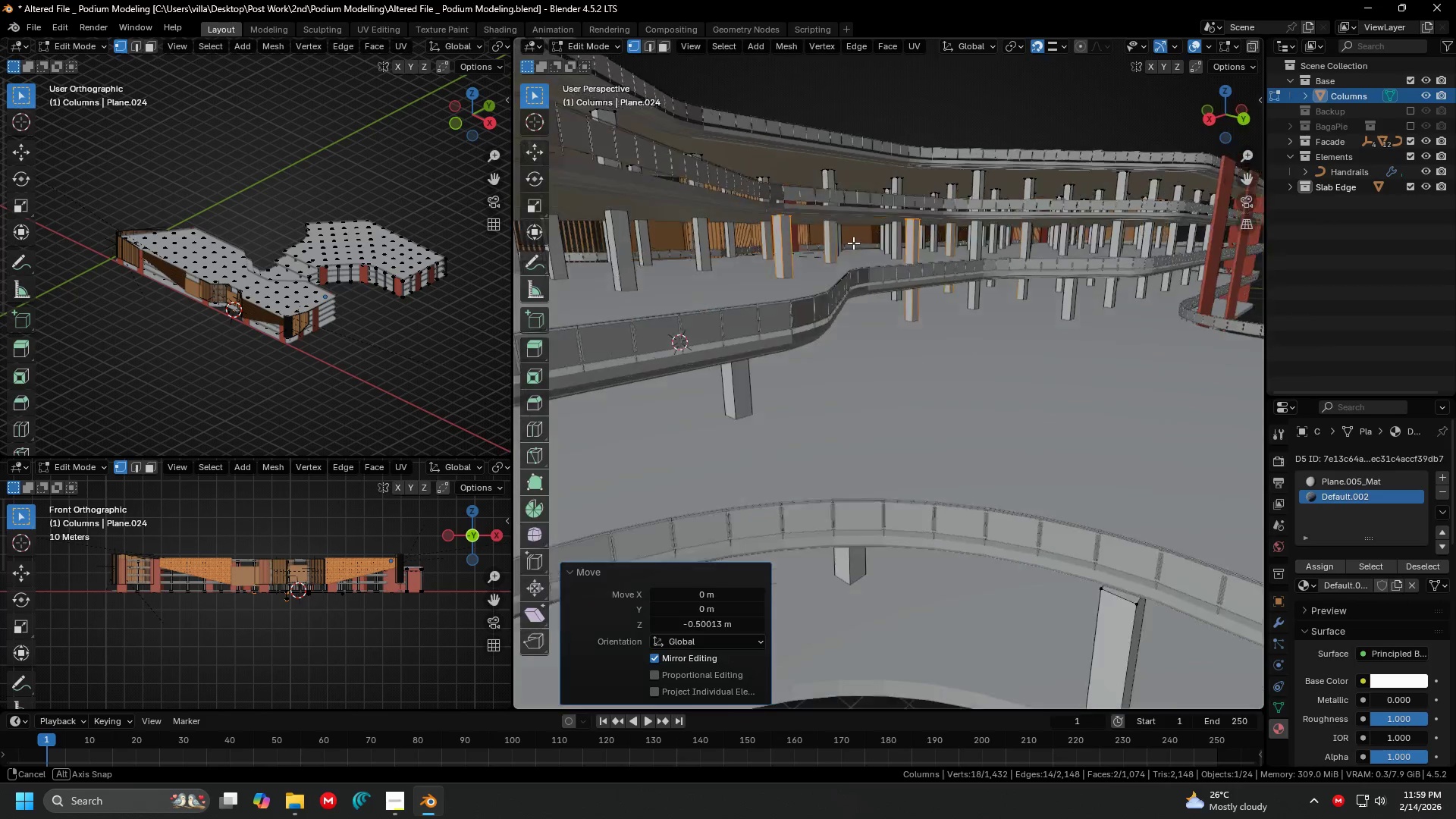 
key(Shift+ShiftLeft)
 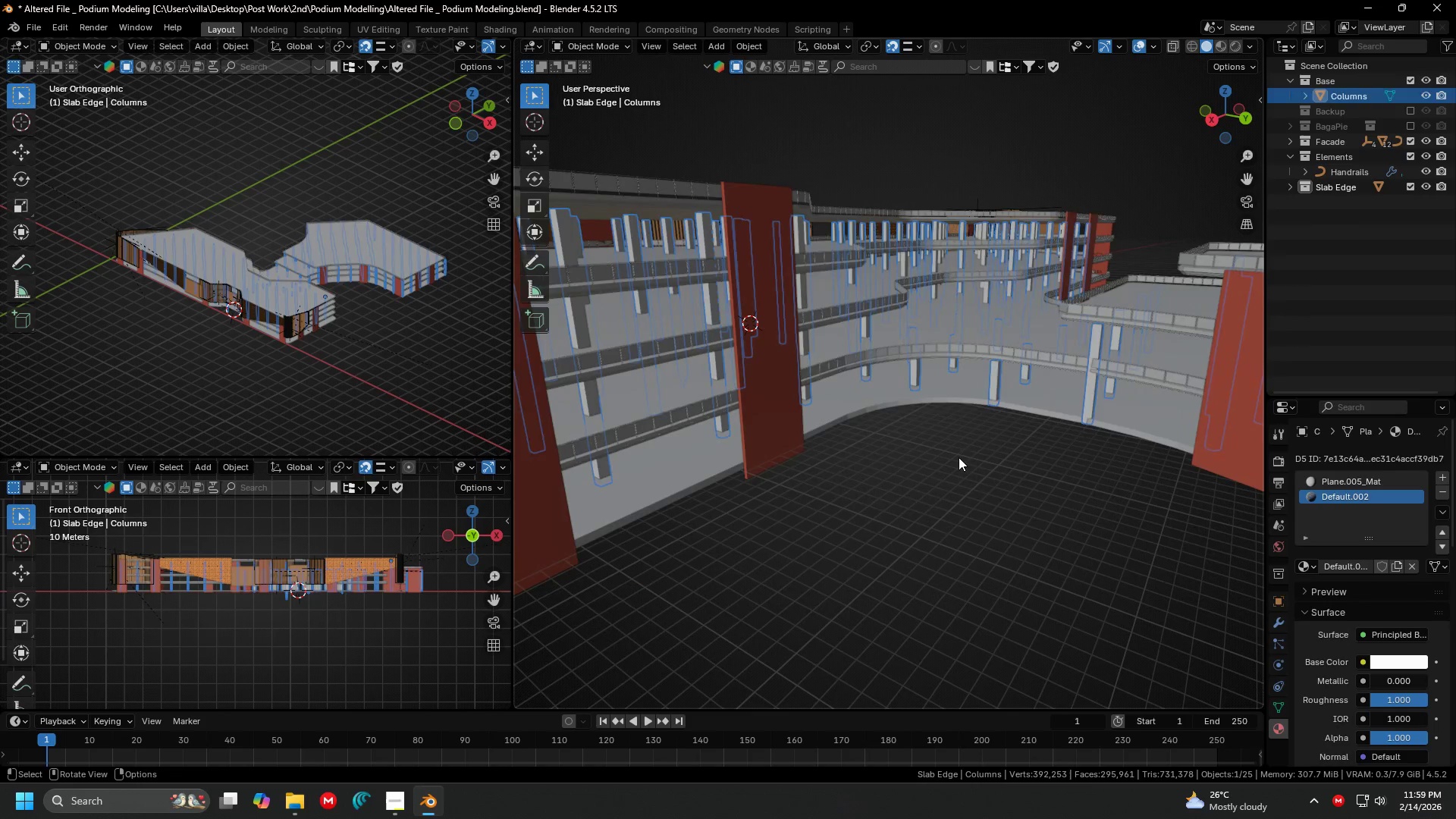 
scroll: coordinate [854, 243], scroll_direction: down, amount: 3.0
 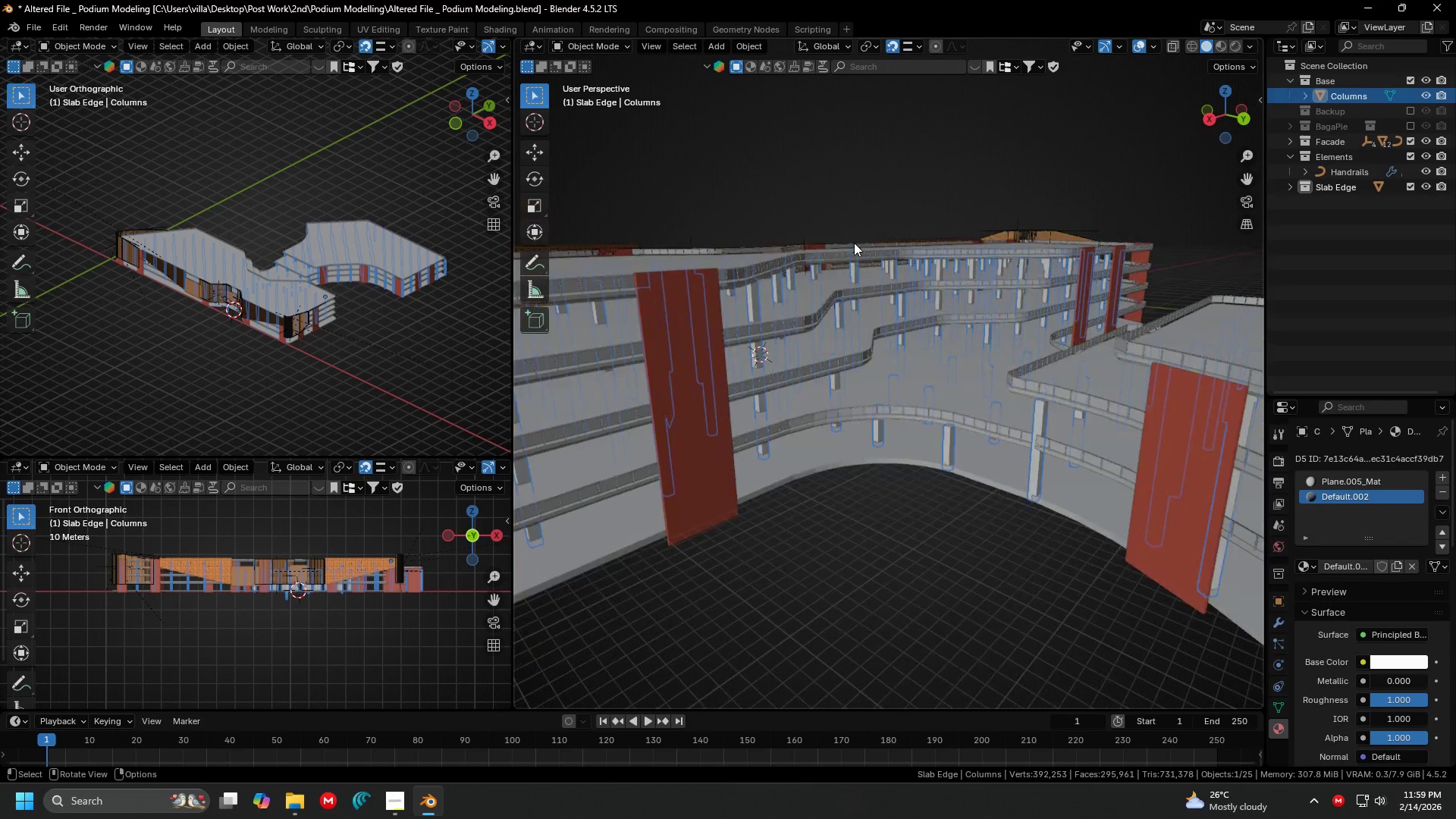 
hold_key(key=ShiftLeft, duration=0.55)
scroll: coordinate [930, 391], scroll_direction: down, amount: 3.0
 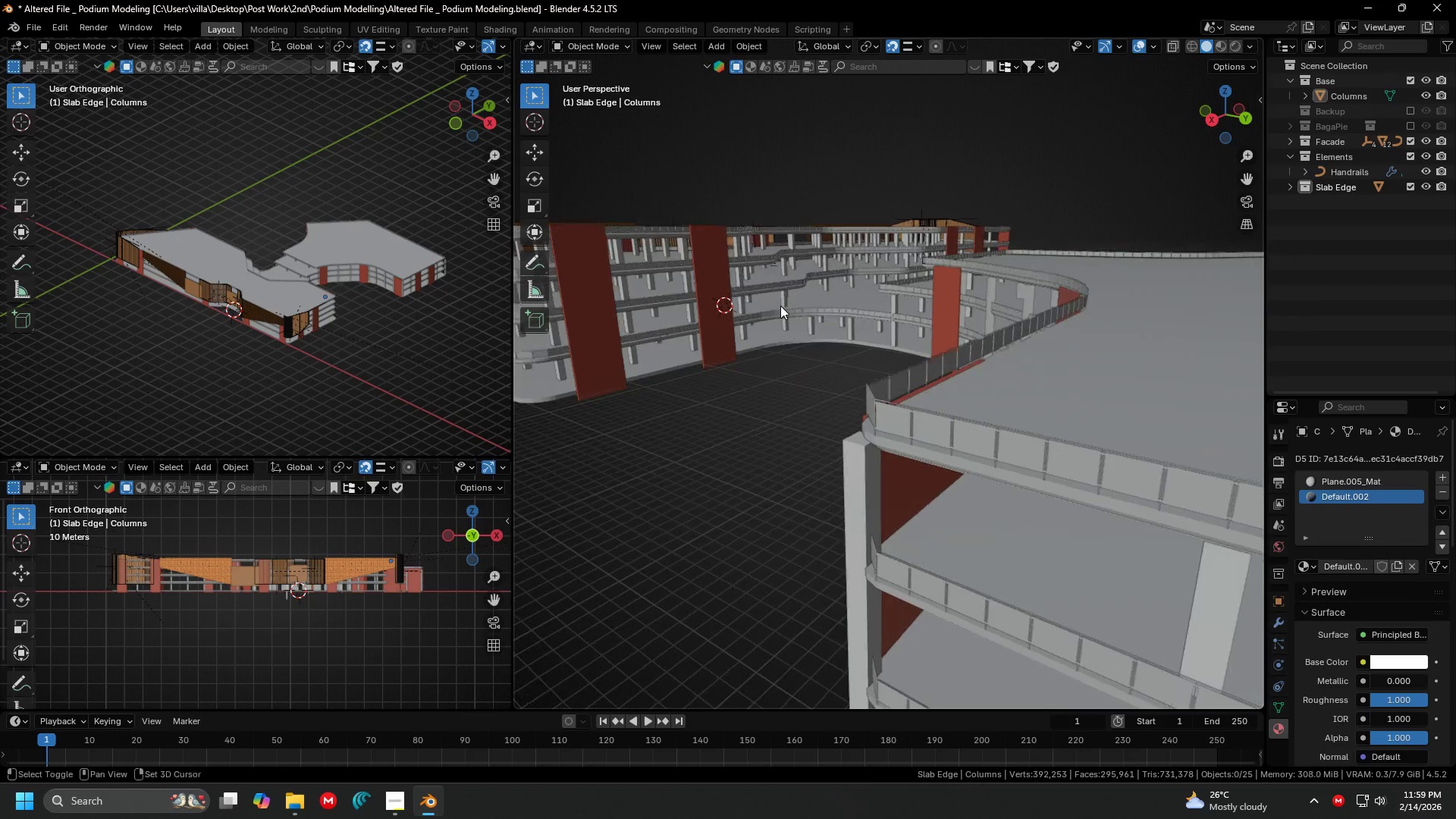 
key(Control+S)
 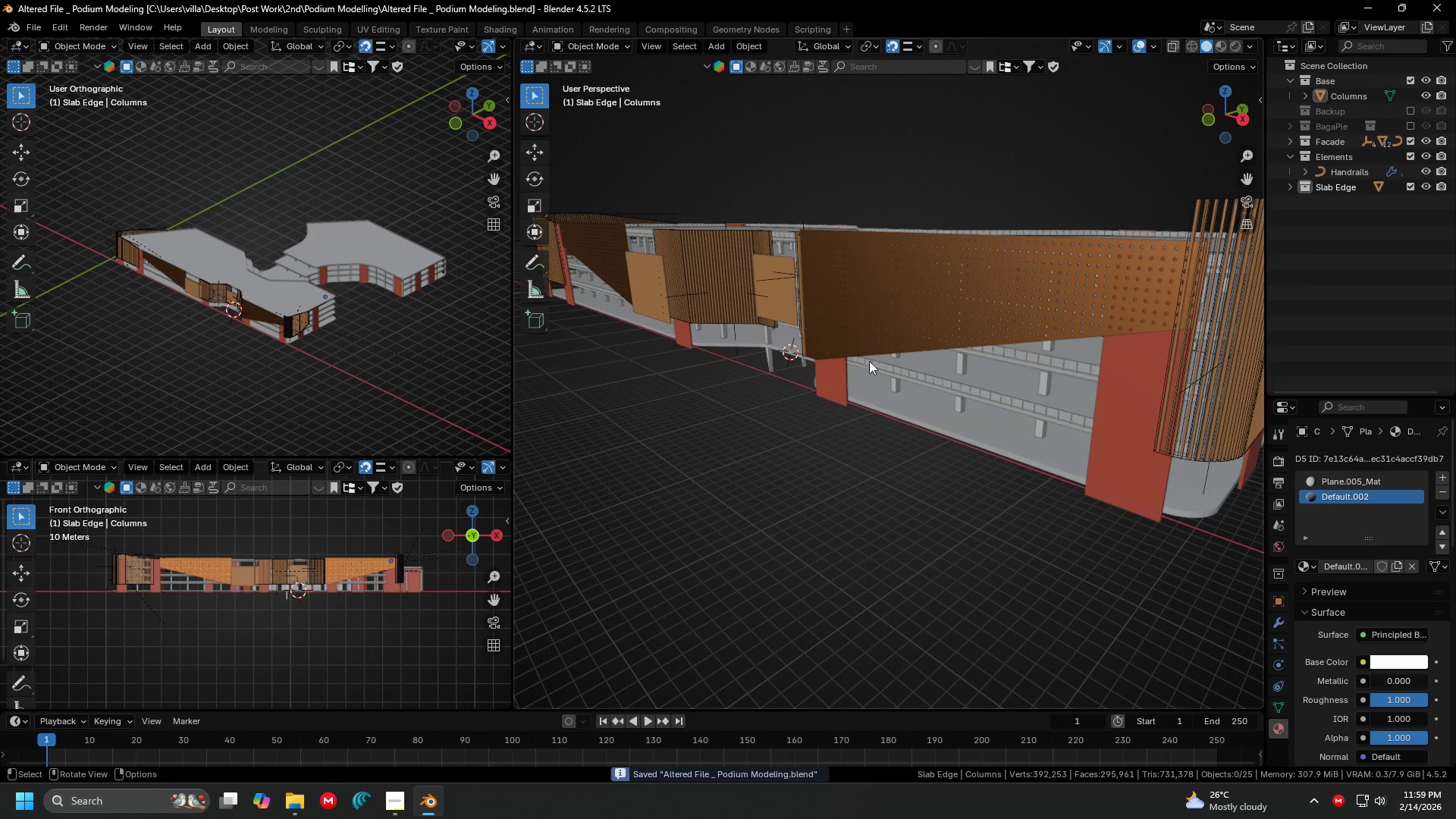 
key(Shift+ShiftLeft)
 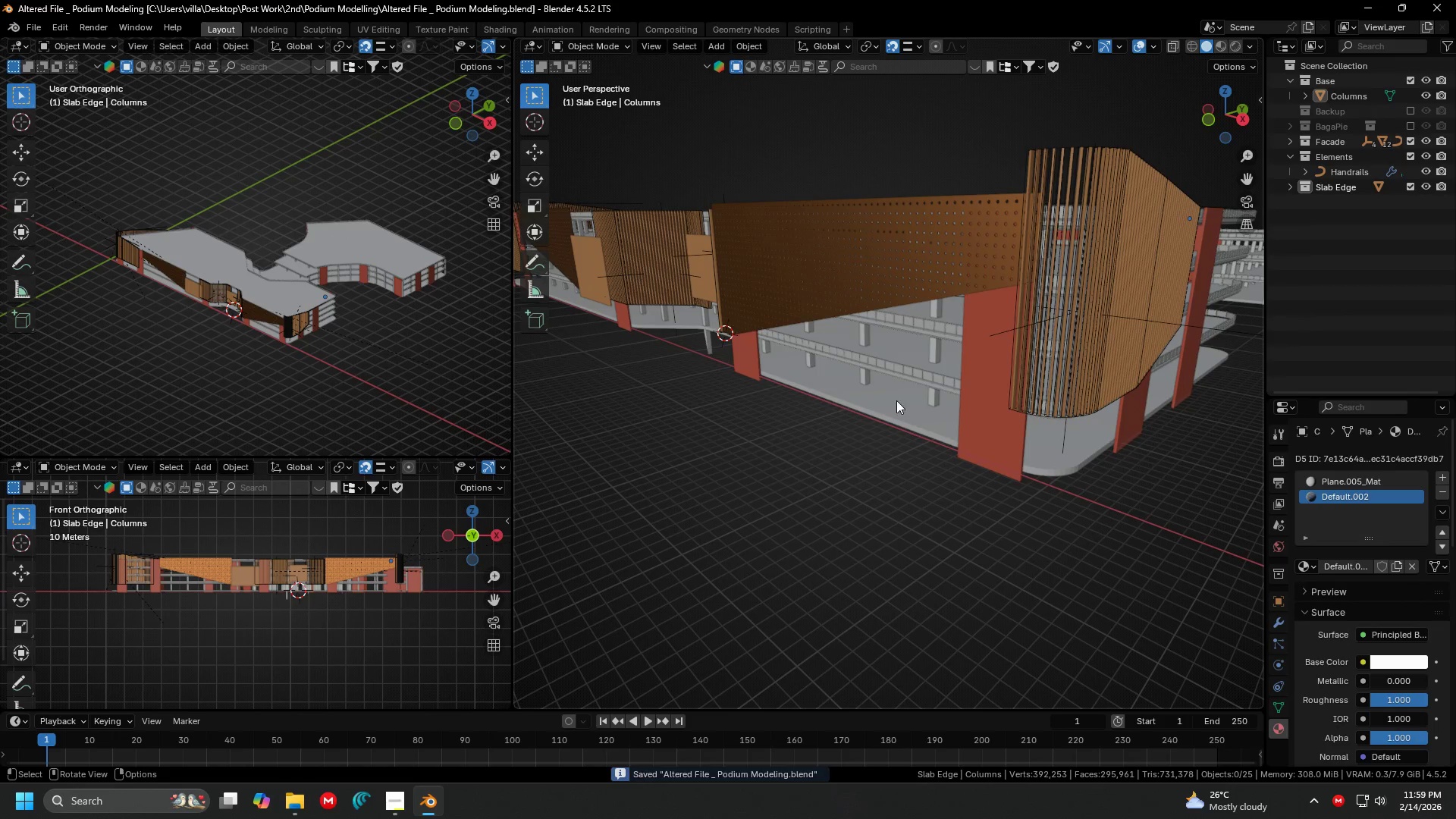 
left_click([909, 411])
 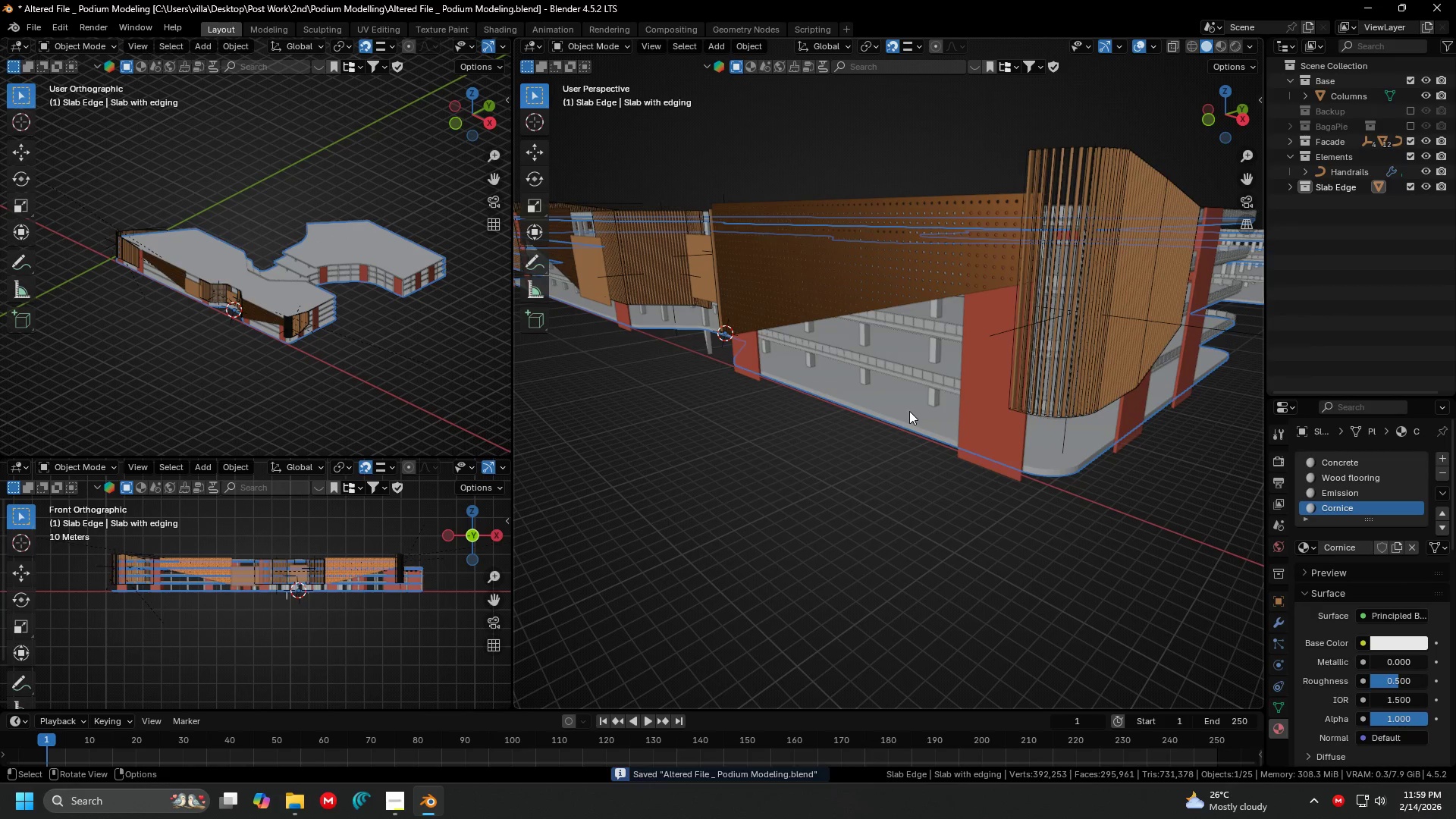 
key(Shift+ShiftLeft)
 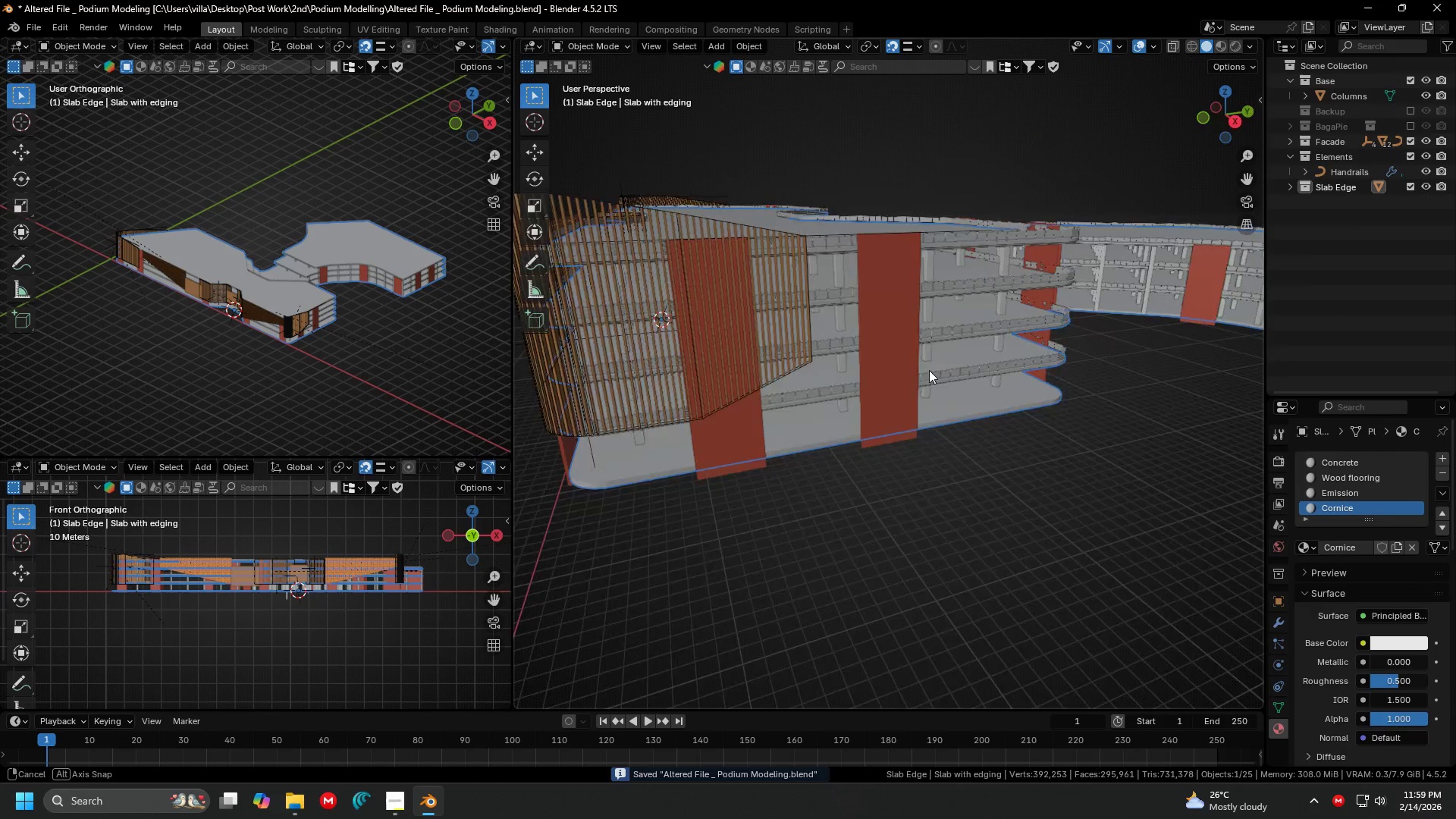 
hold_key(key=ShiftLeft, duration=1.5)
 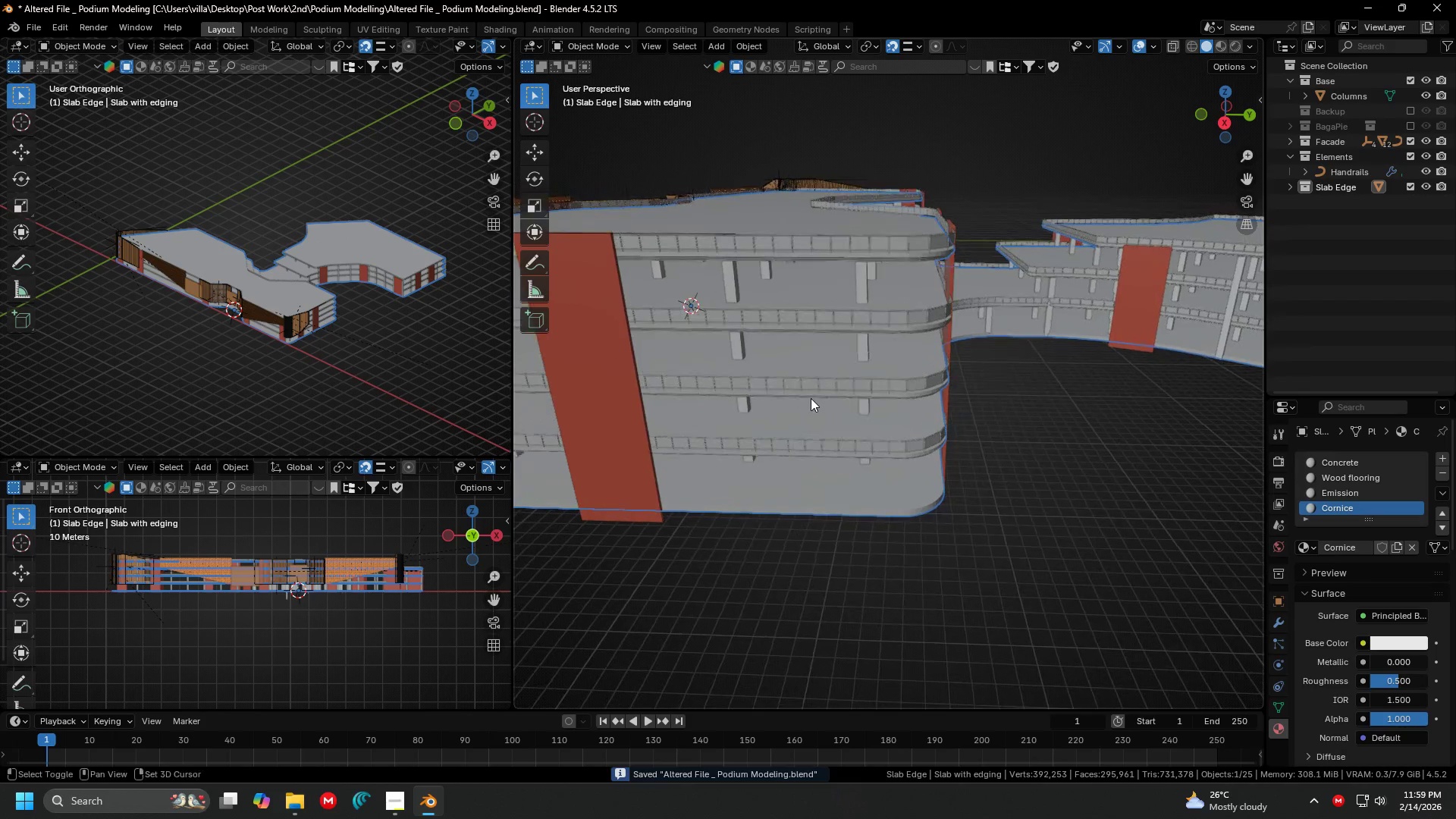 
scroll: coordinate [877, 374], scroll_direction: up, amount: 1.0
 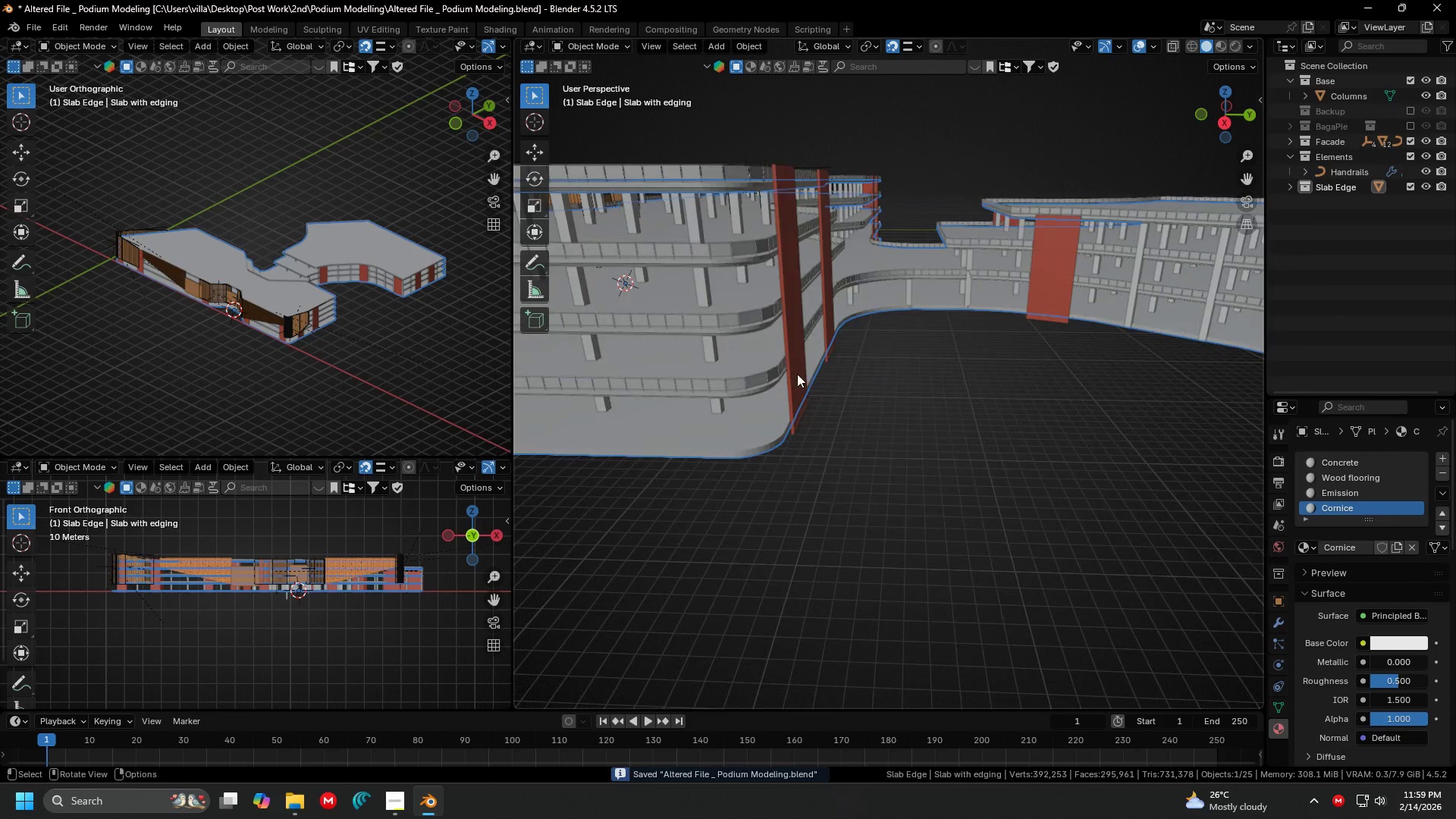 
key(Shift+ShiftLeft)
 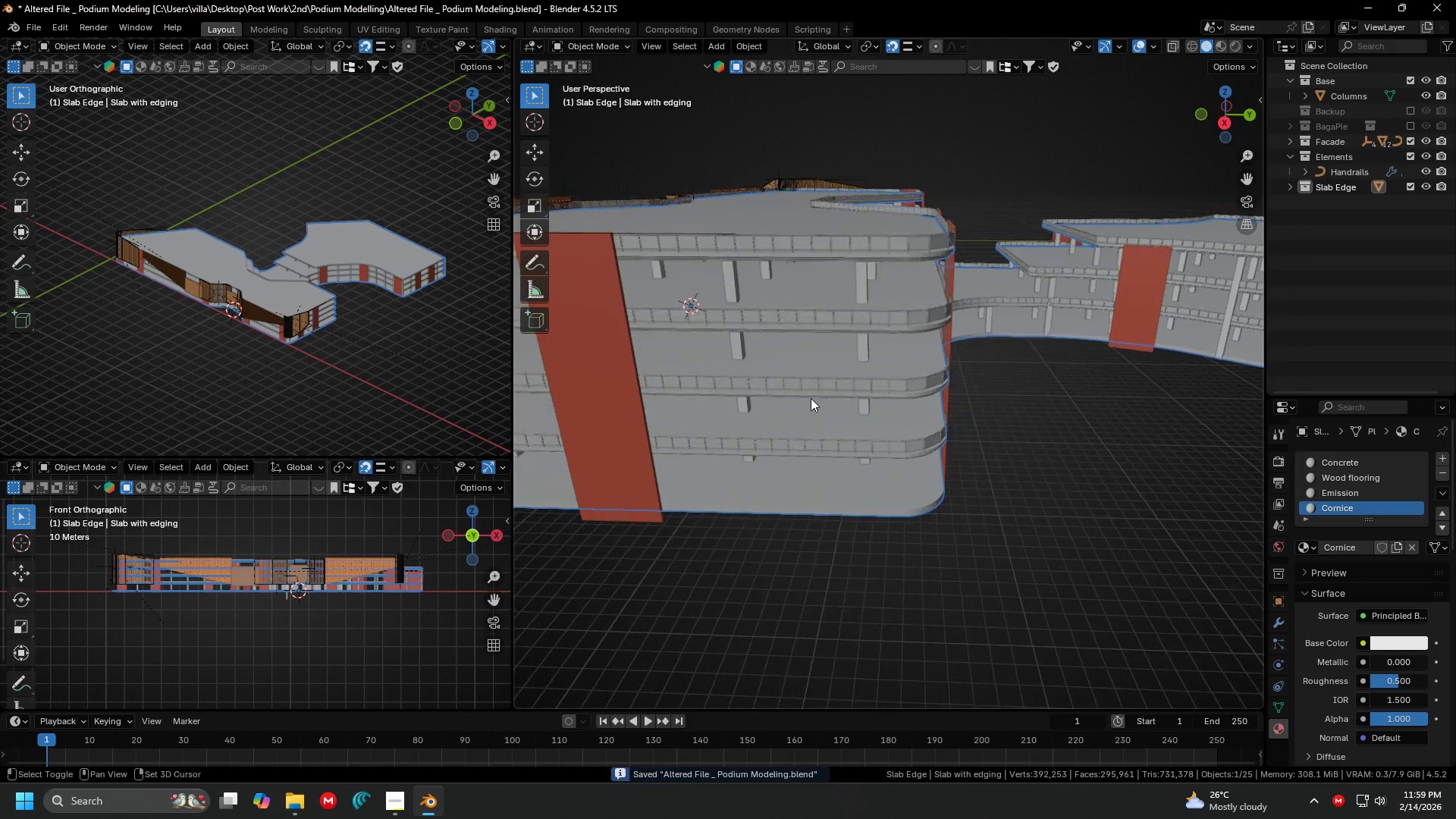 
hold_key(key=ShiftLeft, duration=0.94)
 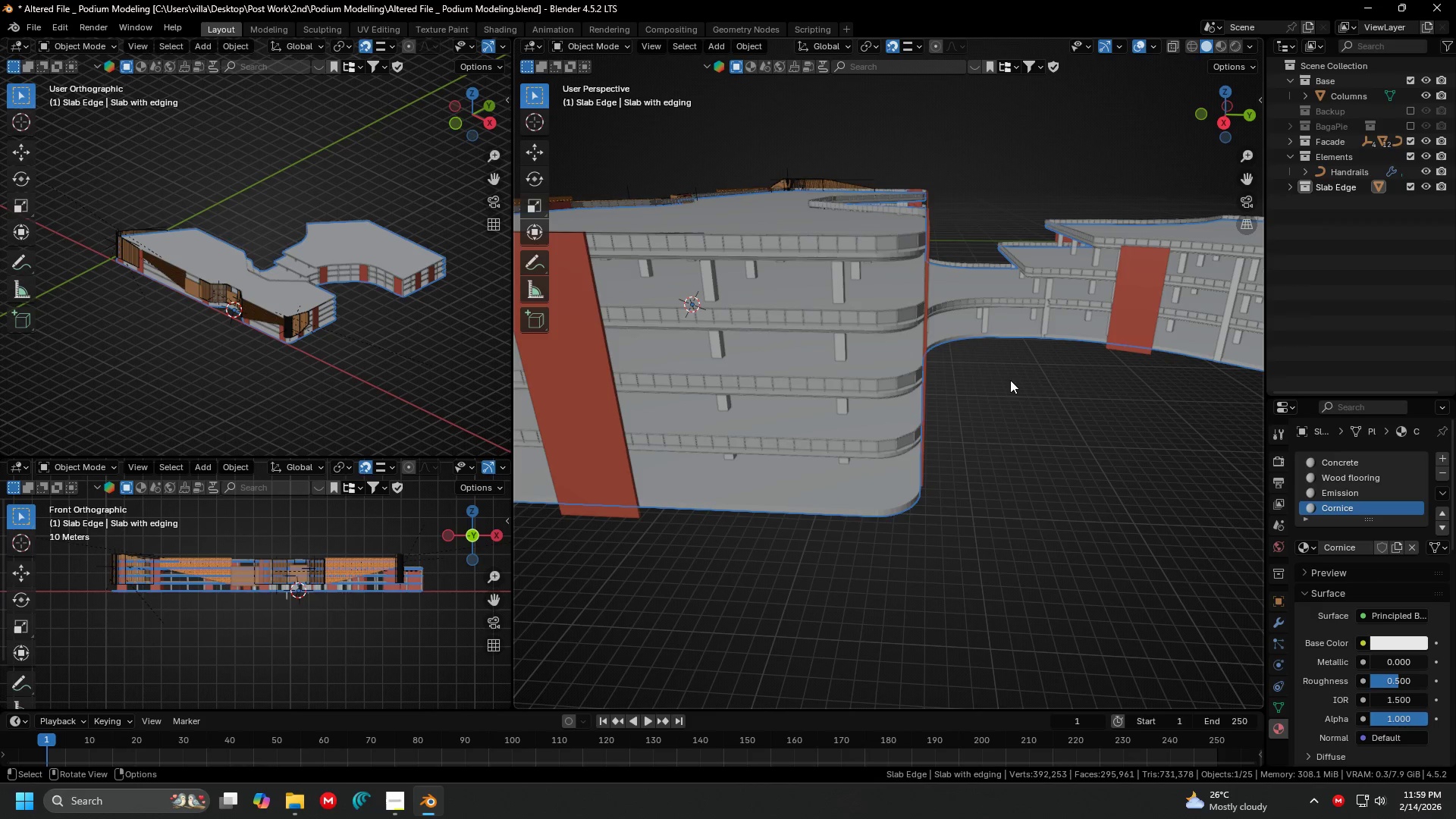 
hold_key(key=ShiftLeft, duration=1.05)
left_click([814, 419])
 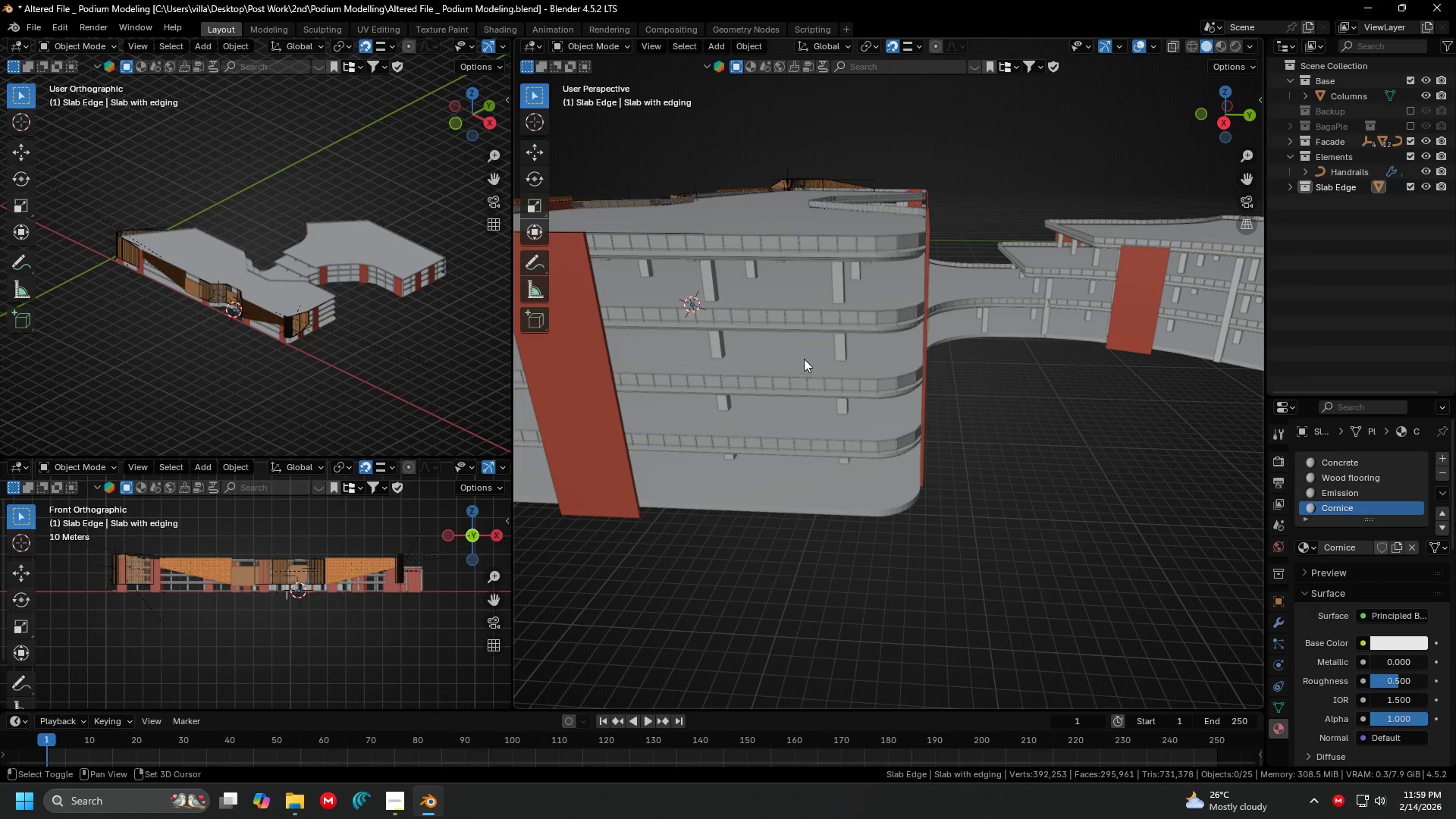 
double_click([804, 359])
 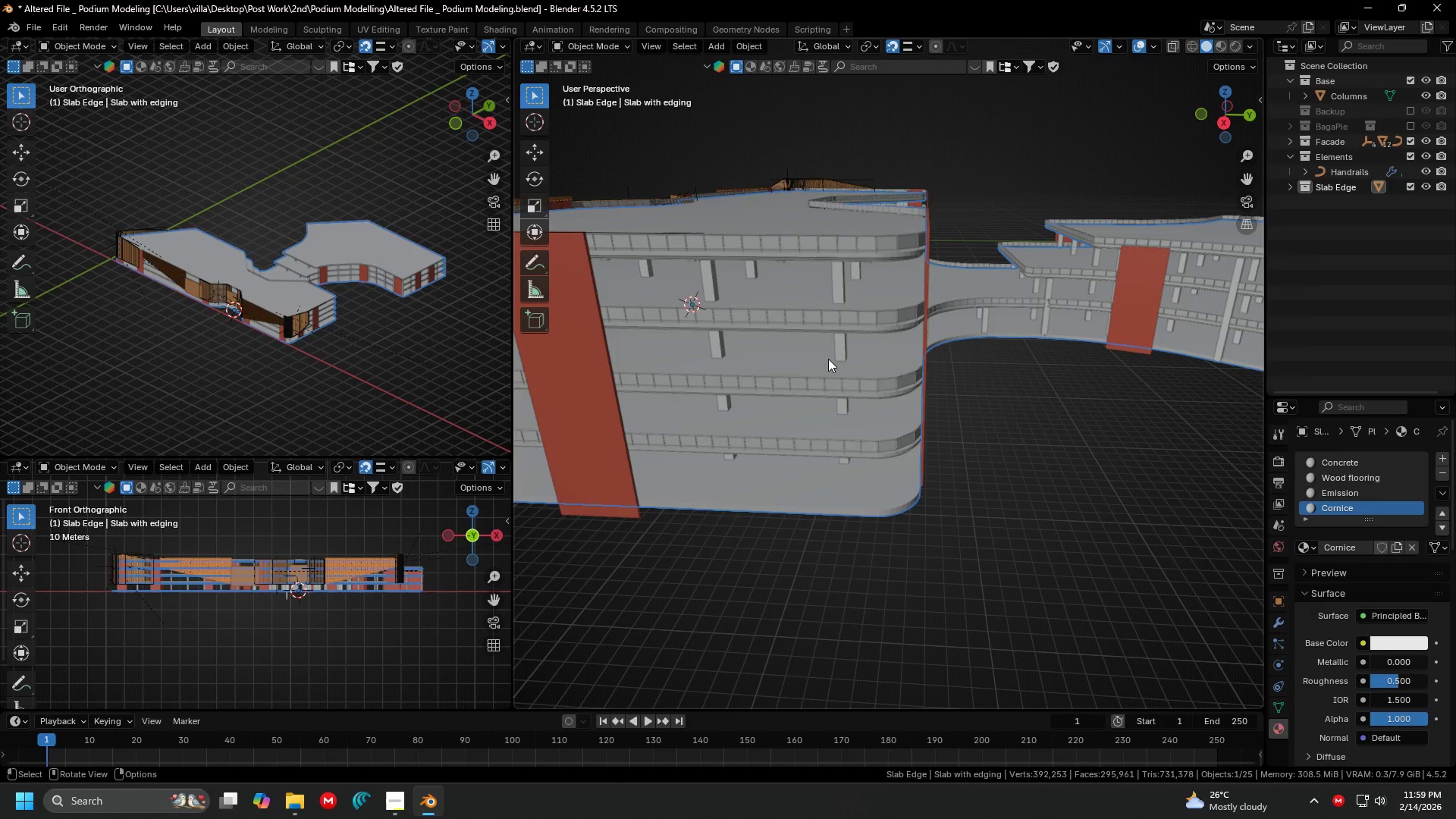 
key(Tab)
 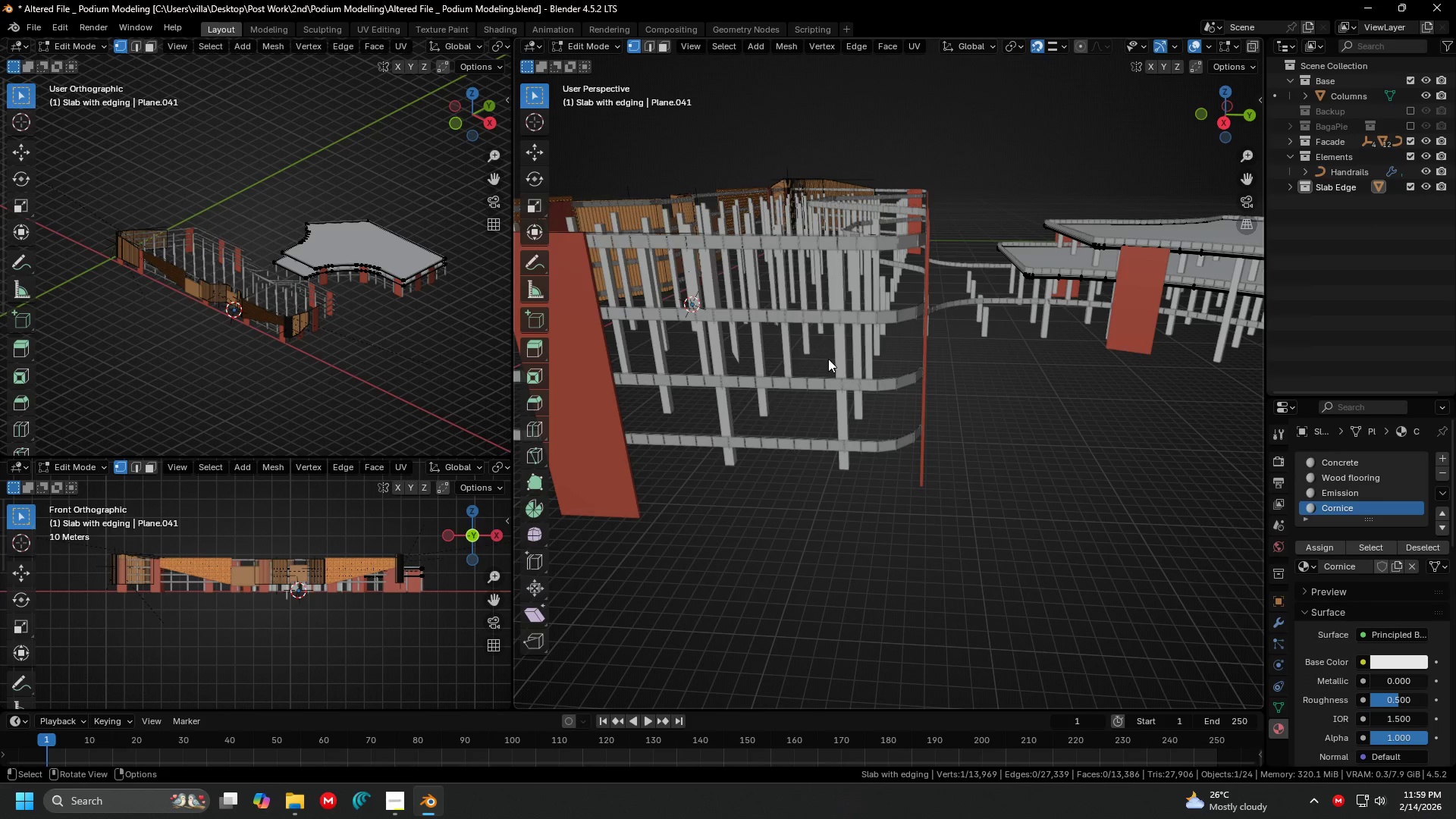 
key(Tab)
 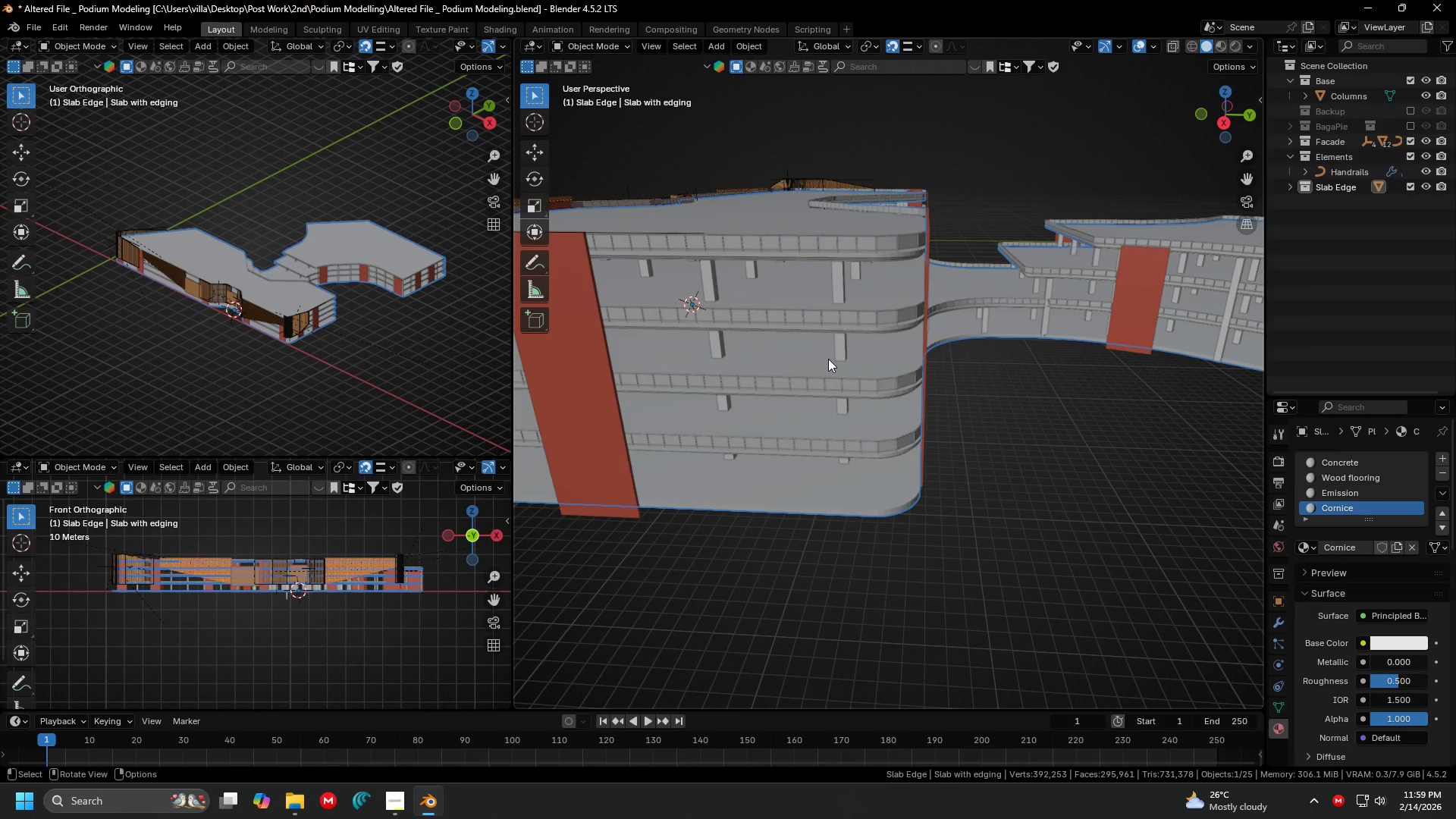 
key(Tab)
 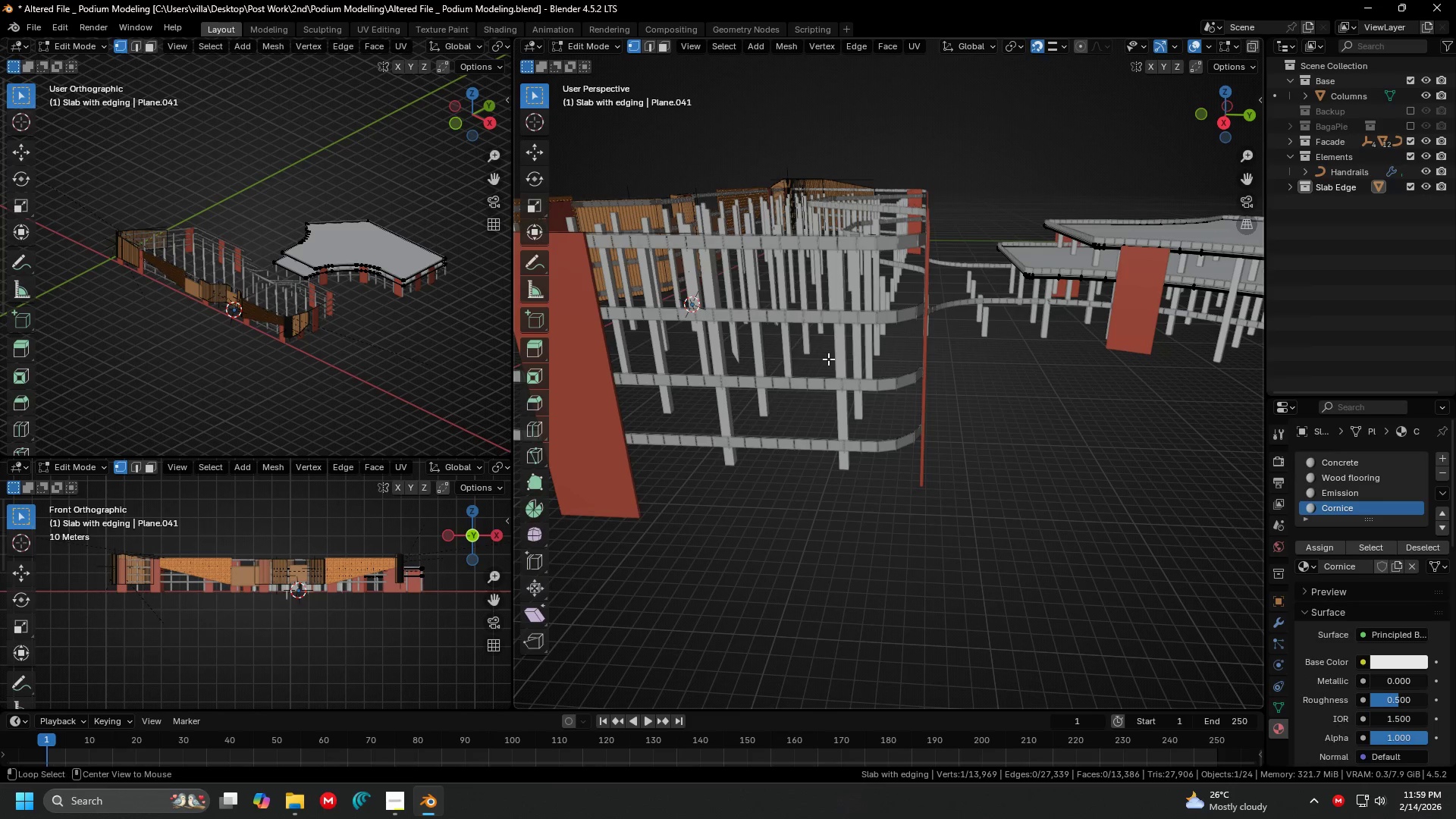 
key(Alt+H)
 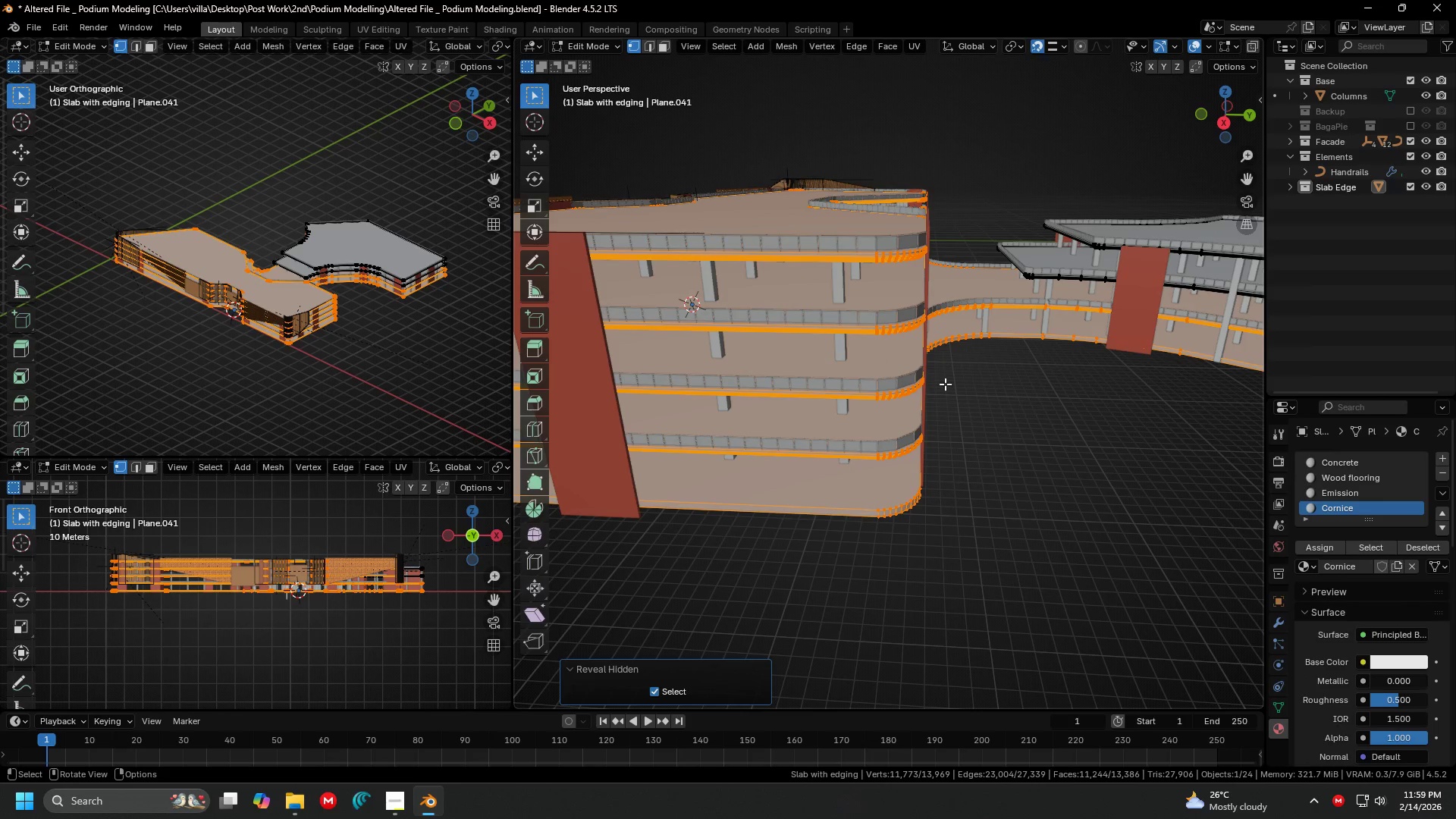 
key(Tab)
 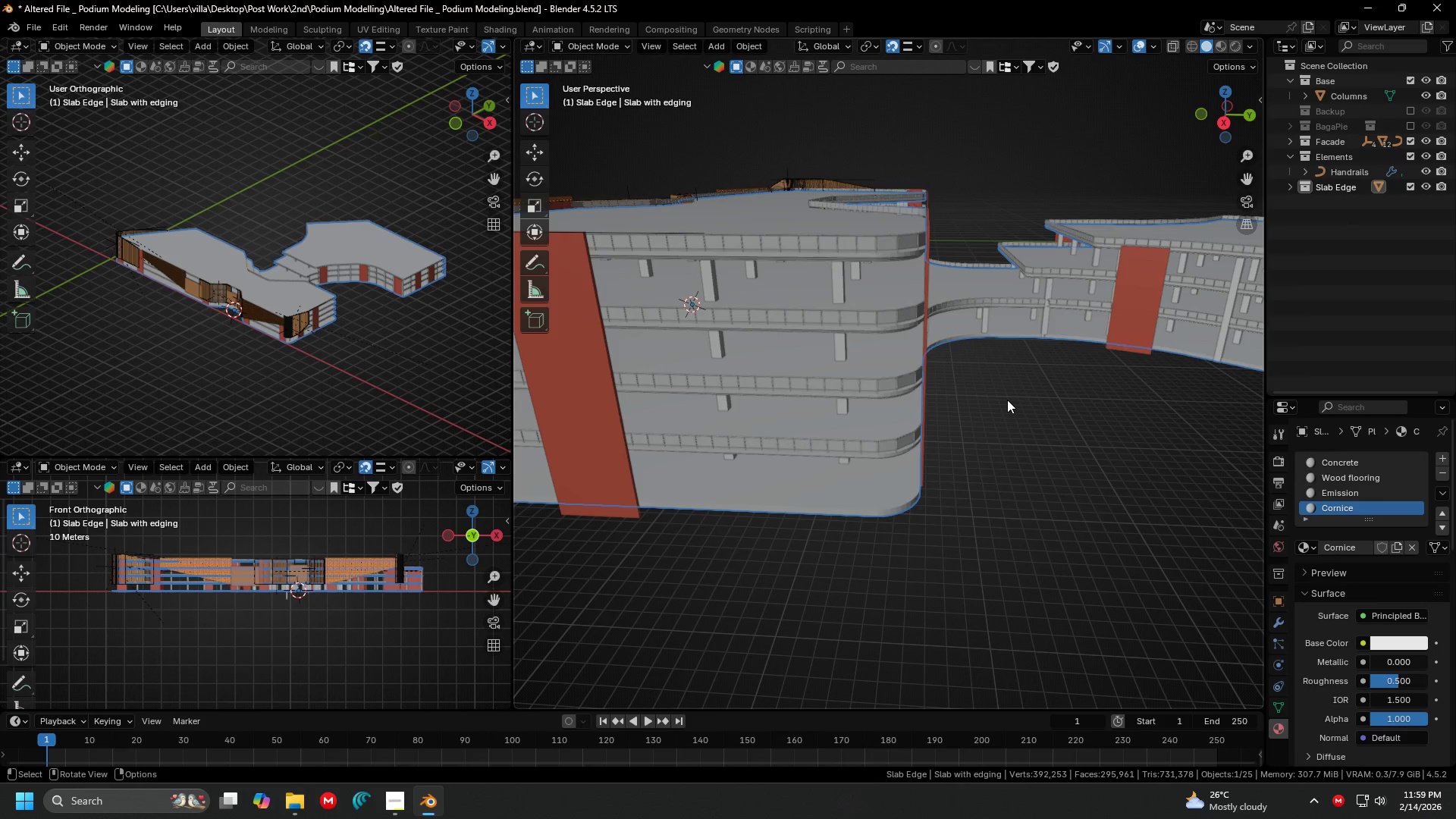 
key(Shift+H)
 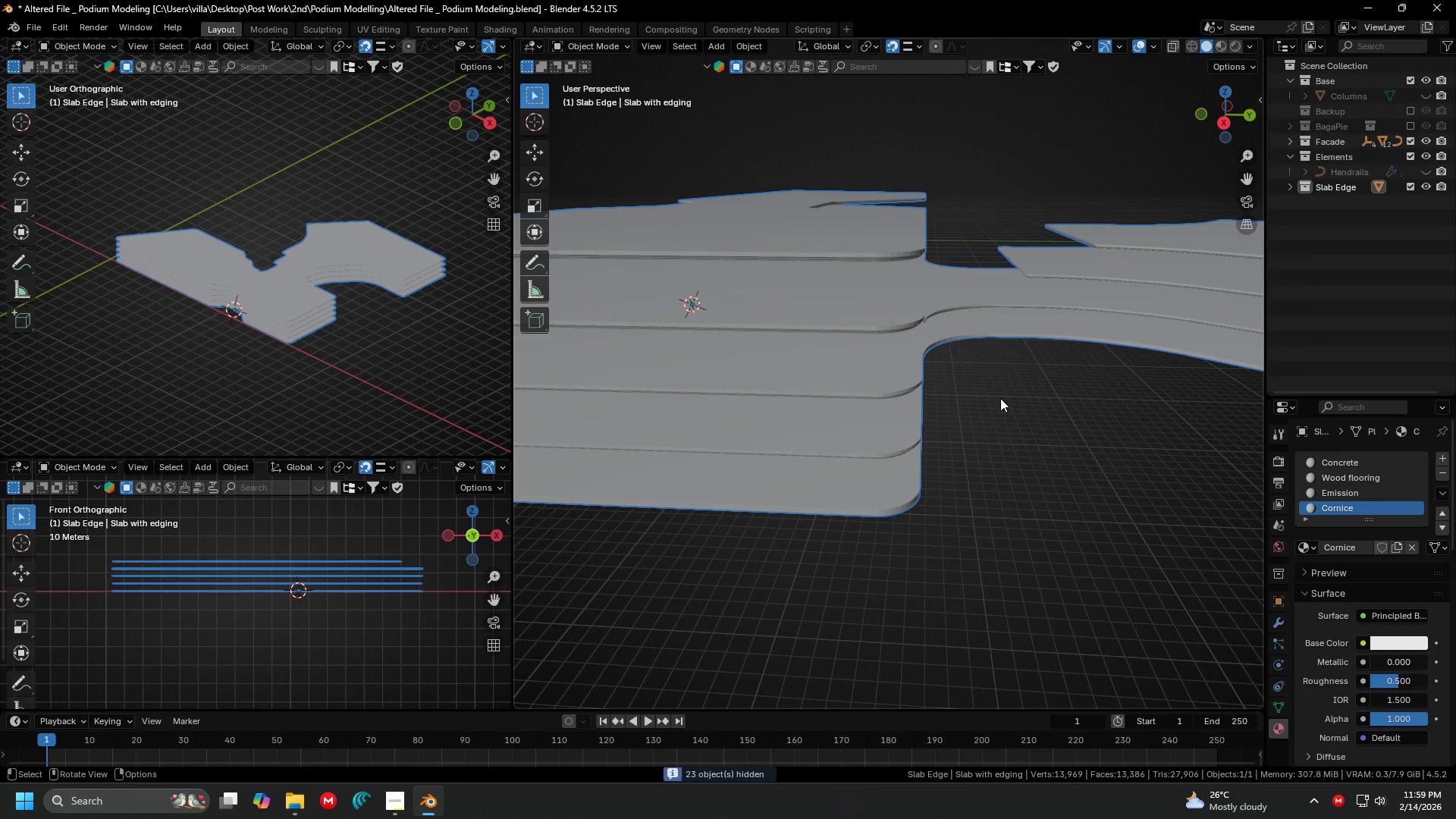 
key(Tab)
 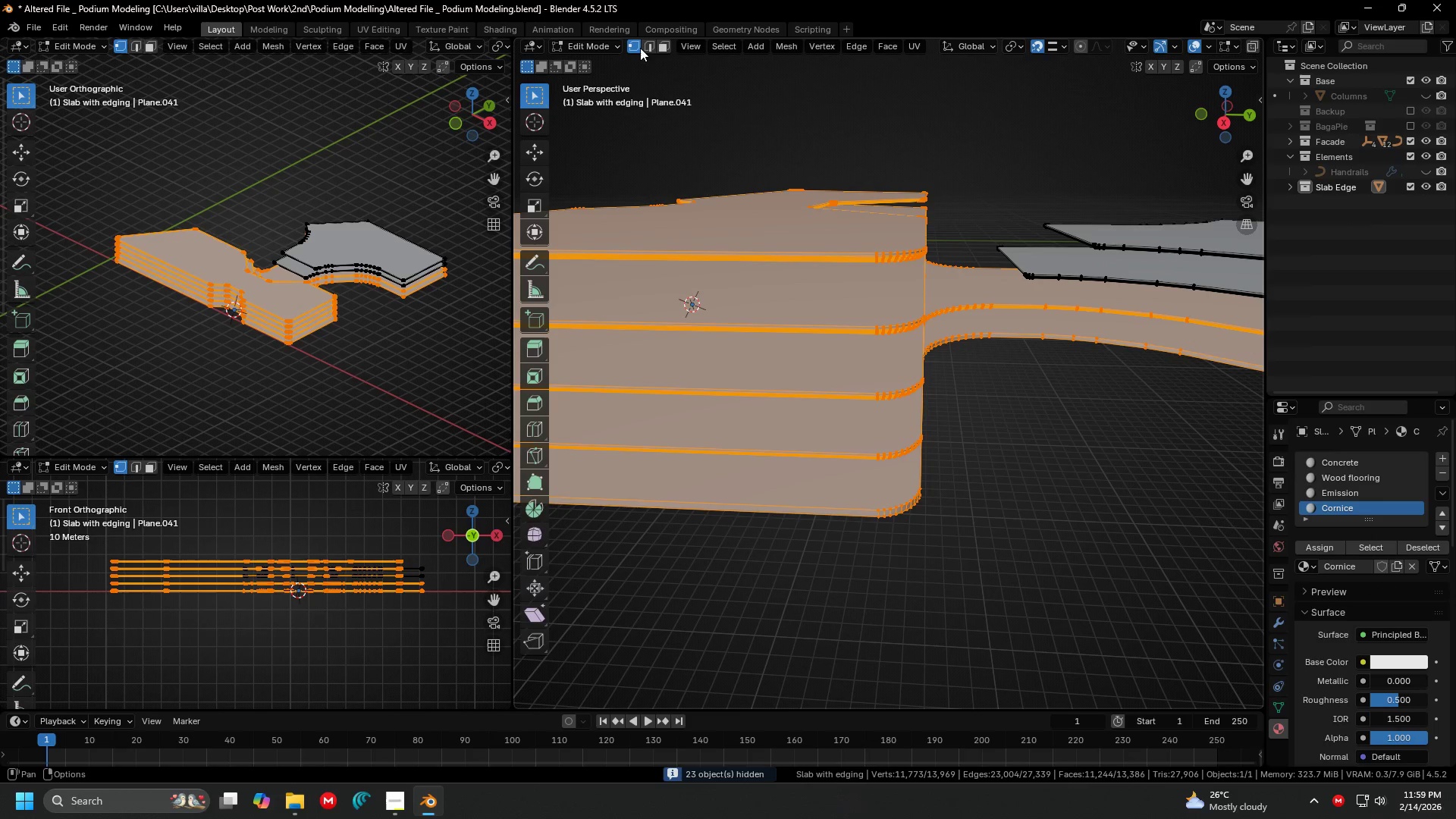 
left_click([664, 42])
 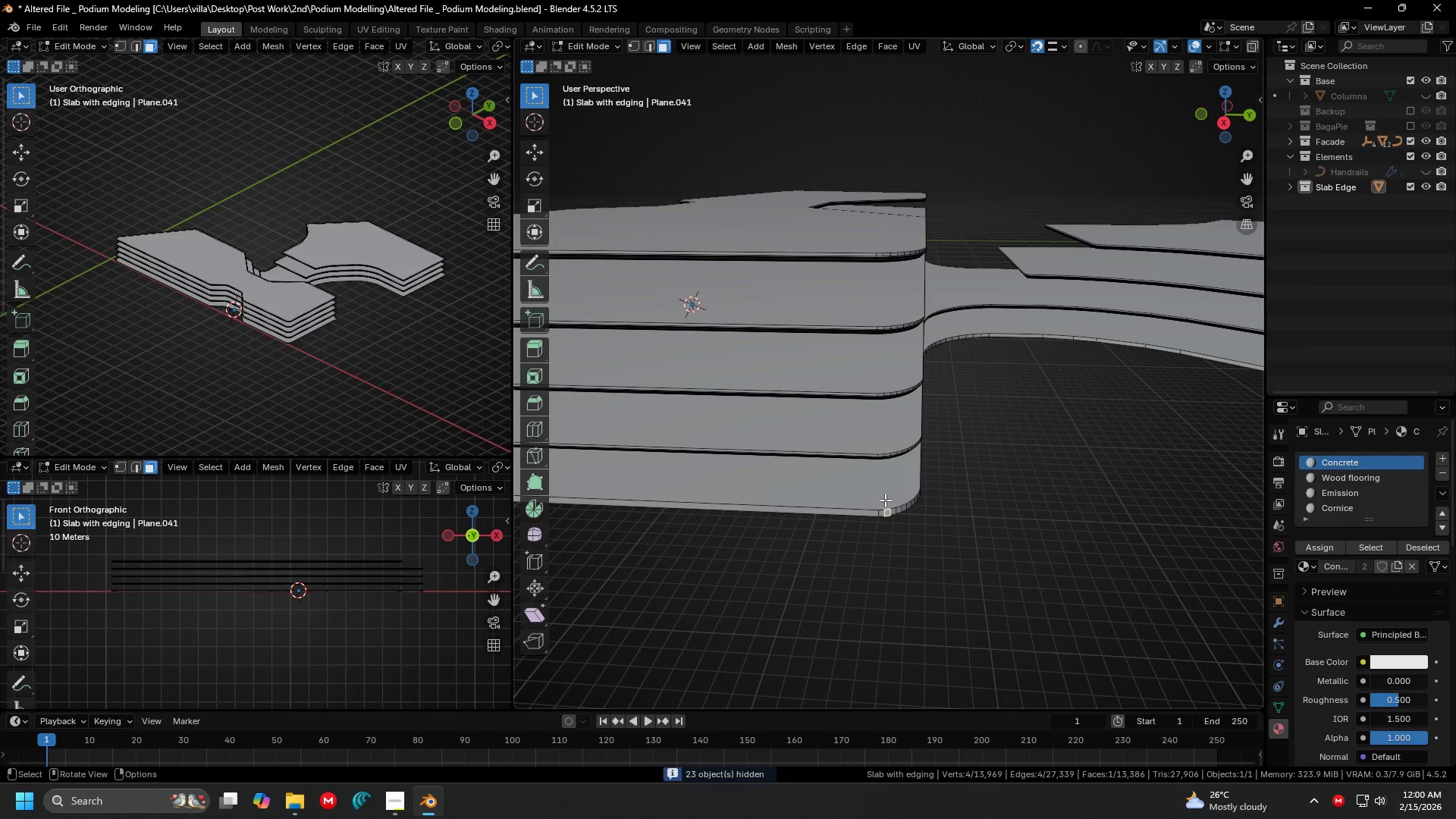 
double_click([880, 488])
 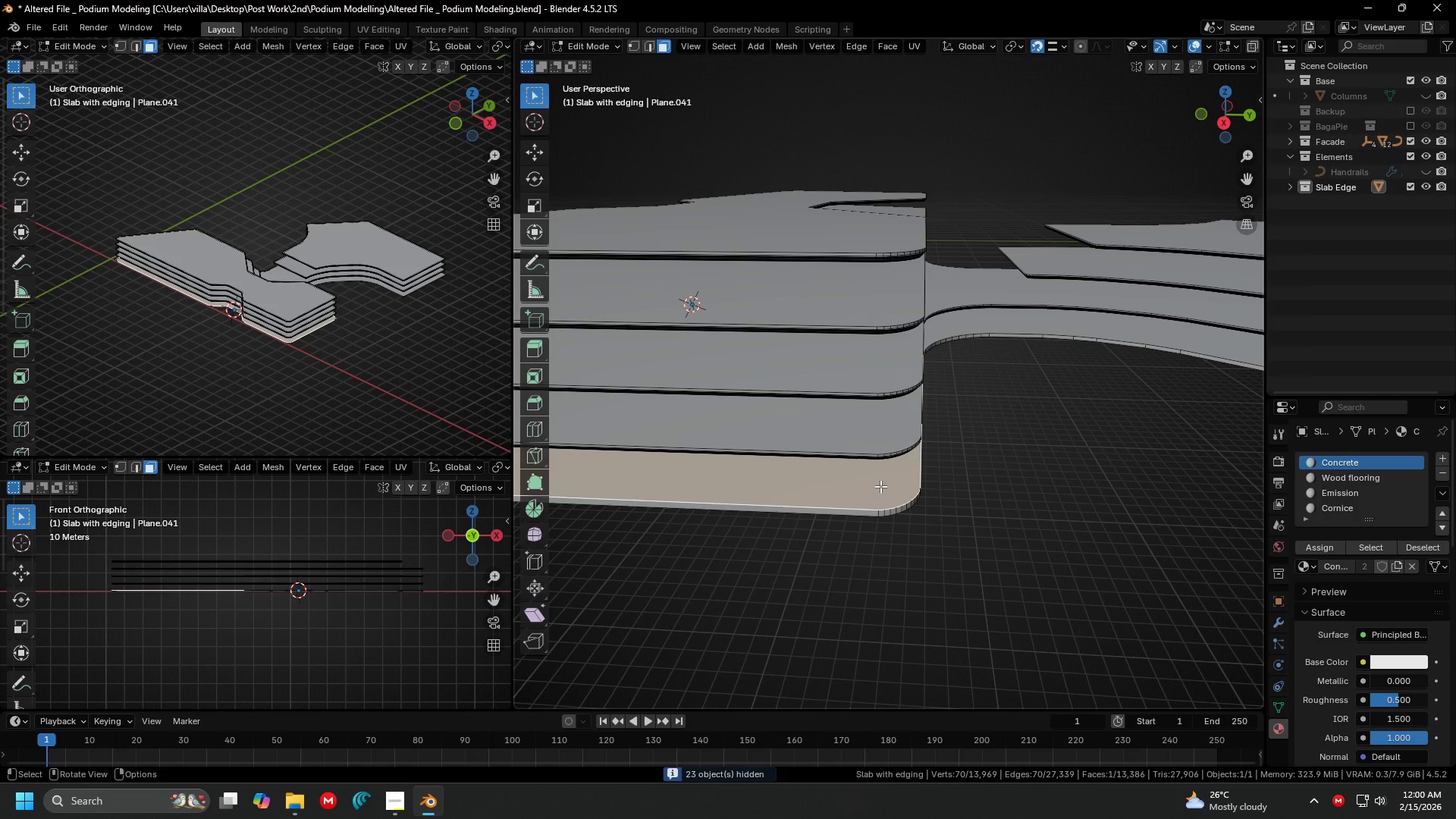 
hold_key(key=ShiftLeft, duration=1.52)
left_click([846, 425])
 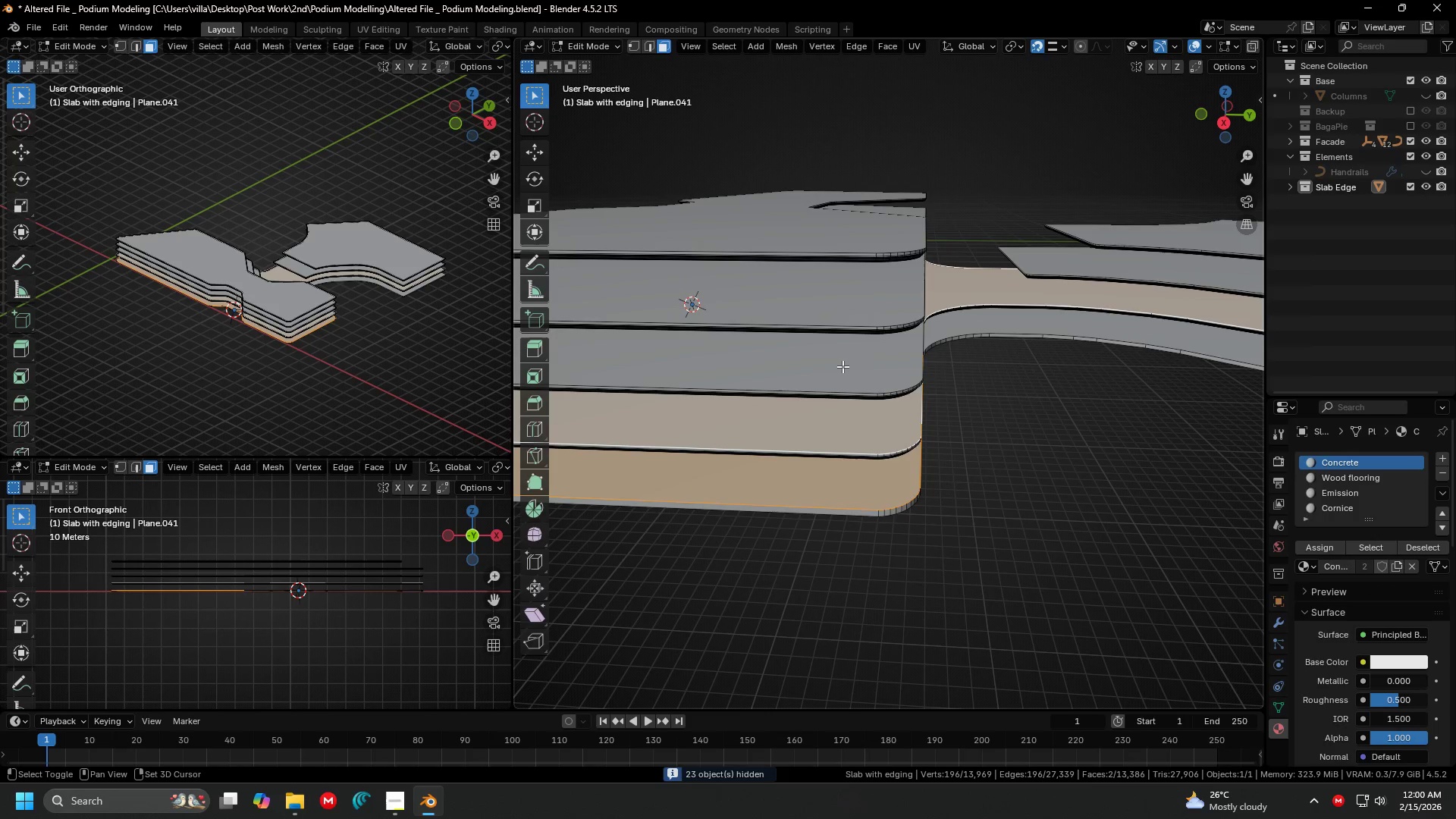 
double_click([842, 363])
 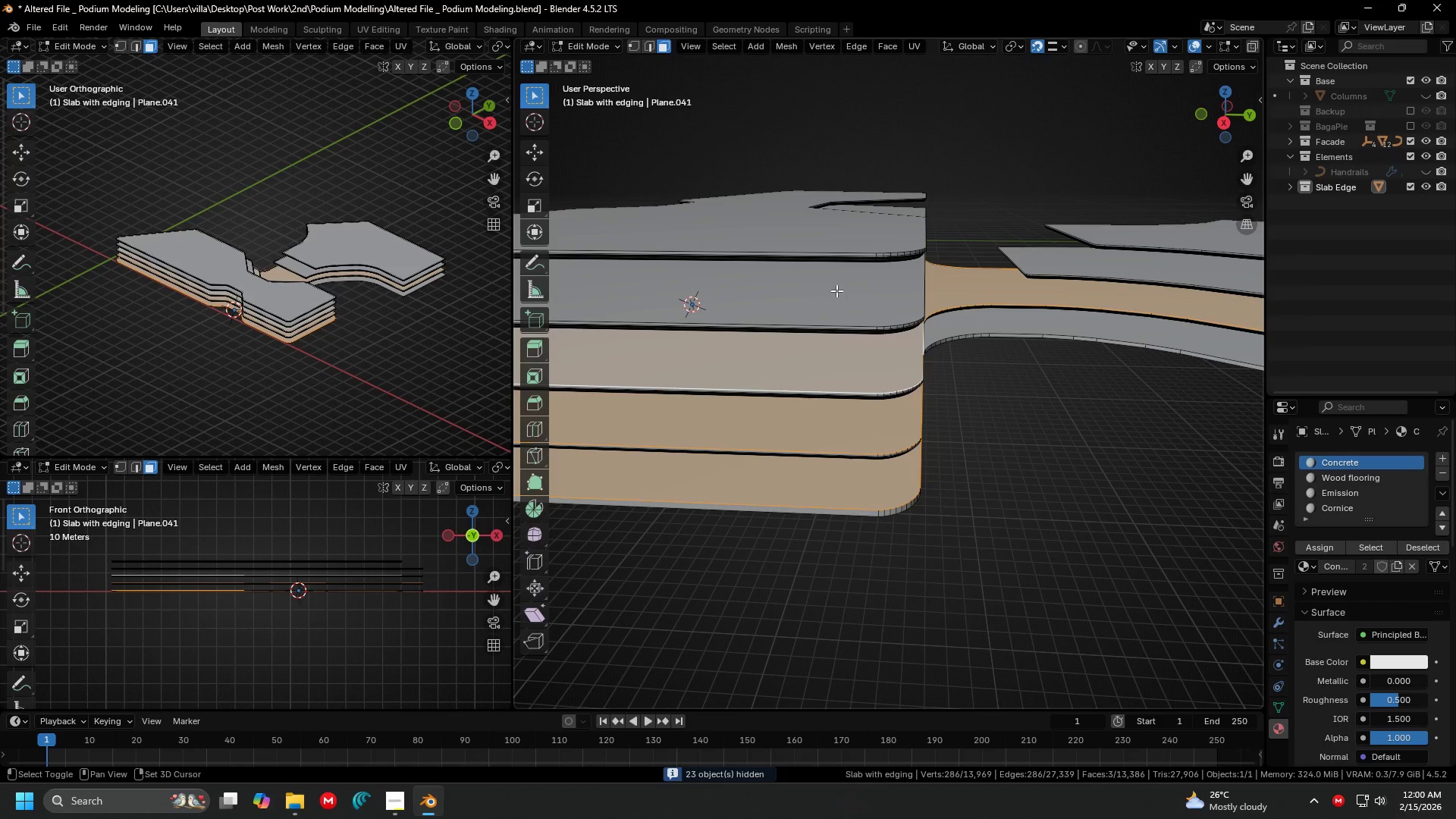 
triple_click([836, 290])
 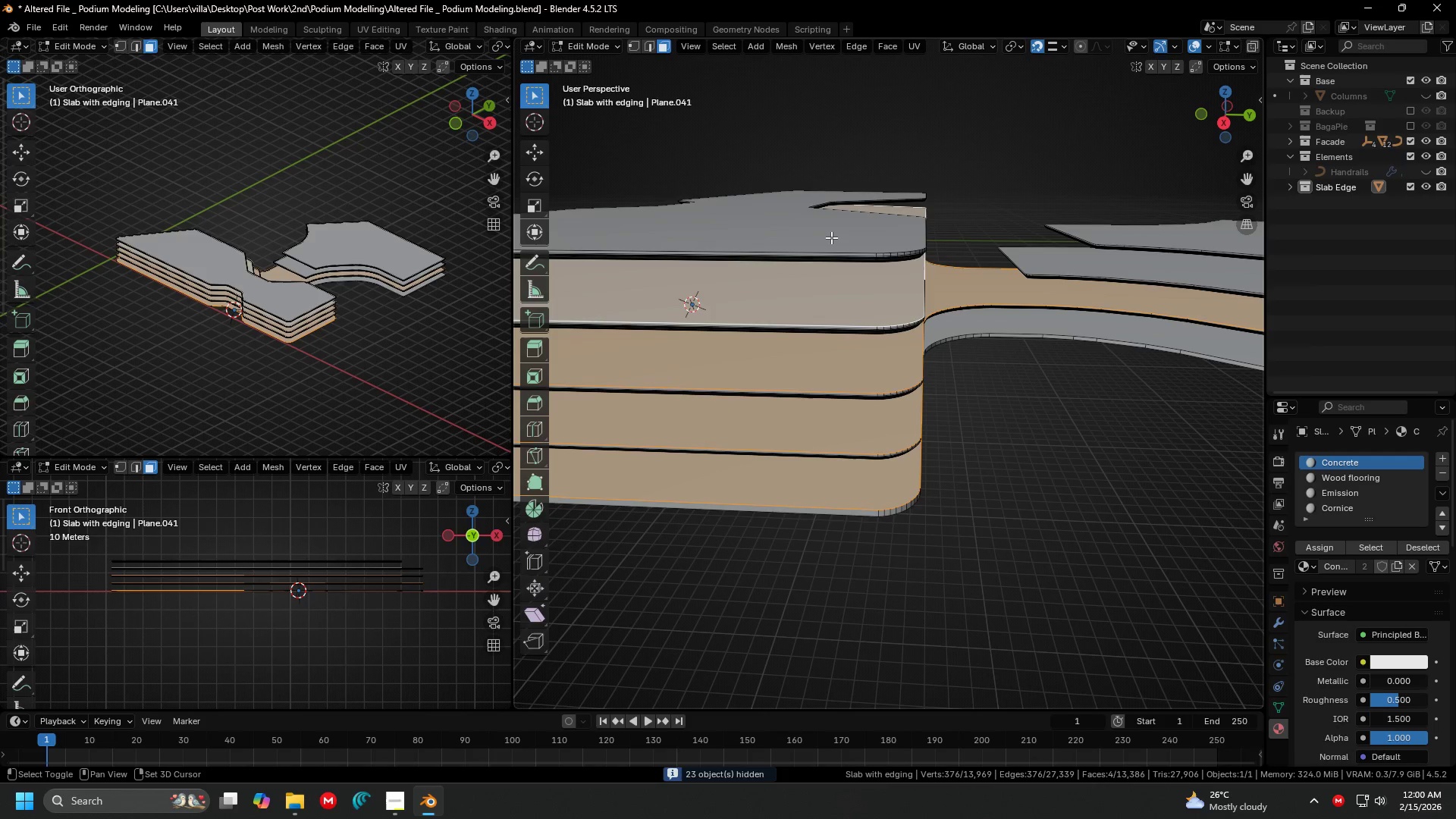 
triple_click([831, 237])
 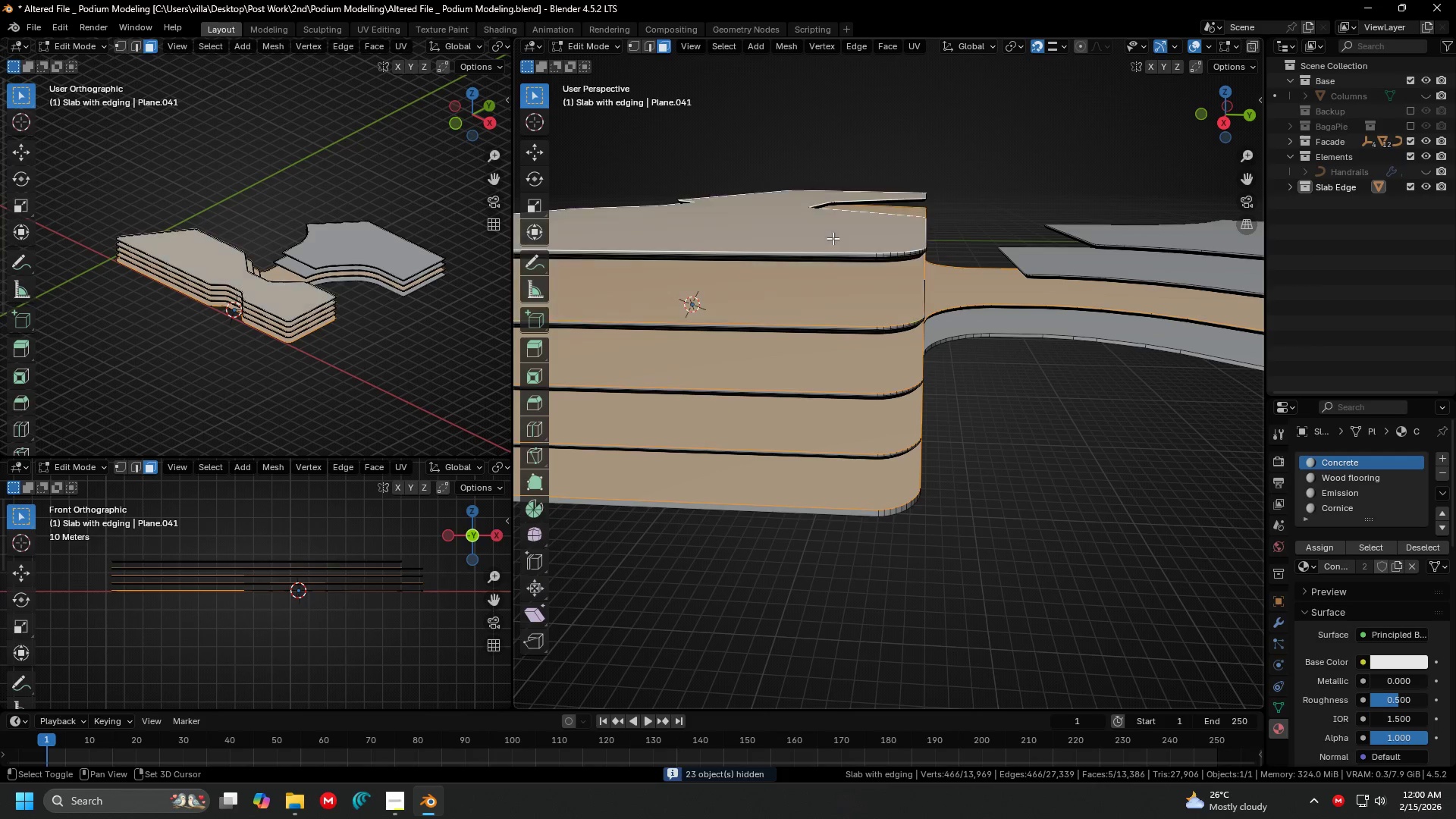 
hold_key(key=ShiftLeft, duration=0.38)
 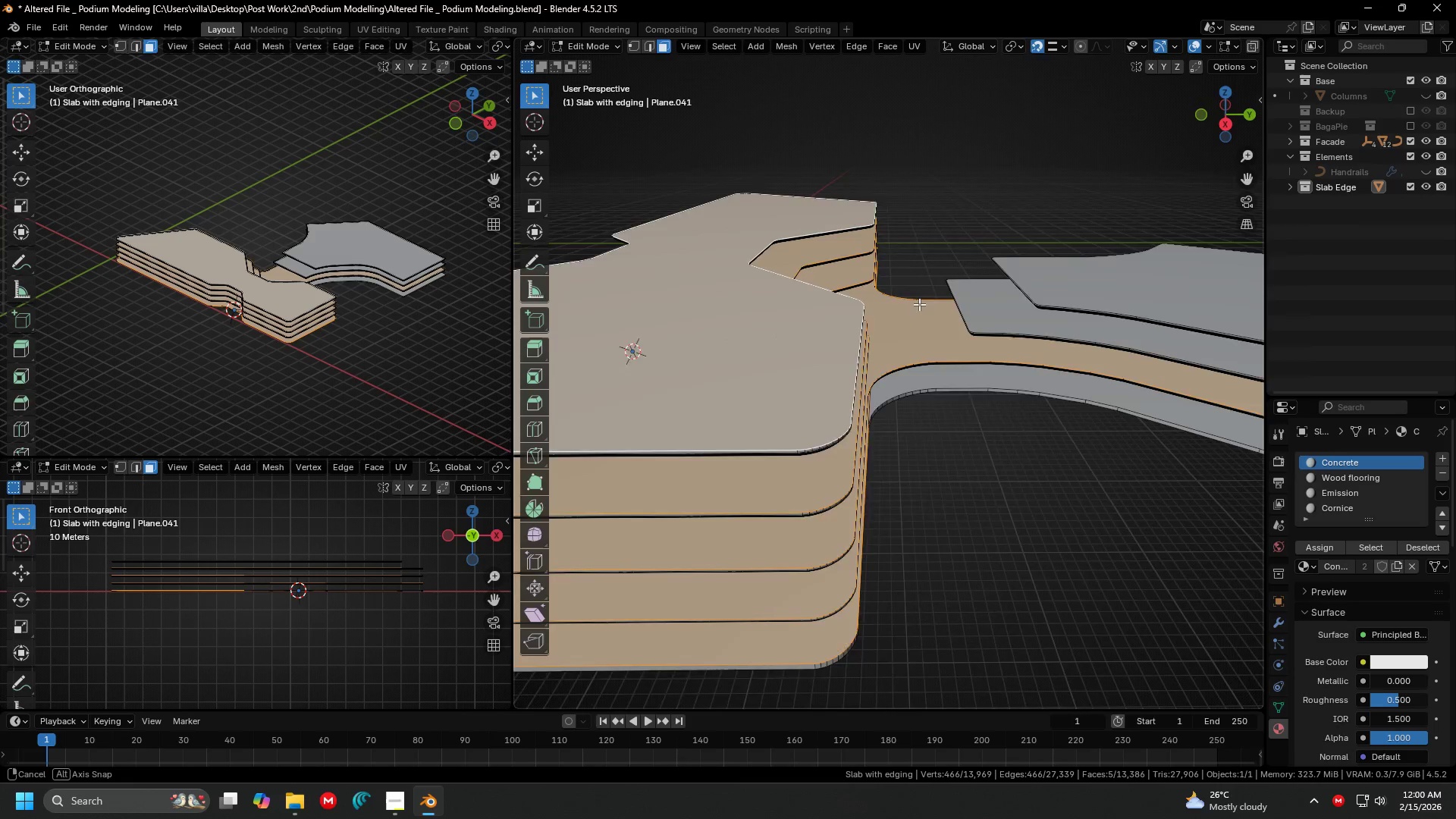 
hold_key(key=ShiftLeft, duration=0.62)
left_click([991, 300])
 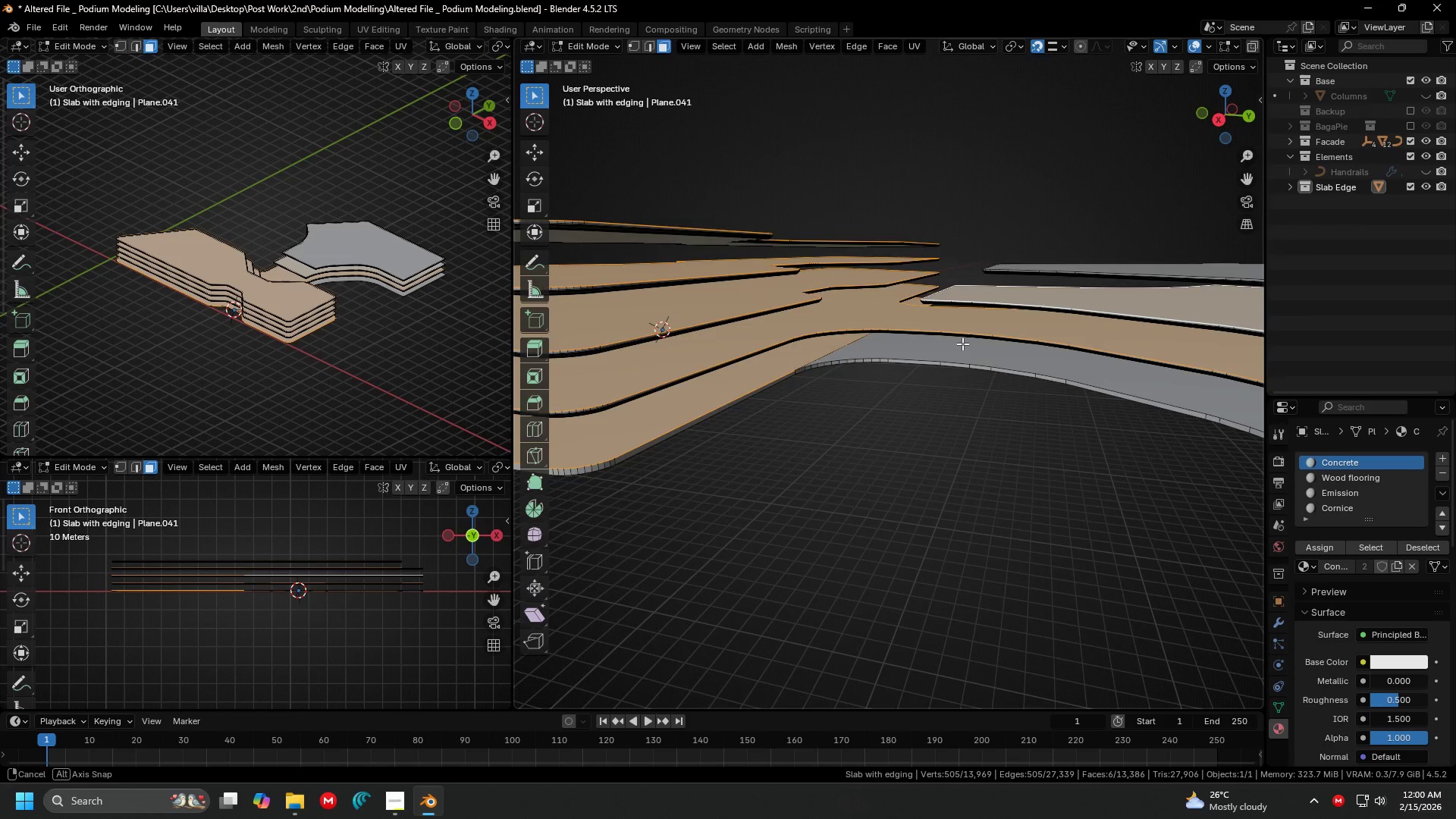 
hold_key(key=ShiftLeft, duration=0.92)
left_click([920, 350])
 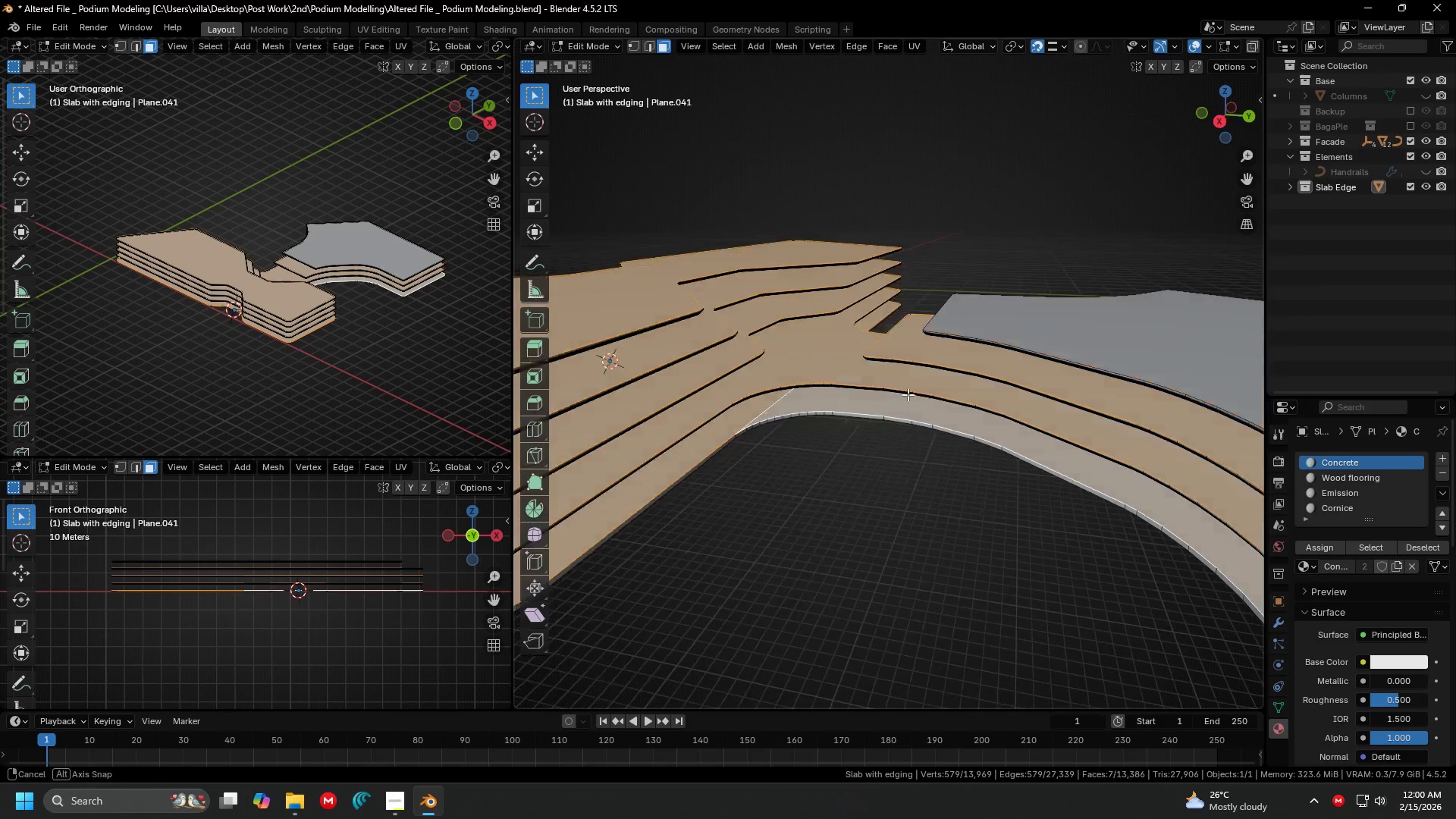 
hold_key(key=ShiftLeft, duration=0.78)
left_click([1045, 312])
 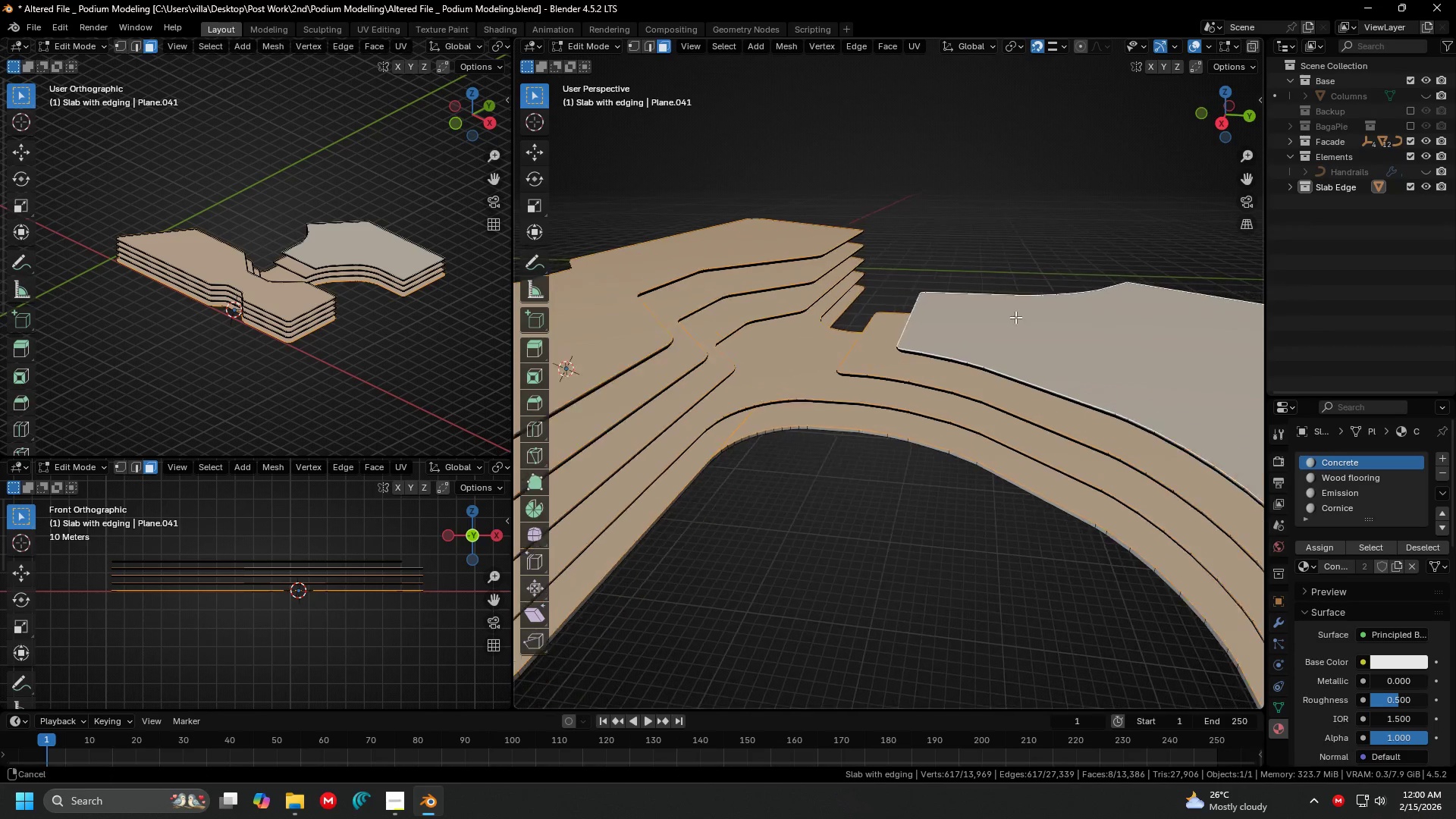 
scroll: coordinate [957, 309], scroll_direction: down, amount: 1.0
 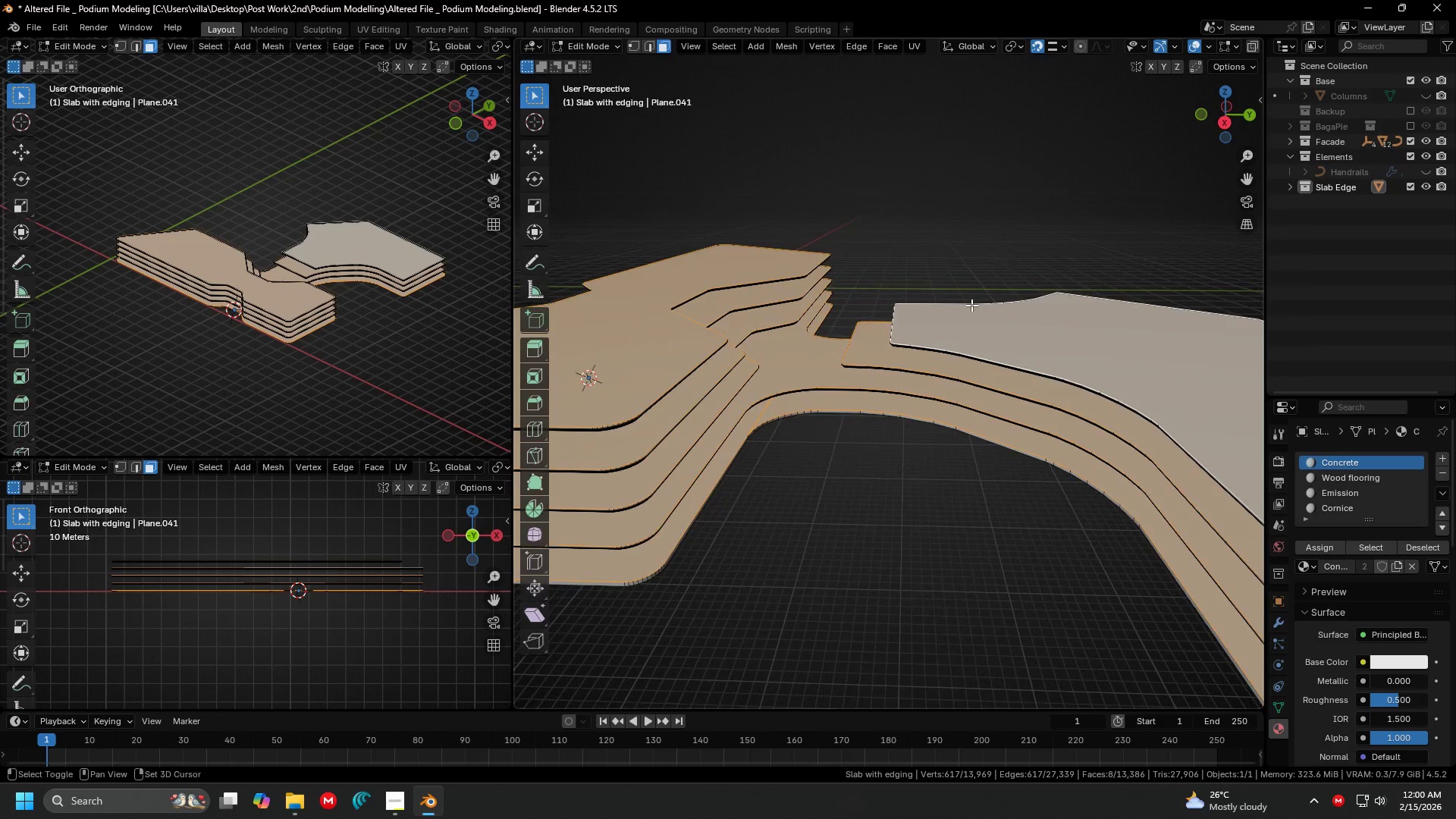 
key(Shift+D)
 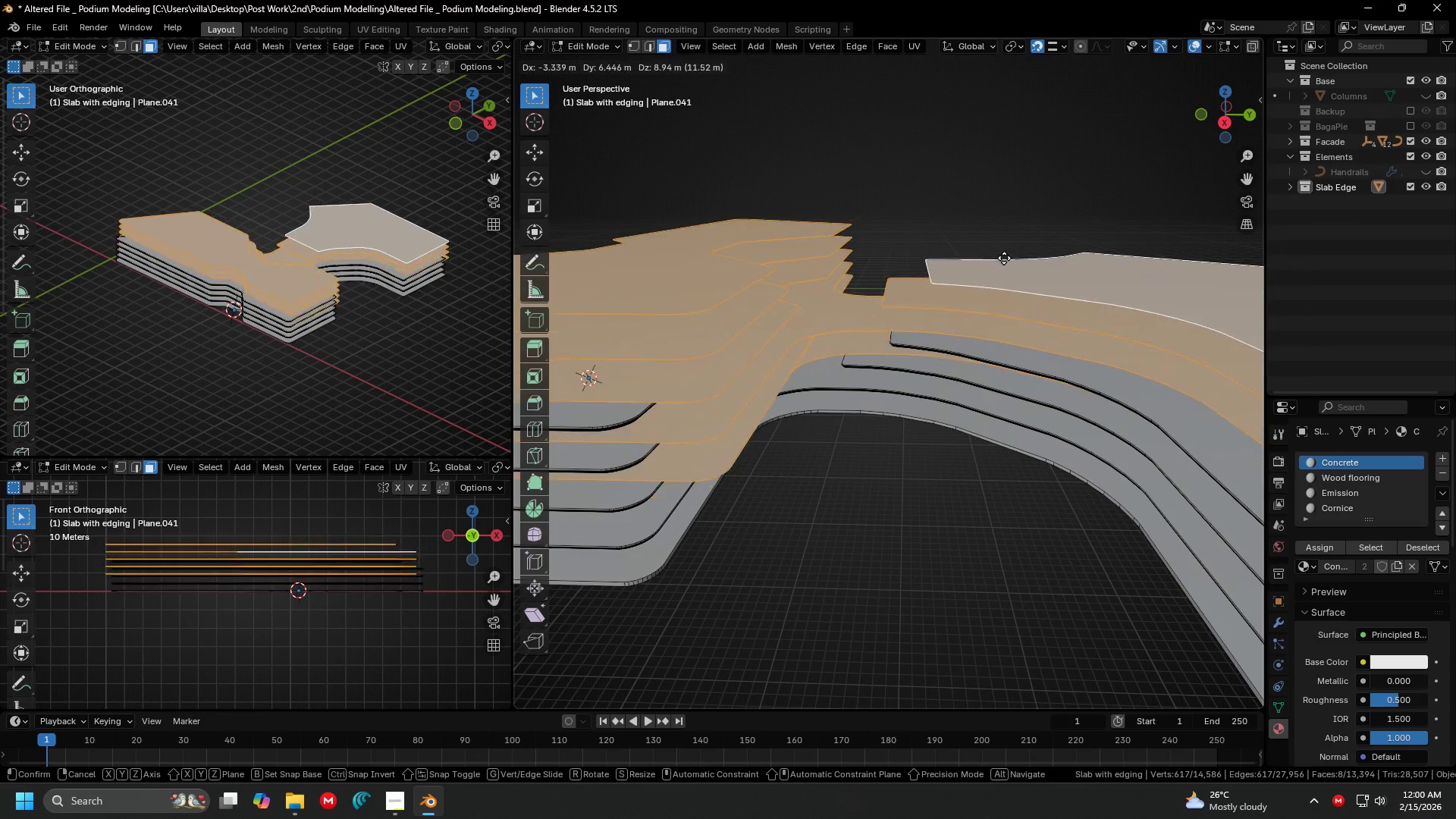 
right_click([1004, 258])
 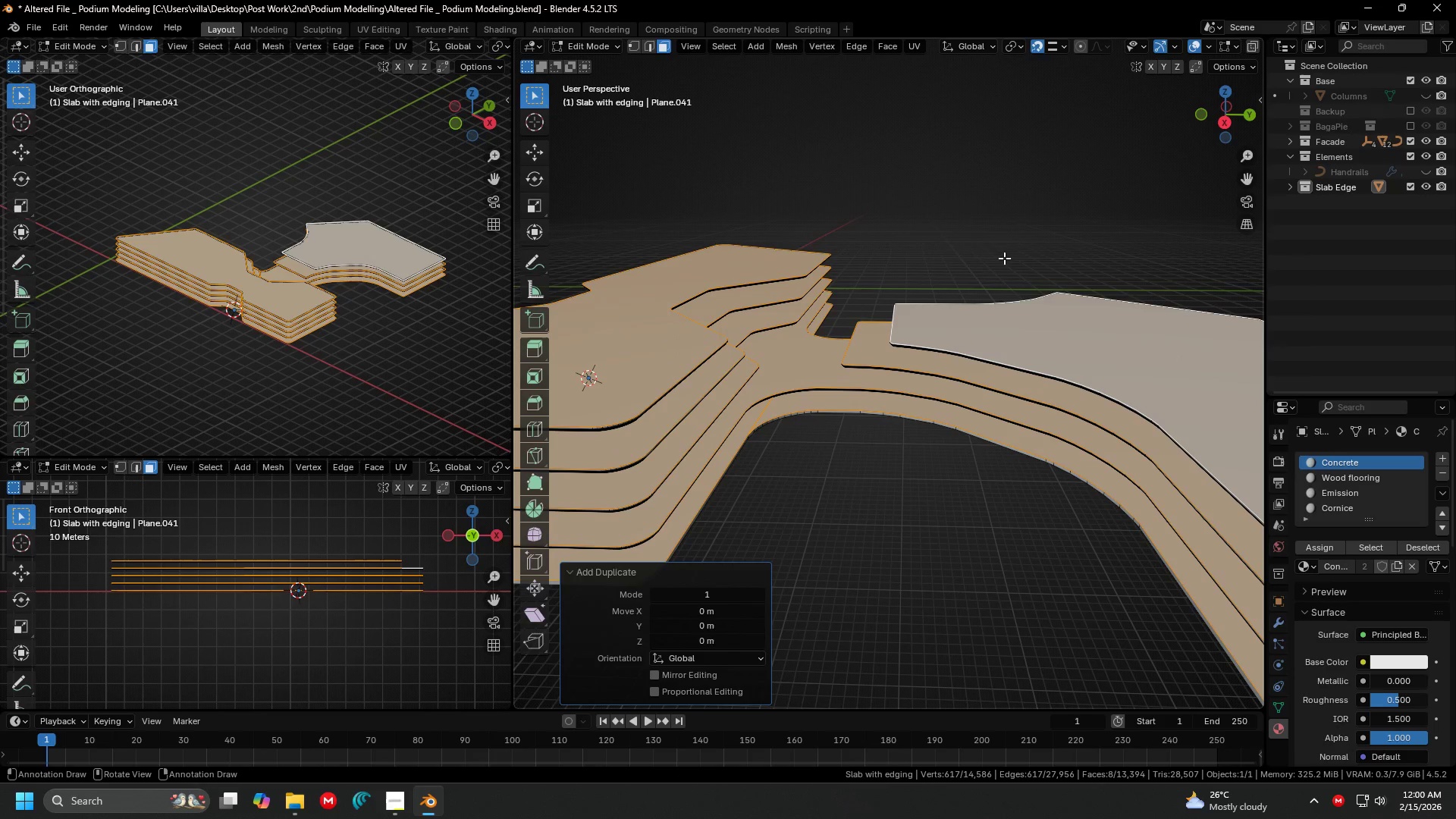 
key(P)
 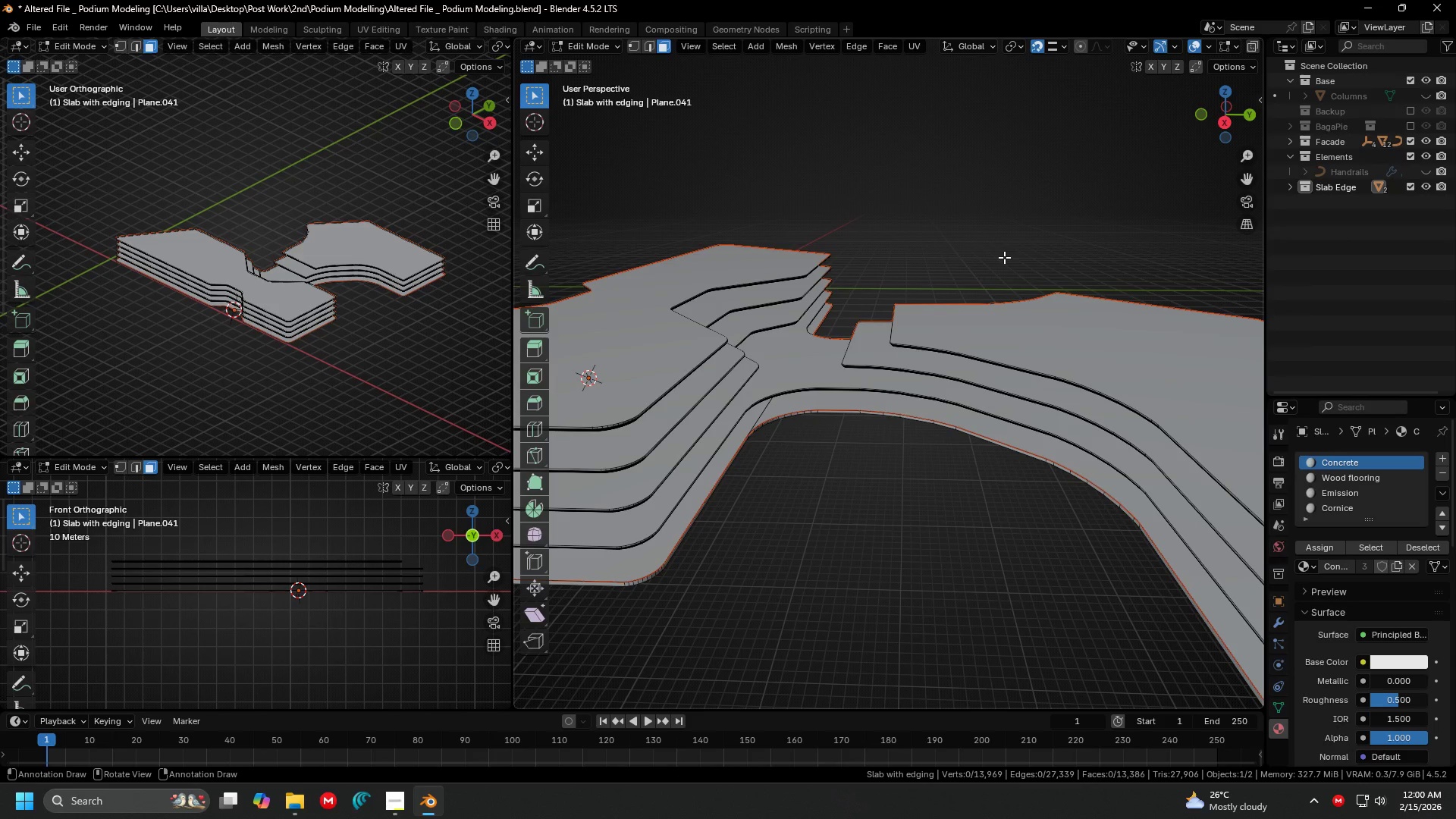 
key(Tab)
 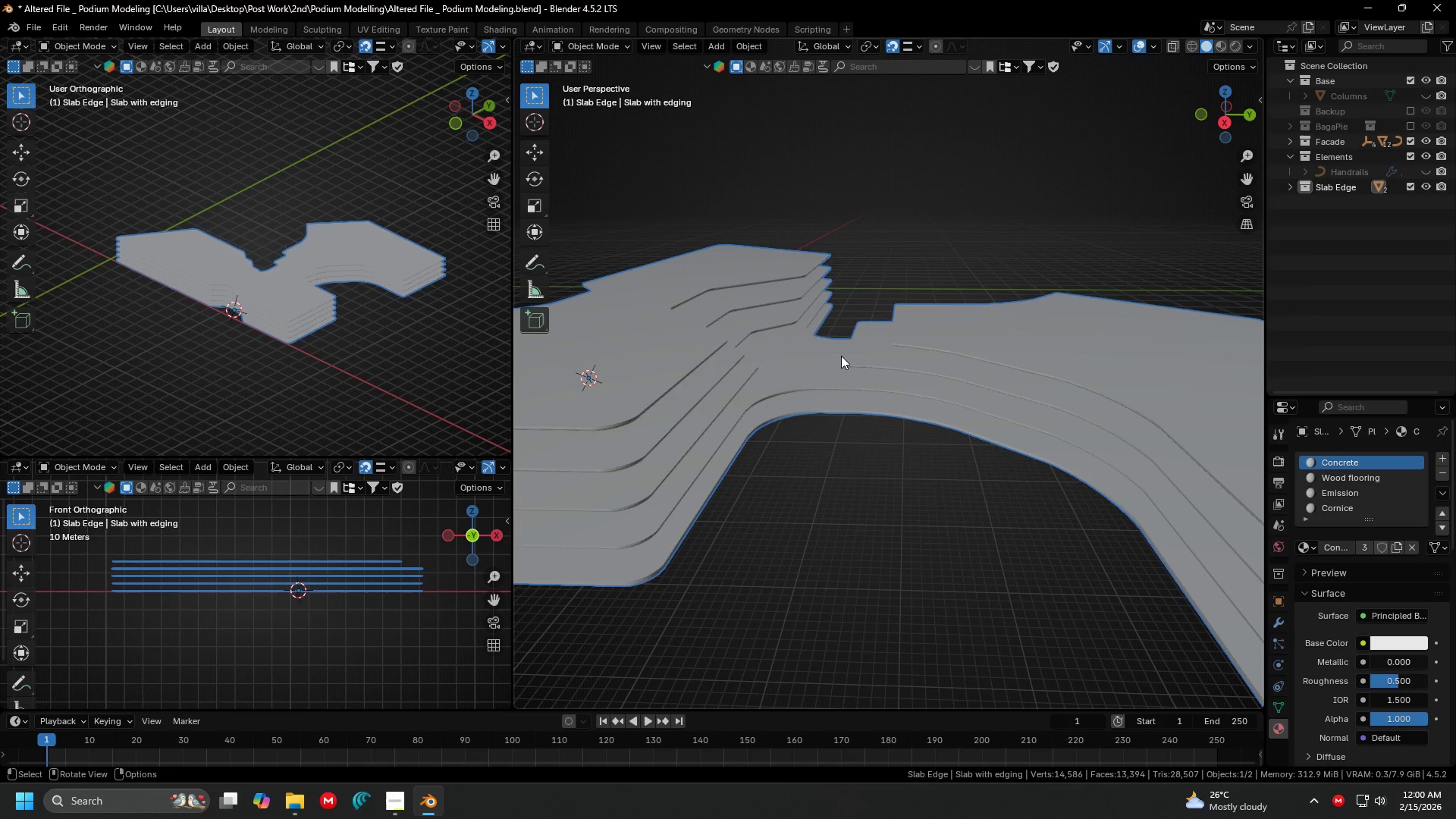 
double_click([819, 362])
 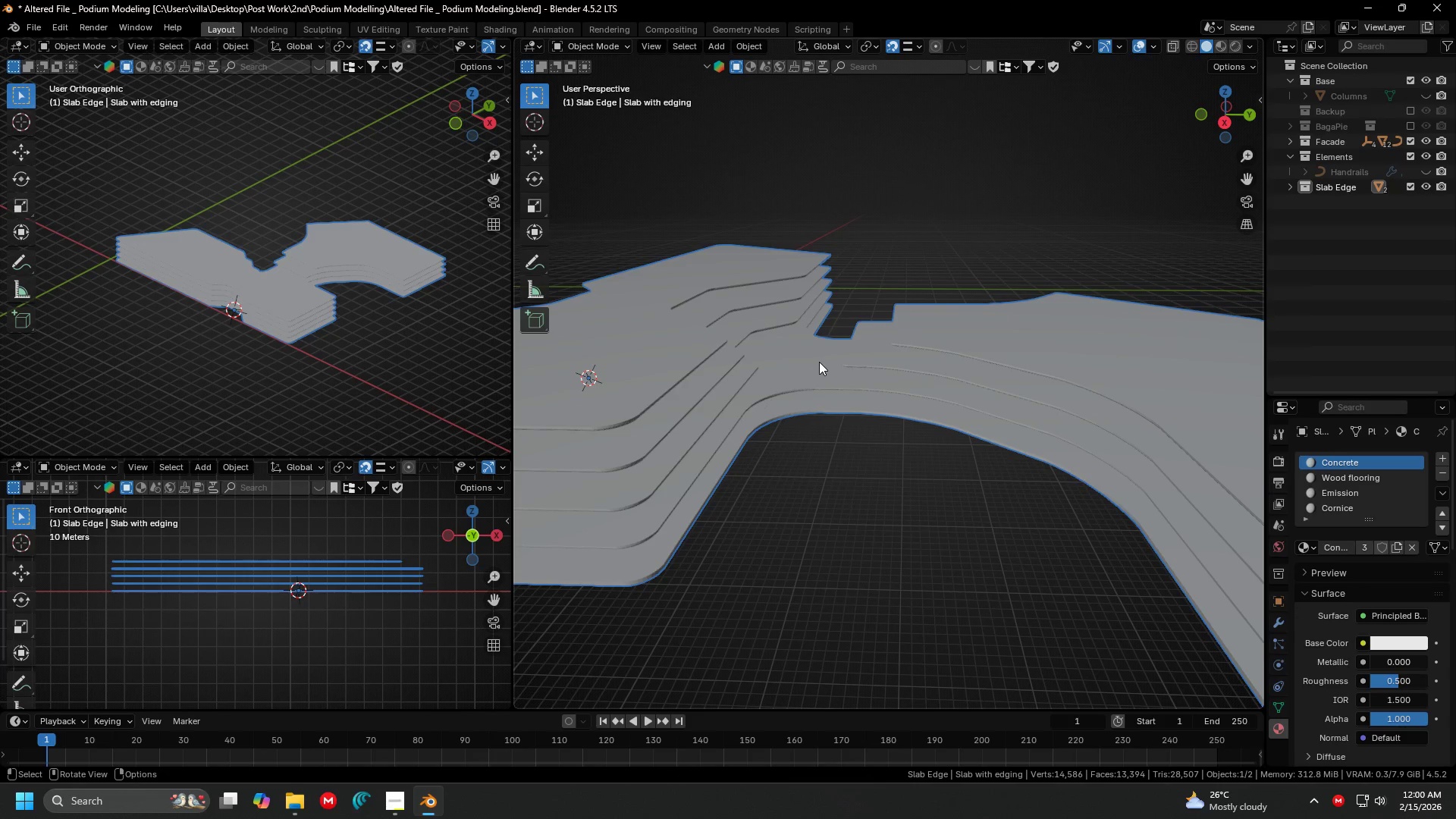 
triple_click([819, 362])
 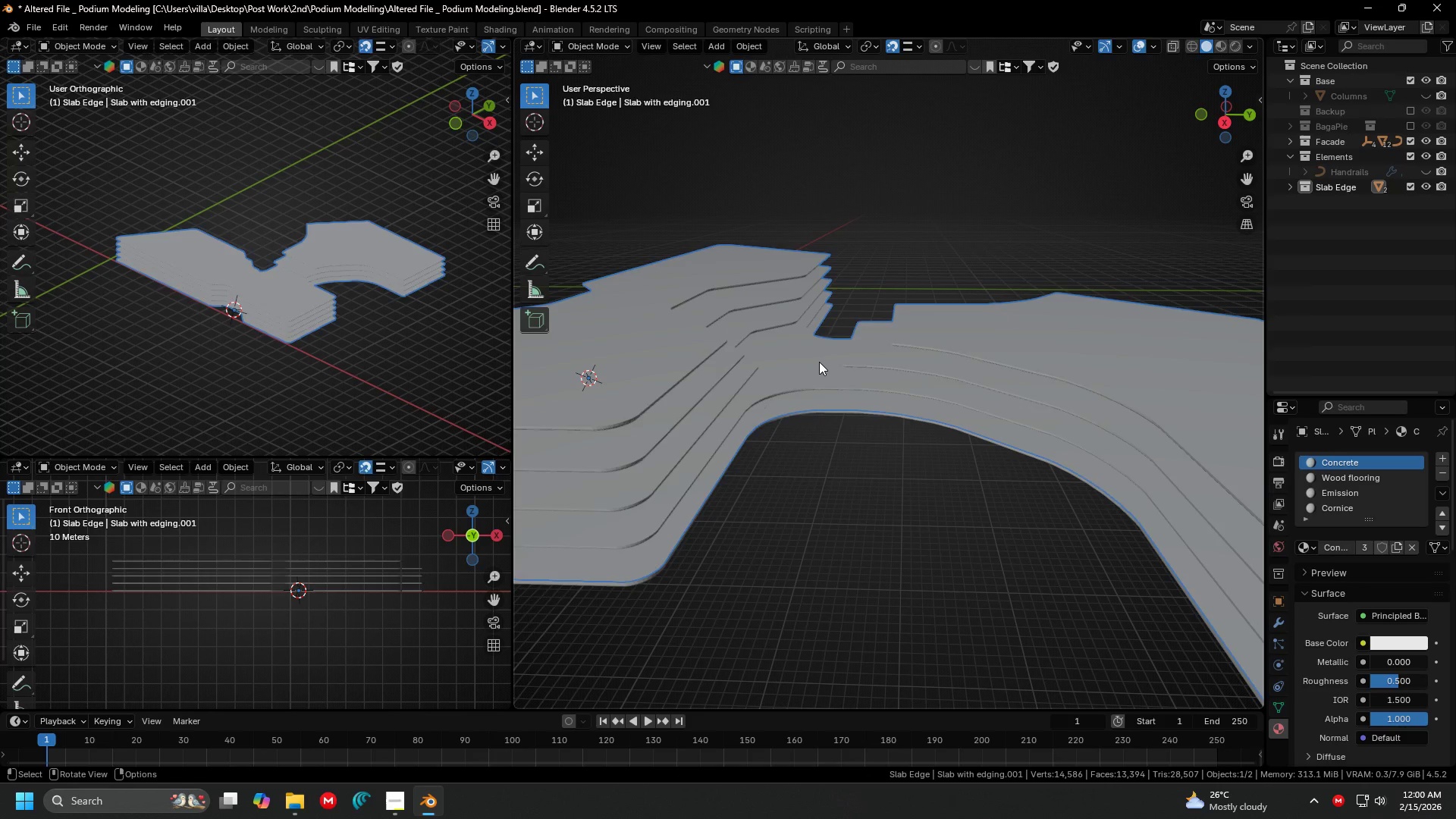 
key(Tab)
 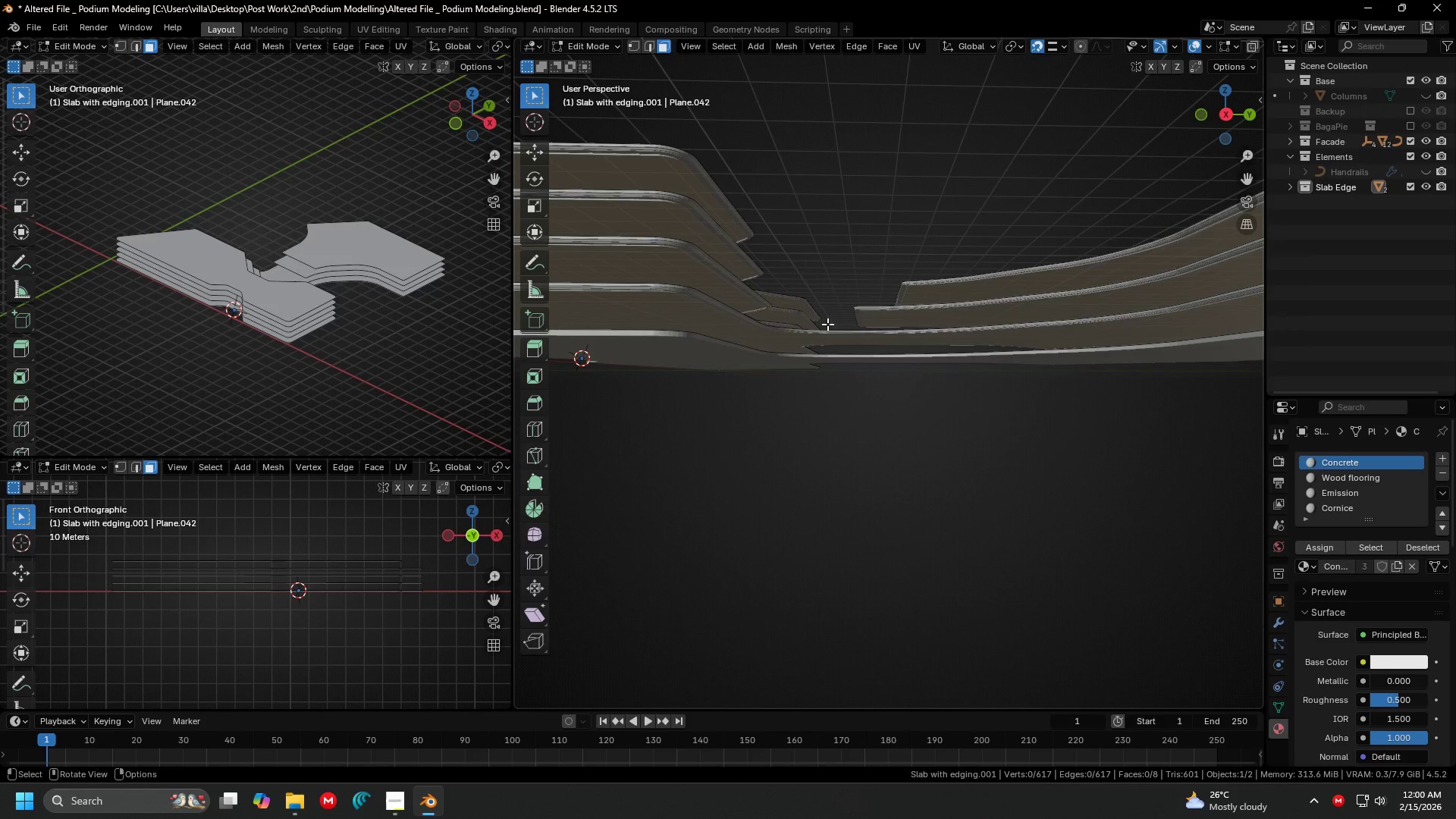 
key(A)
 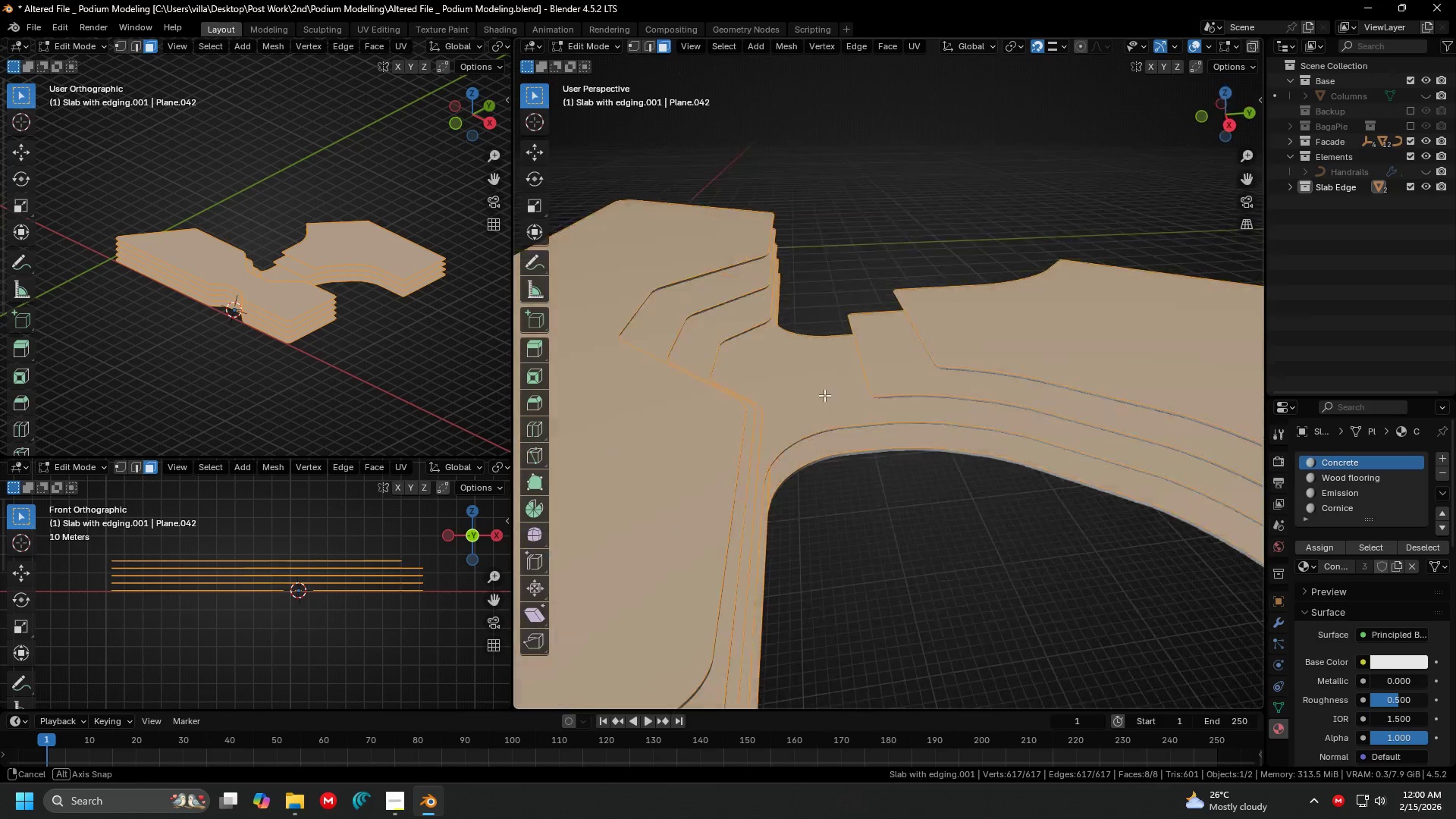 
scroll: coordinate [827, 324], scroll_direction: up, amount: 1.0
 